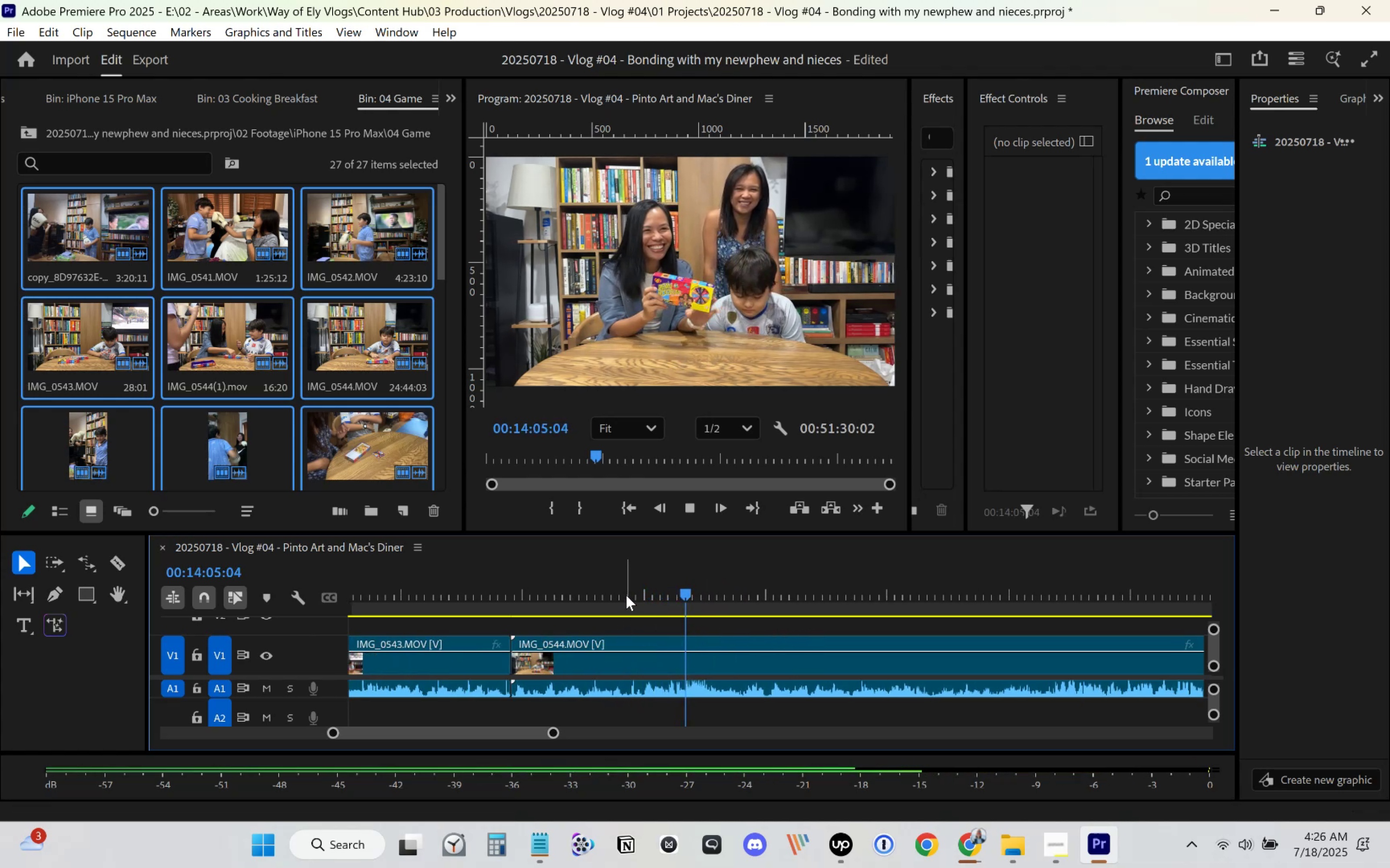 
wait(7.56)
 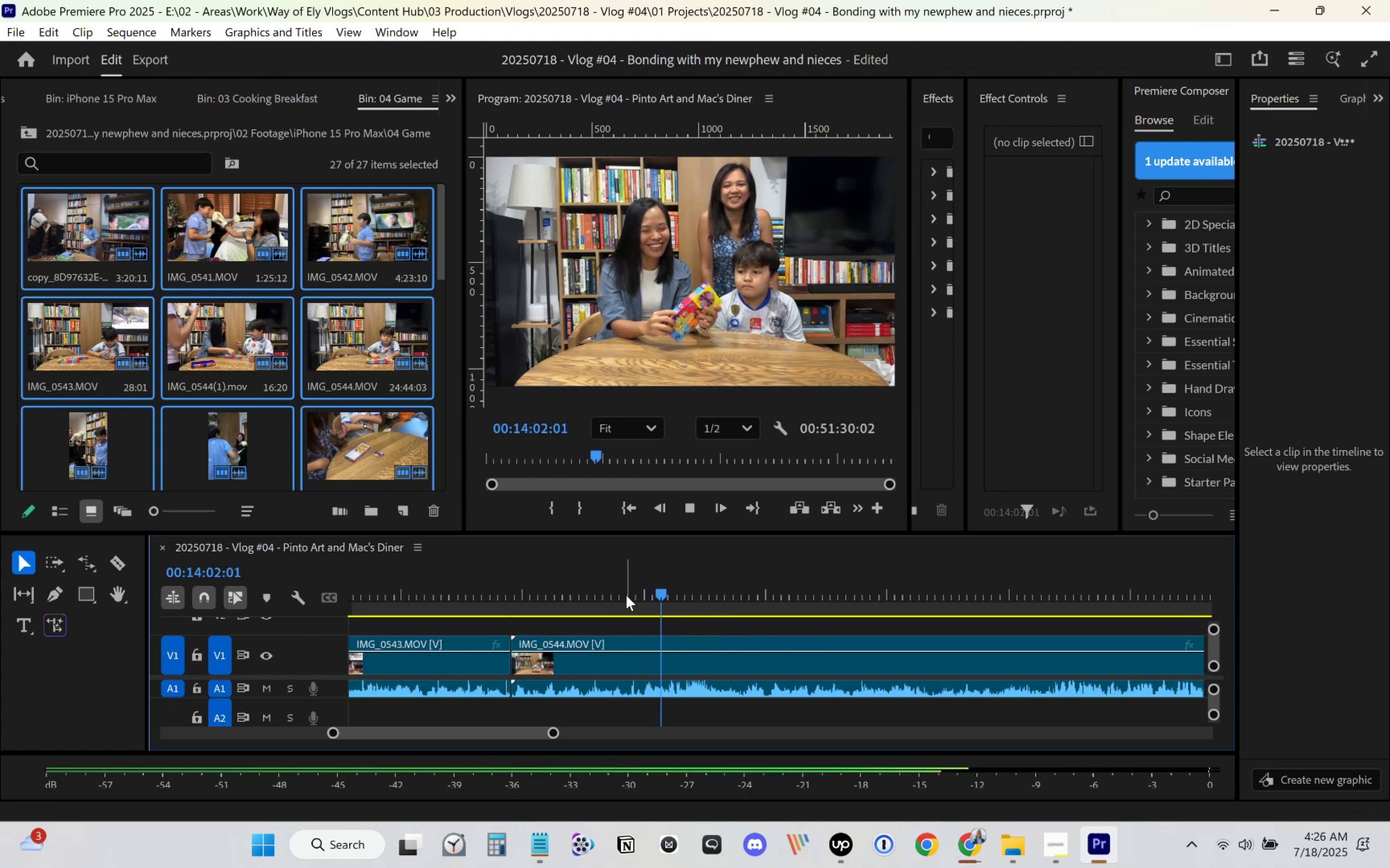 
scroll: coordinate [643, 648], scroll_direction: up, amount: 4.0
 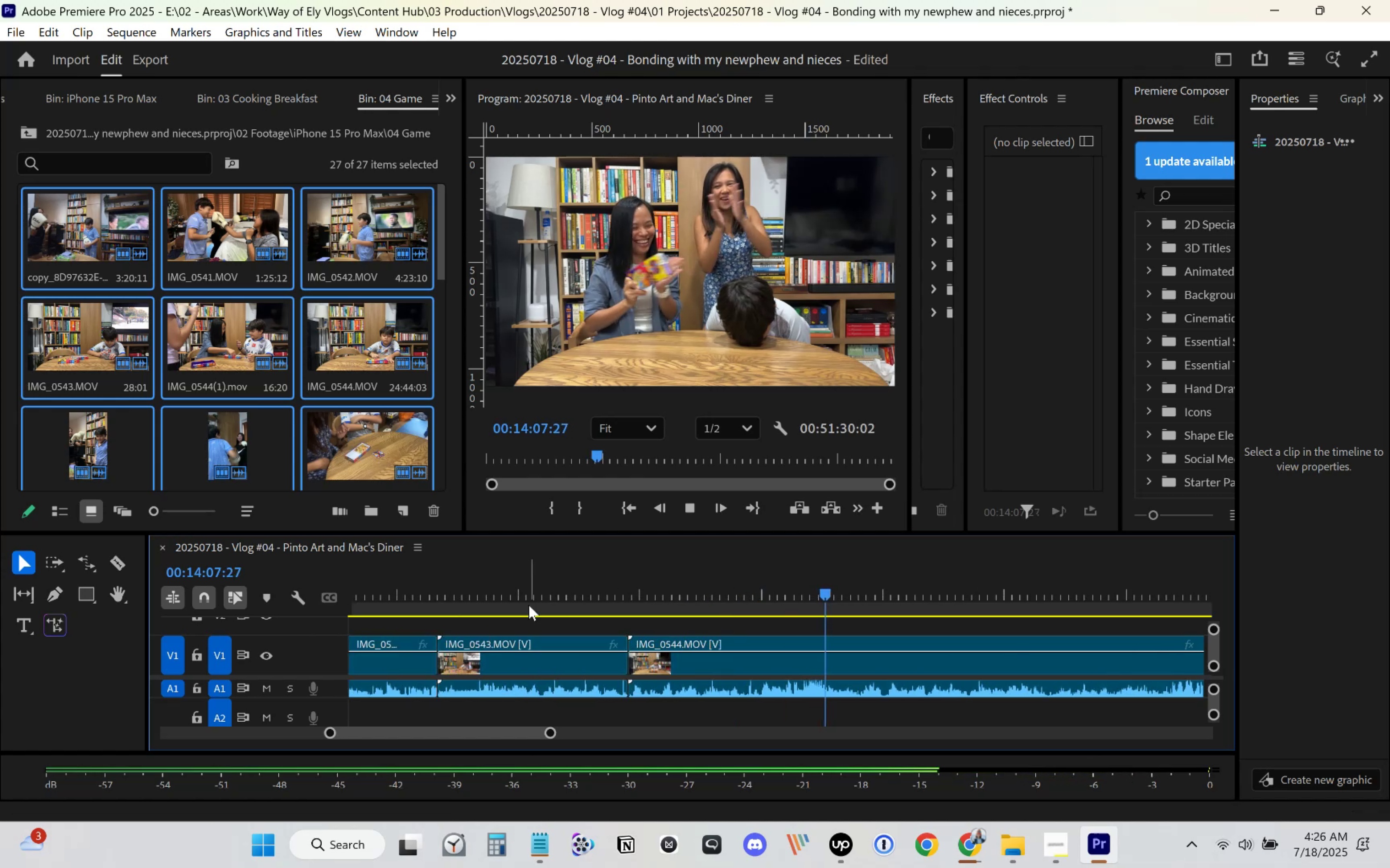 
left_click([442, 603])
 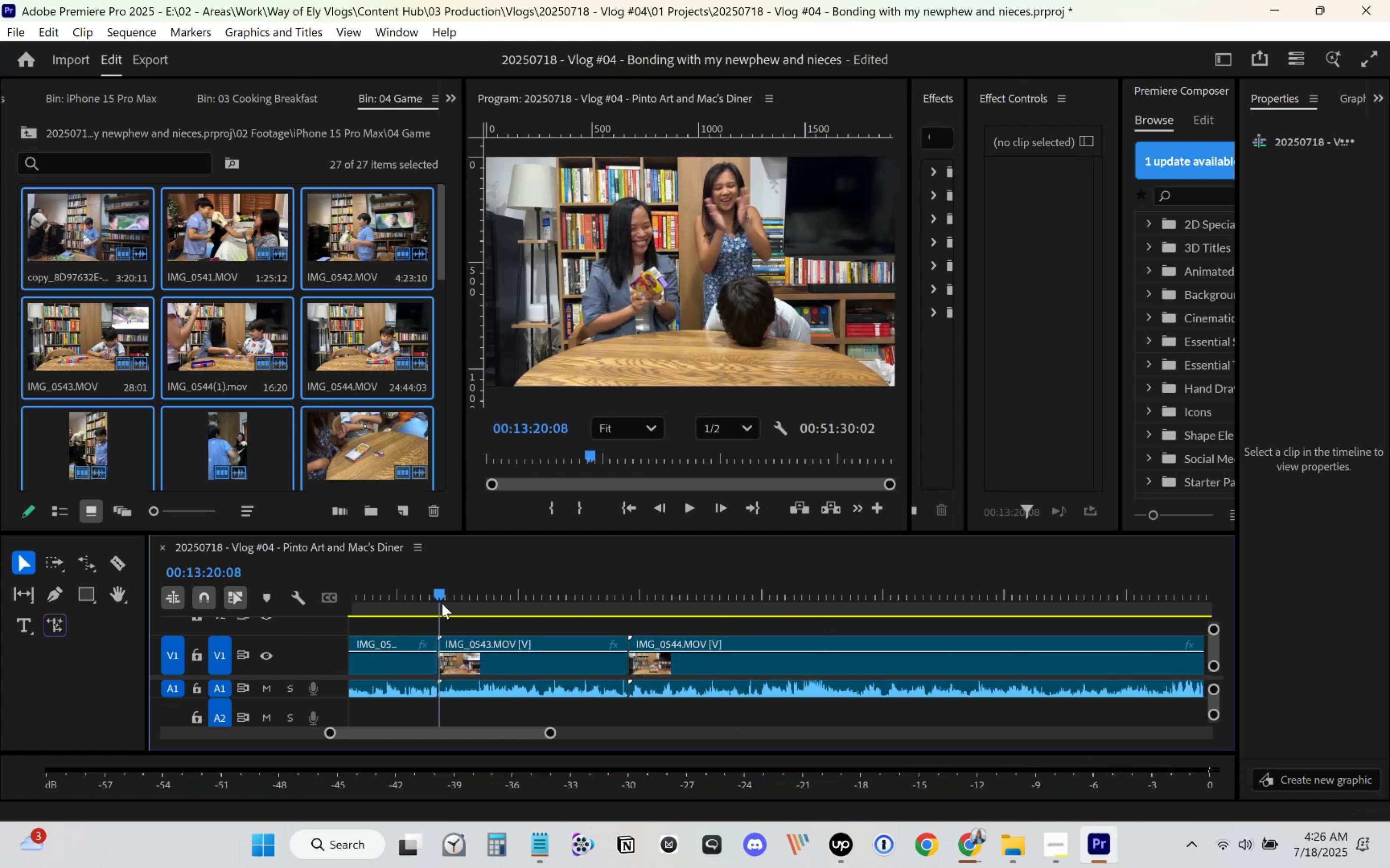 
key(Space)
 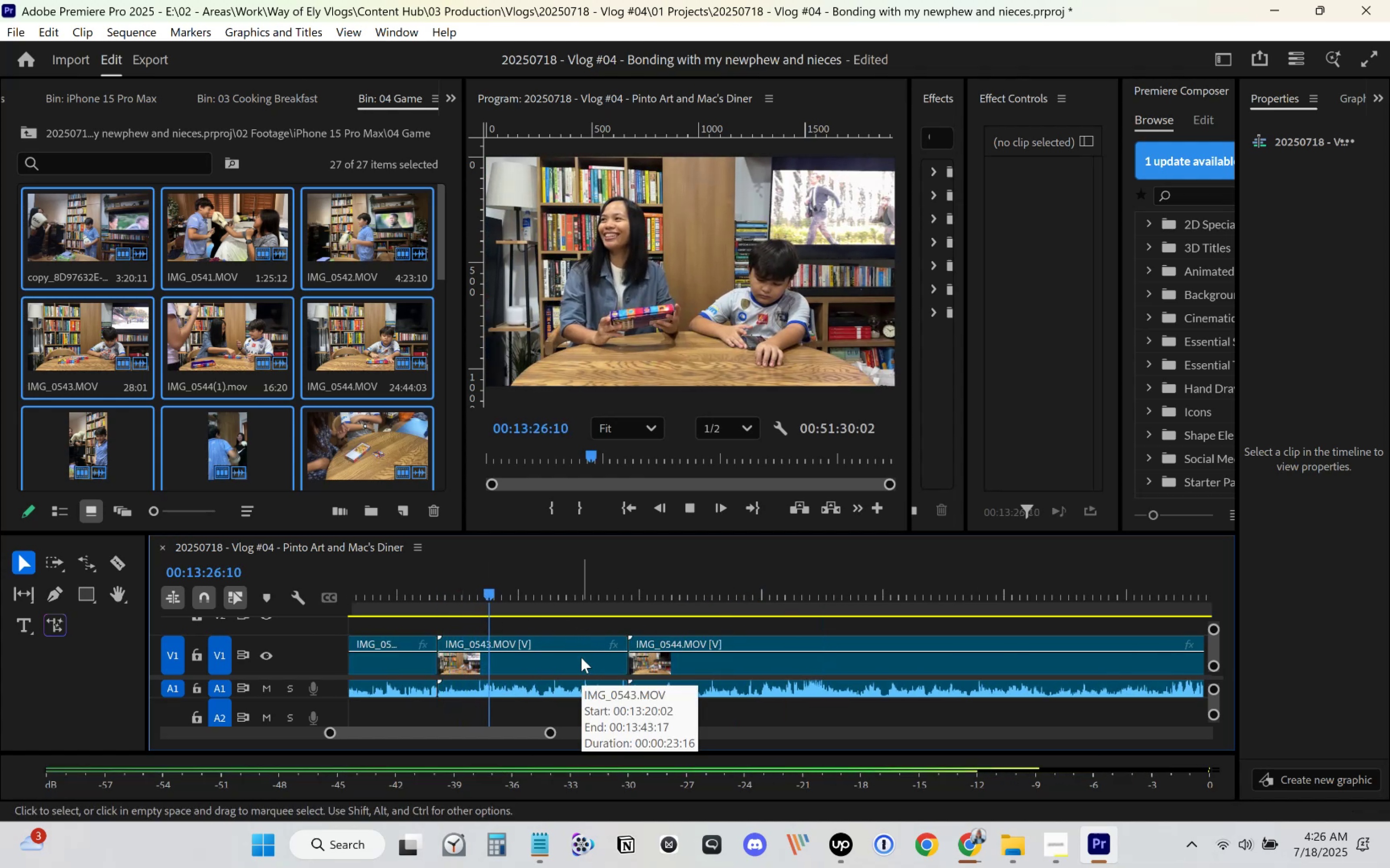 
wait(11.62)
 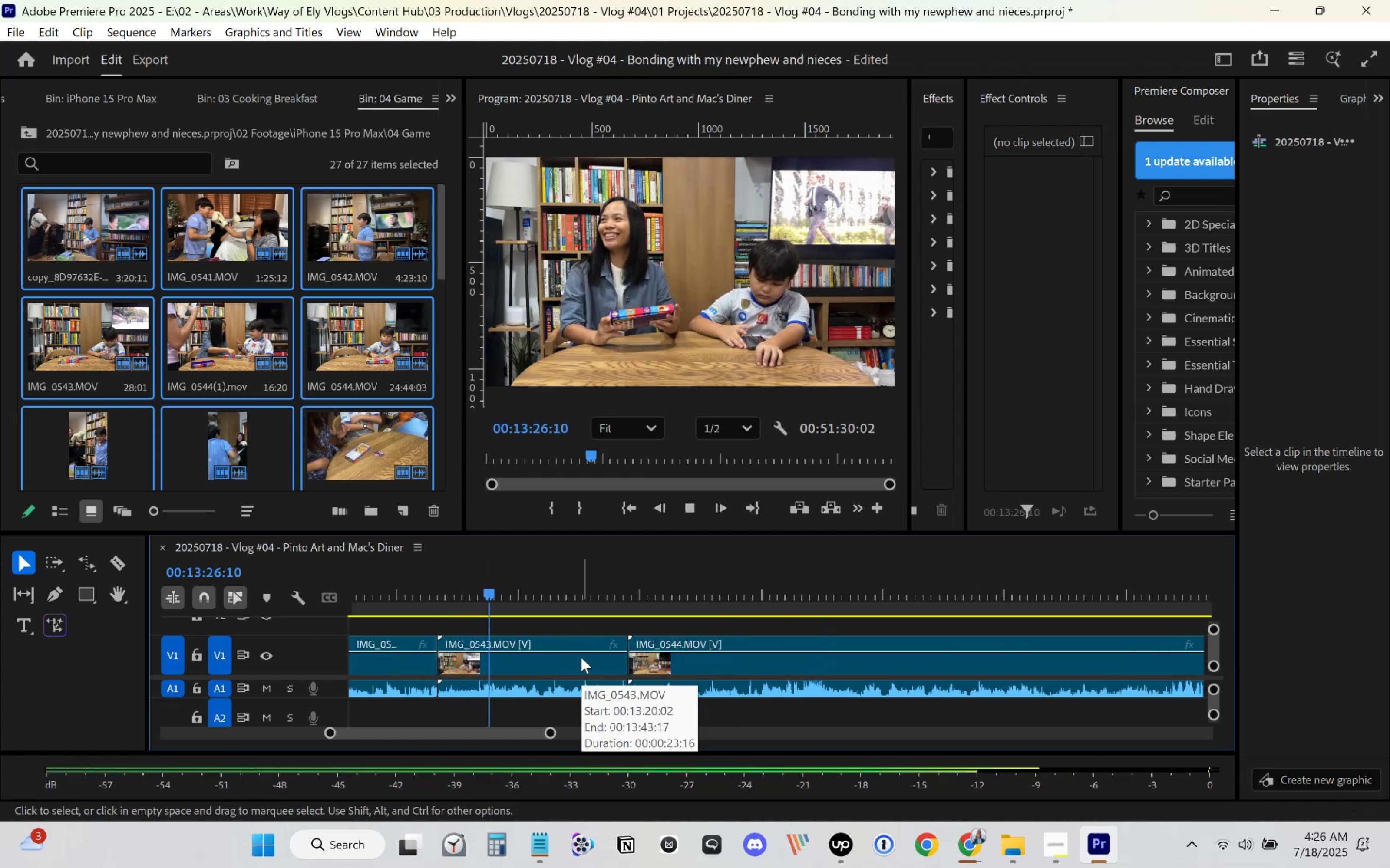 
mouse_move([600, 652])
 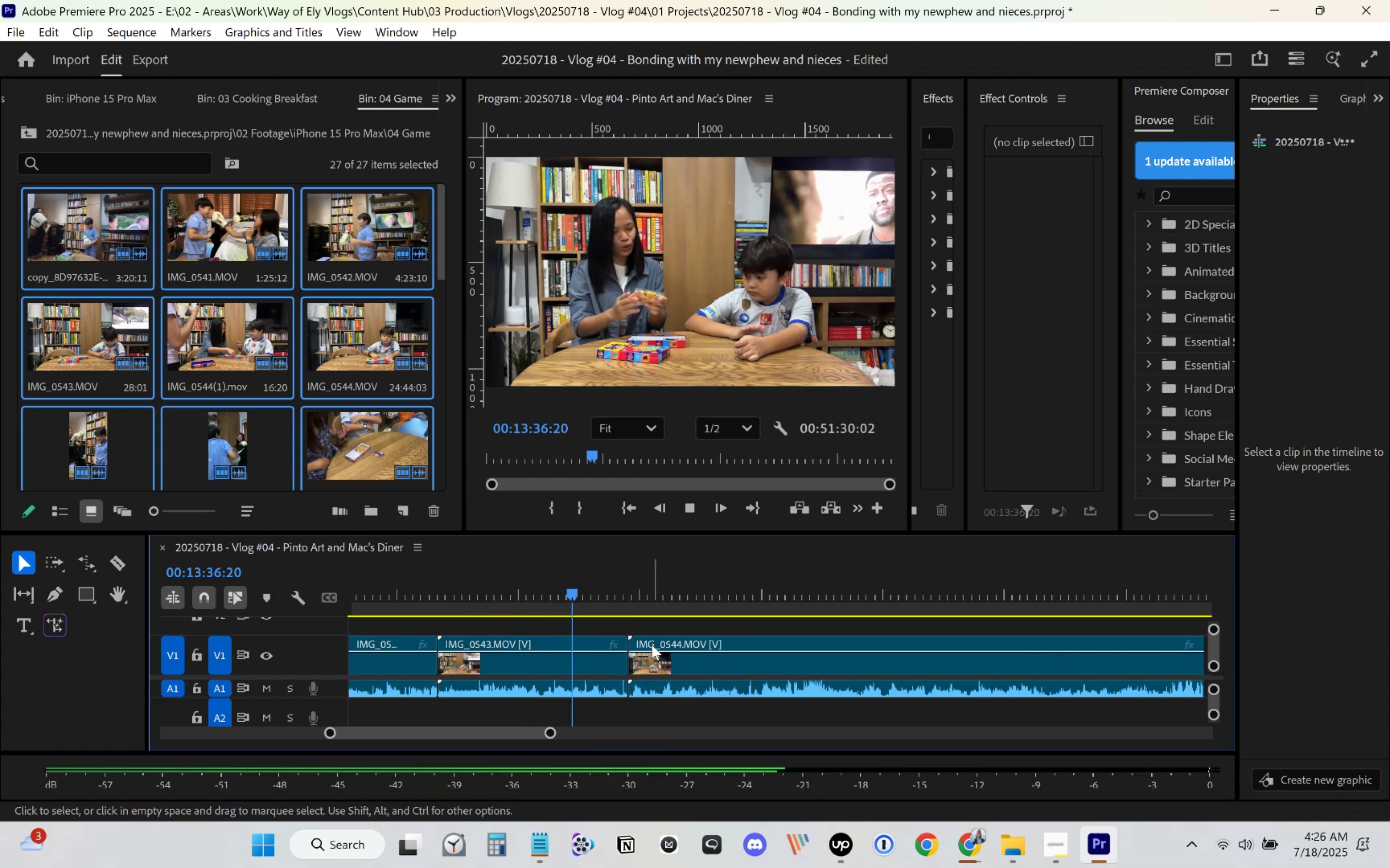 
mouse_move([674, 631])
 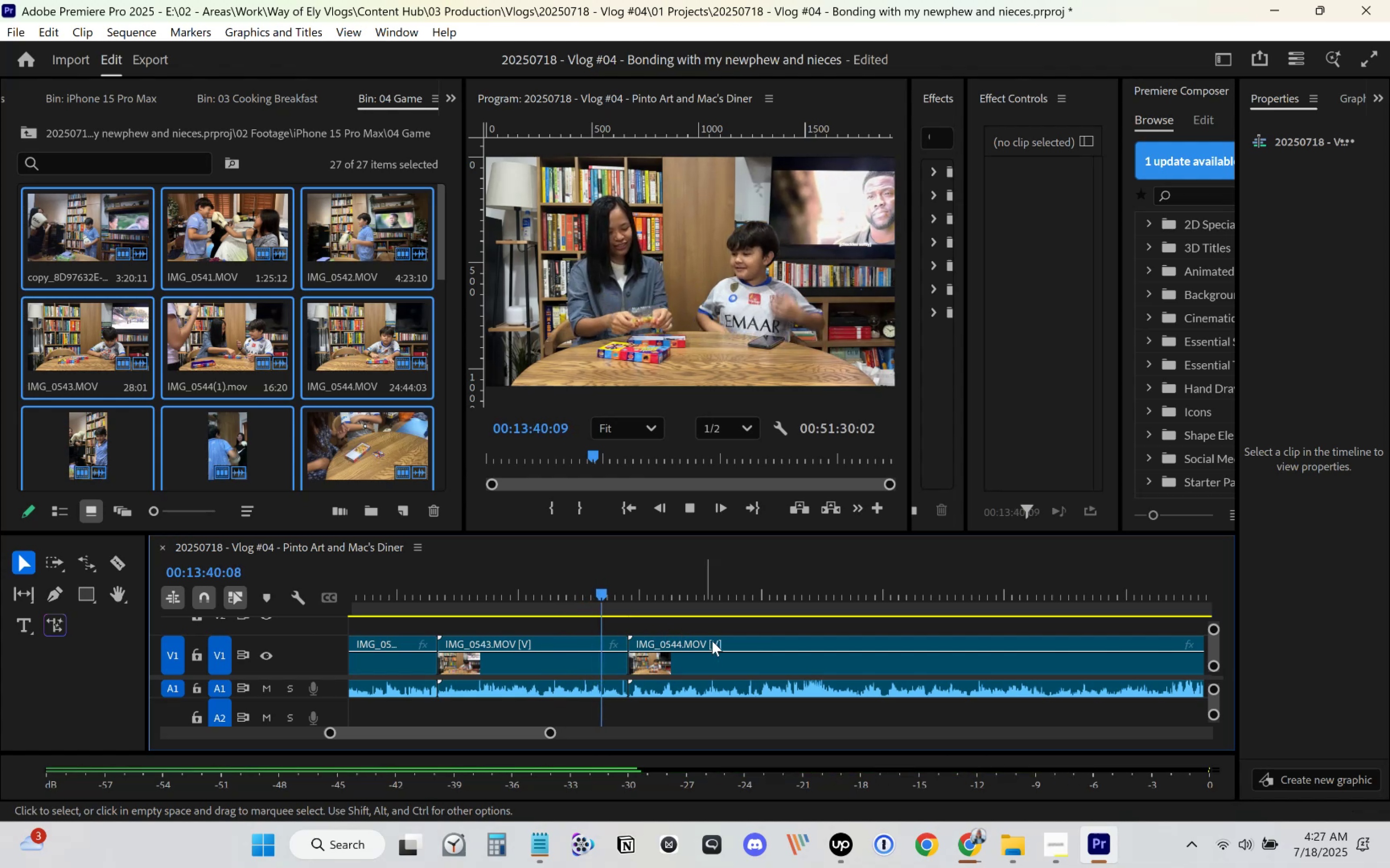 
scroll: coordinate [763, 653], scroll_direction: down, amount: 2.0
 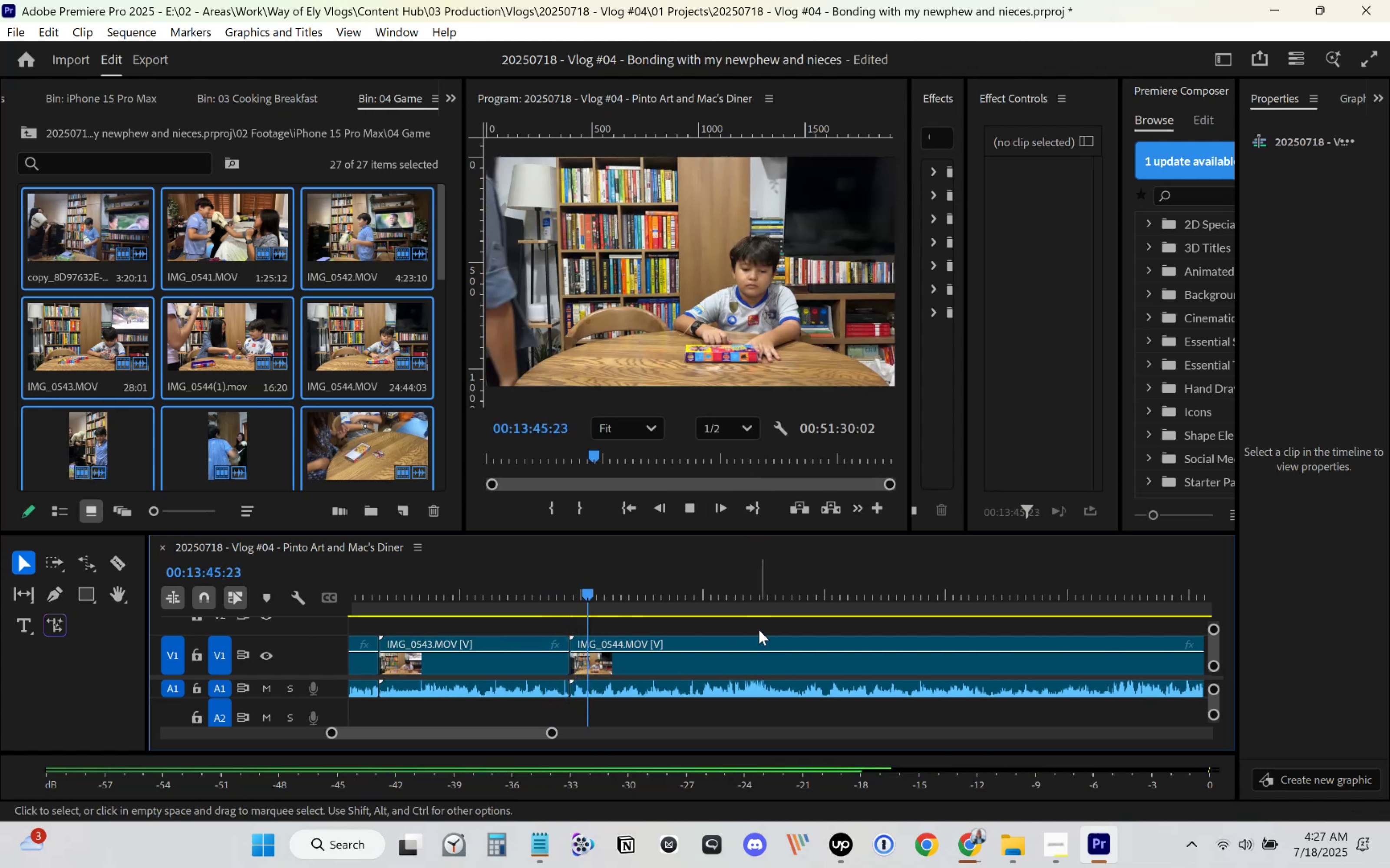 
wait(7.12)
 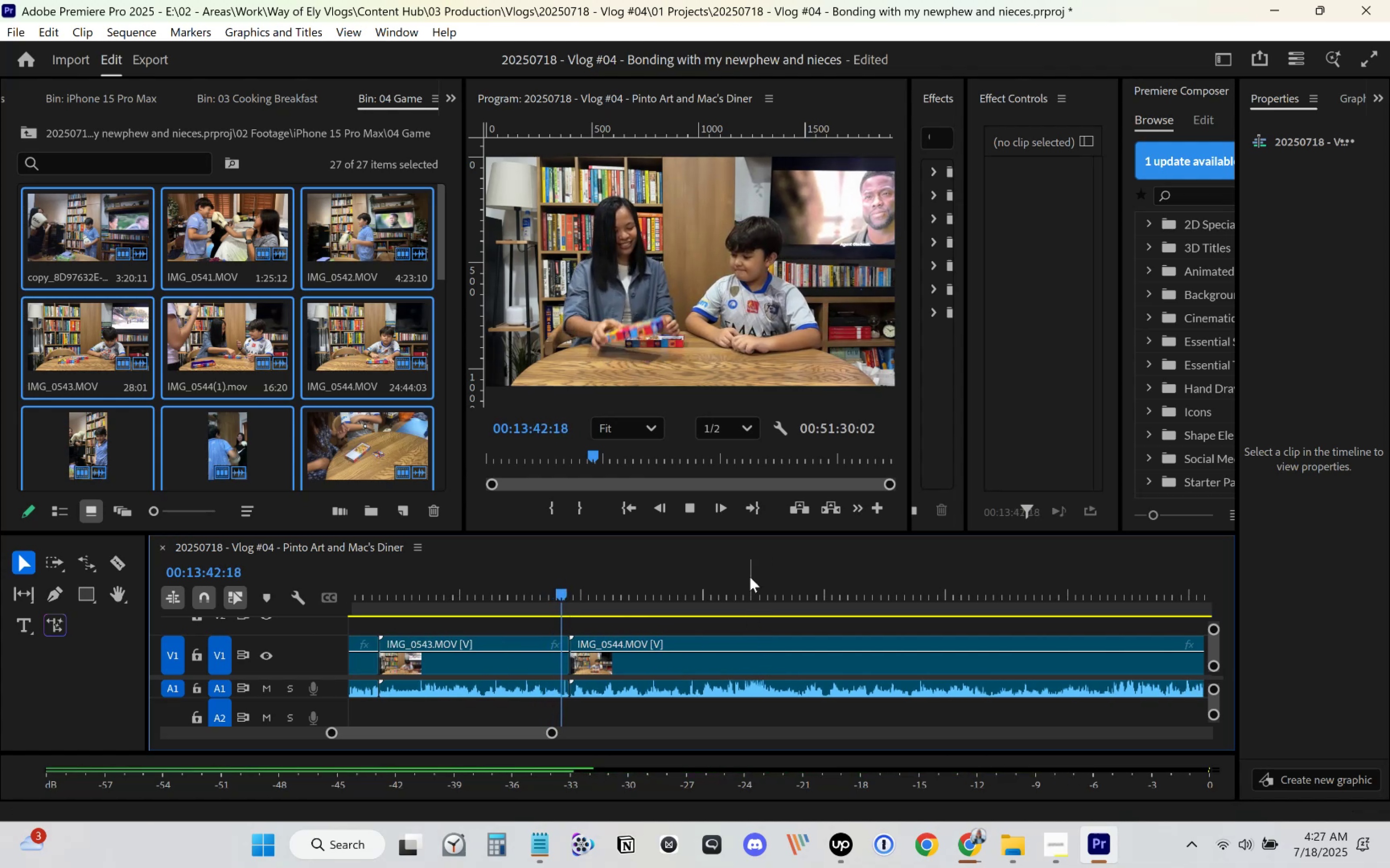 
scroll: coordinate [710, 653], scroll_direction: down, amount: 2.0
 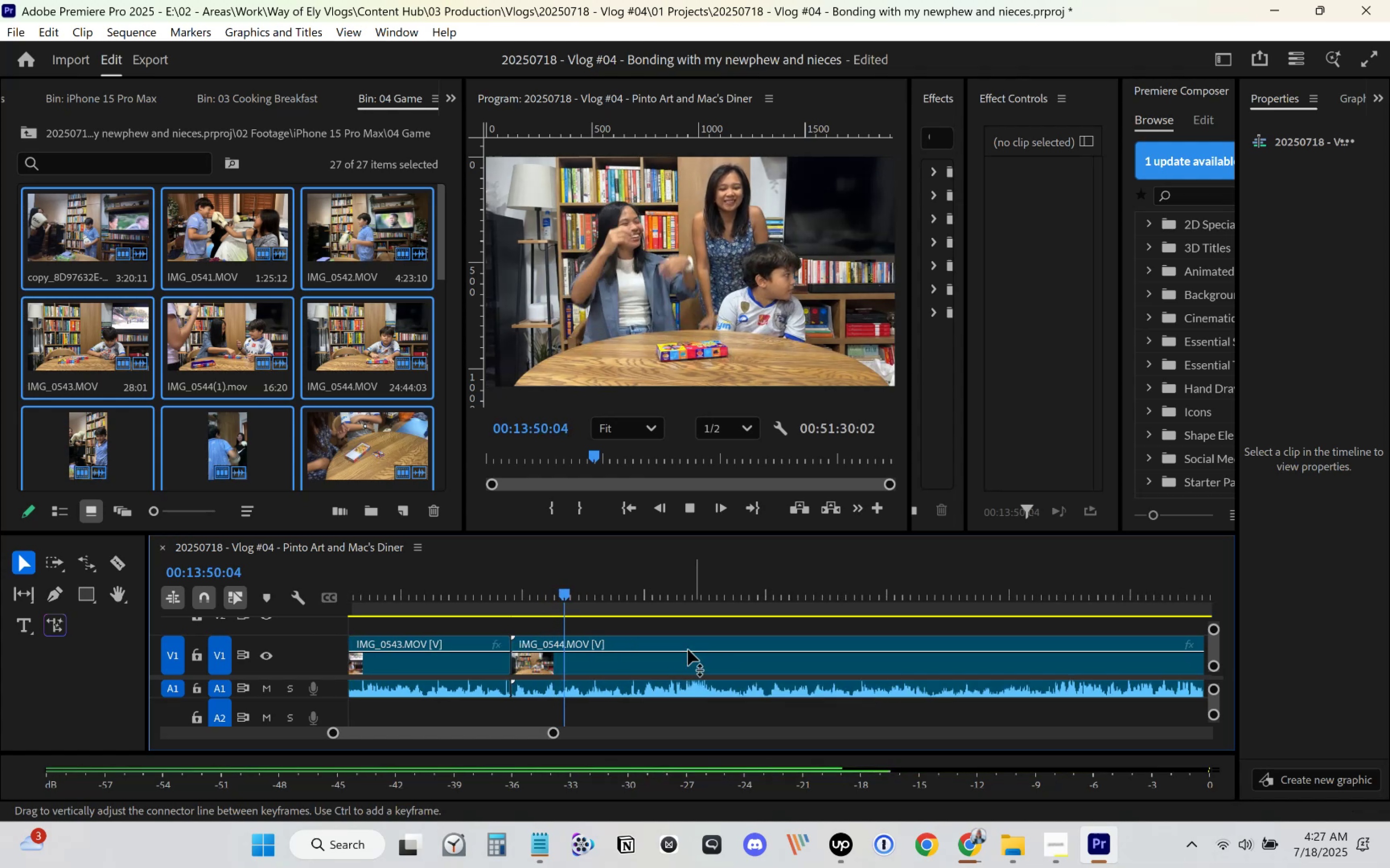 
left_click_drag(start_coordinate=[484, 591], to_coordinate=[509, 598])
 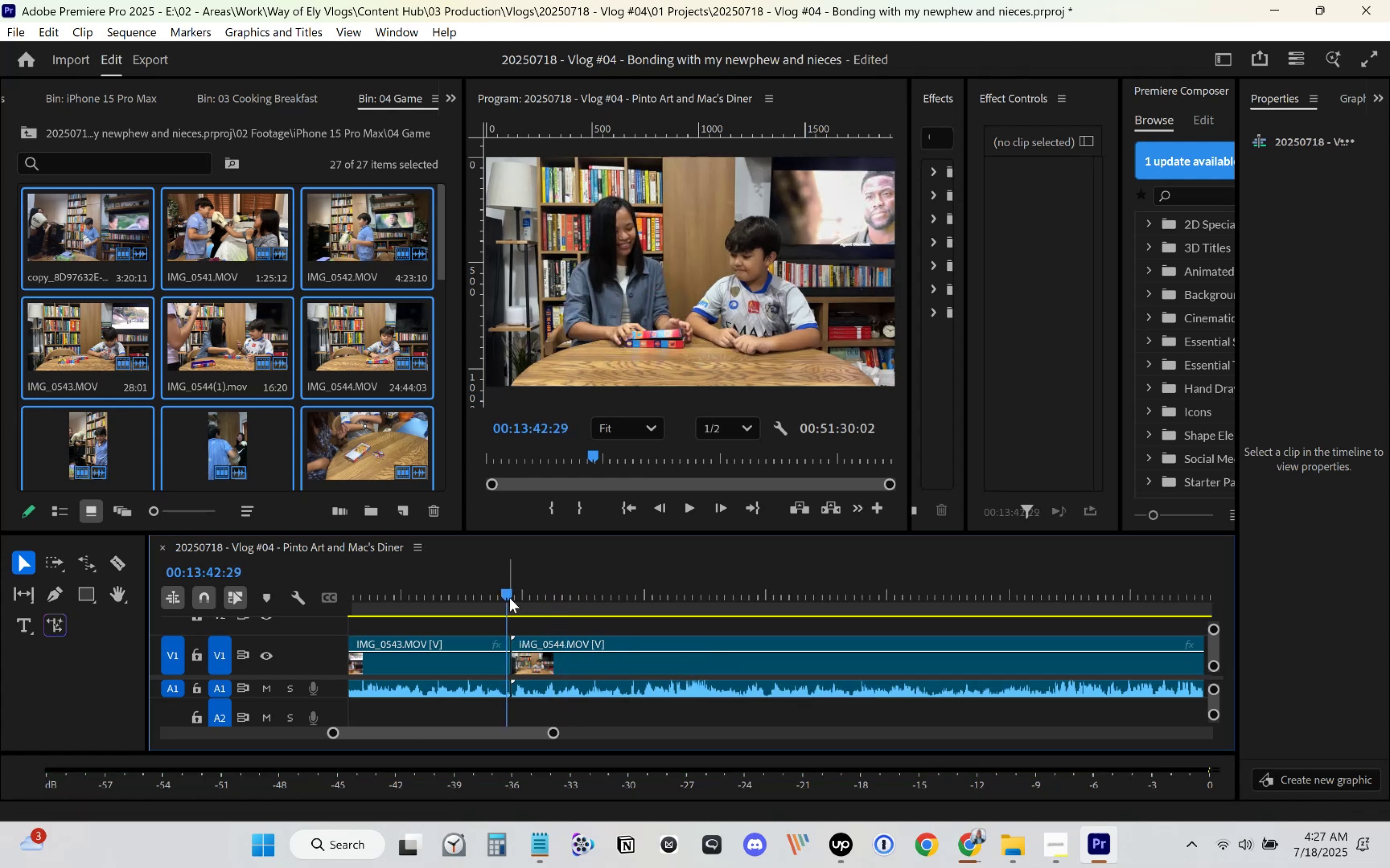 
key(Space)
 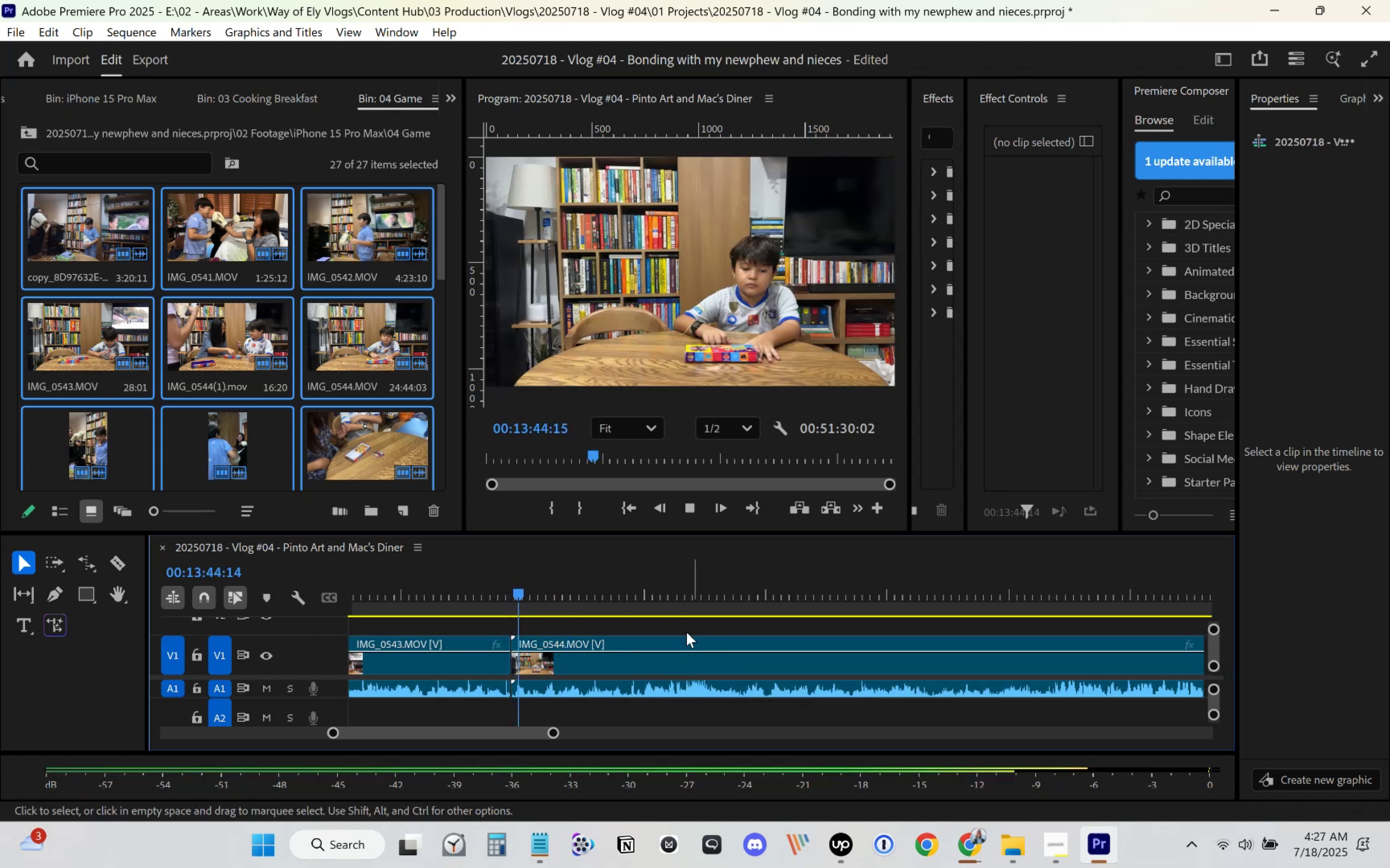 
left_click_drag(start_coordinate=[512, 594], to_coordinate=[516, 603])
 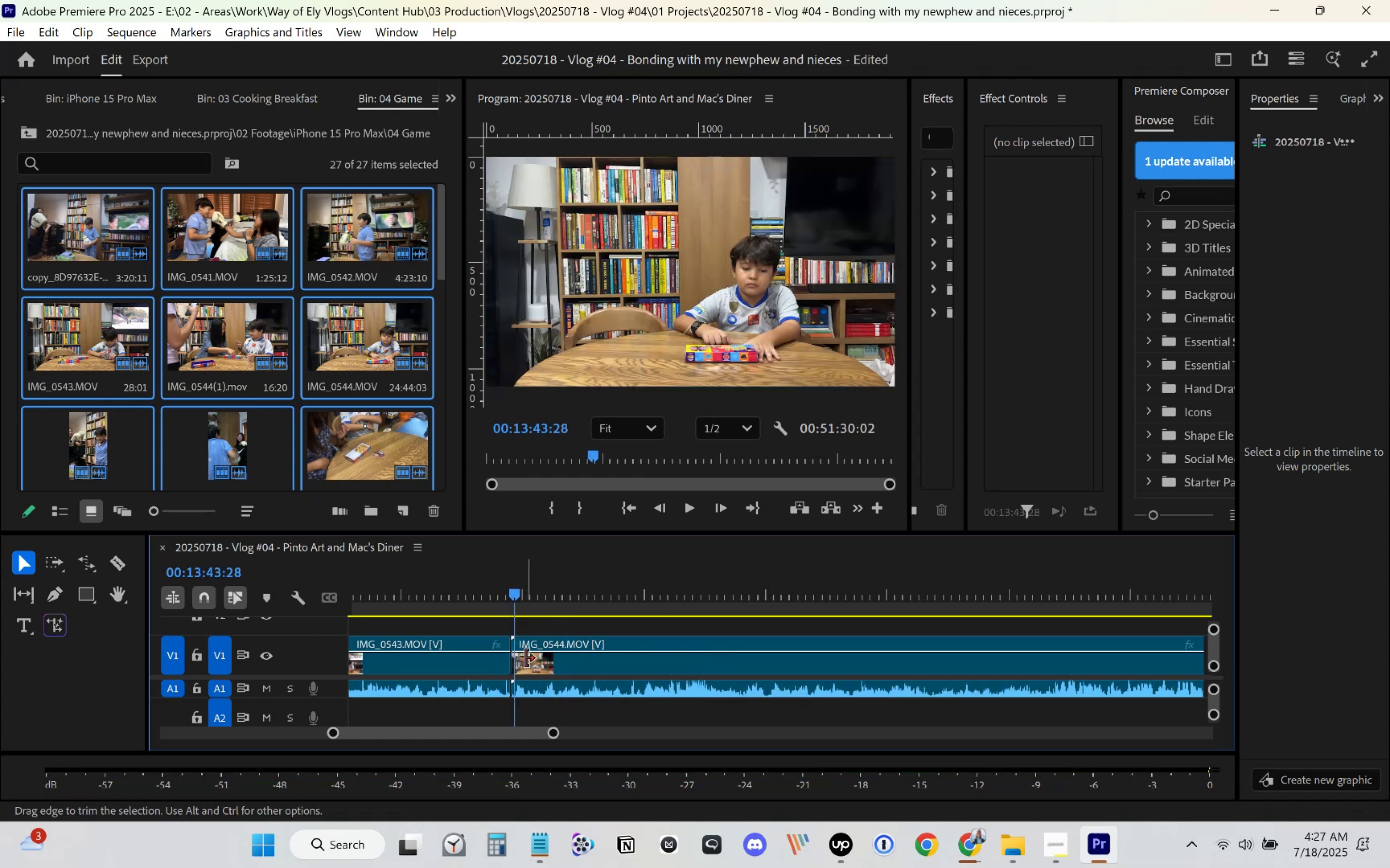 
key(ArrowLeft)
 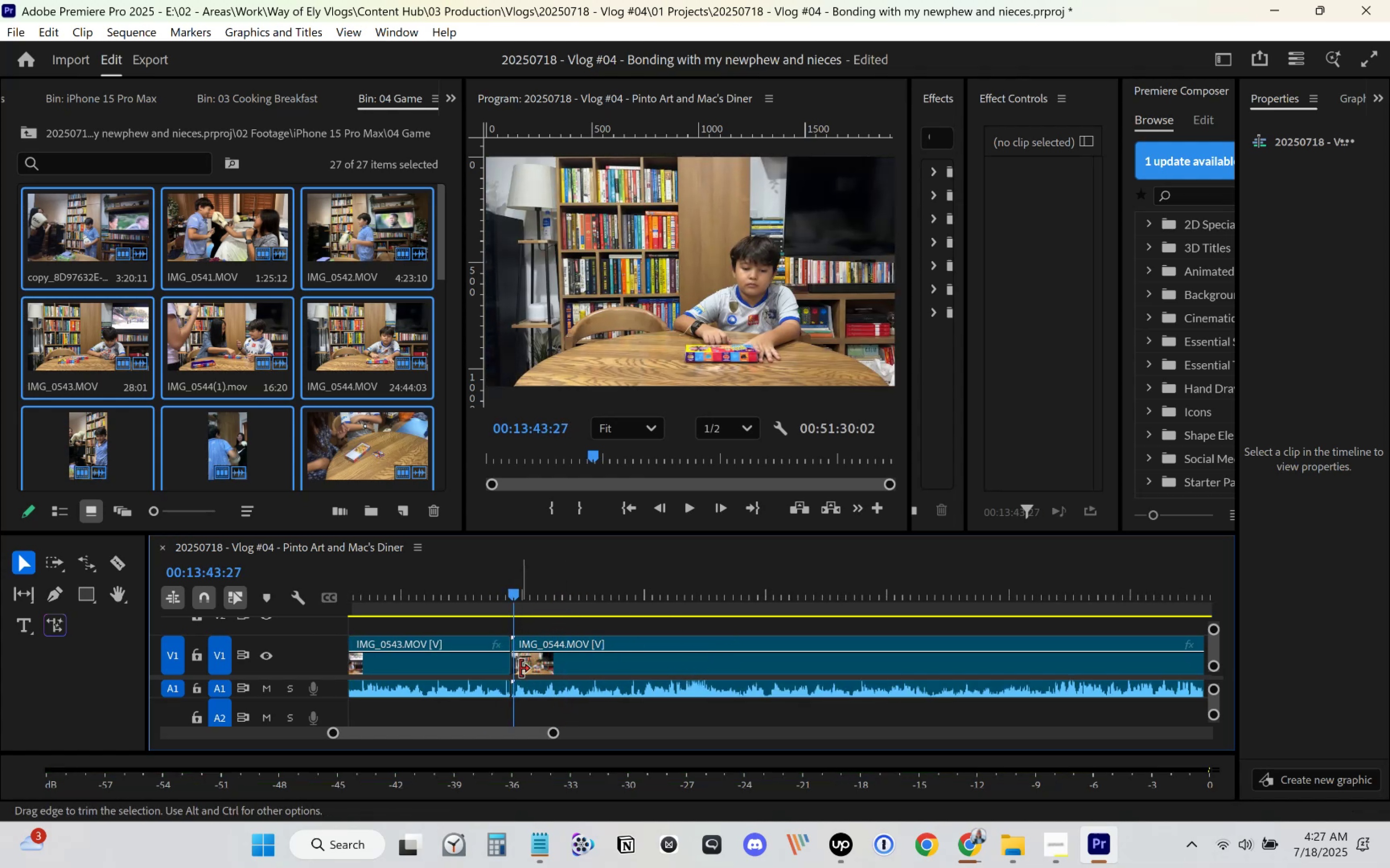 
left_click_drag(start_coordinate=[522, 669], to_coordinate=[526, 669])
 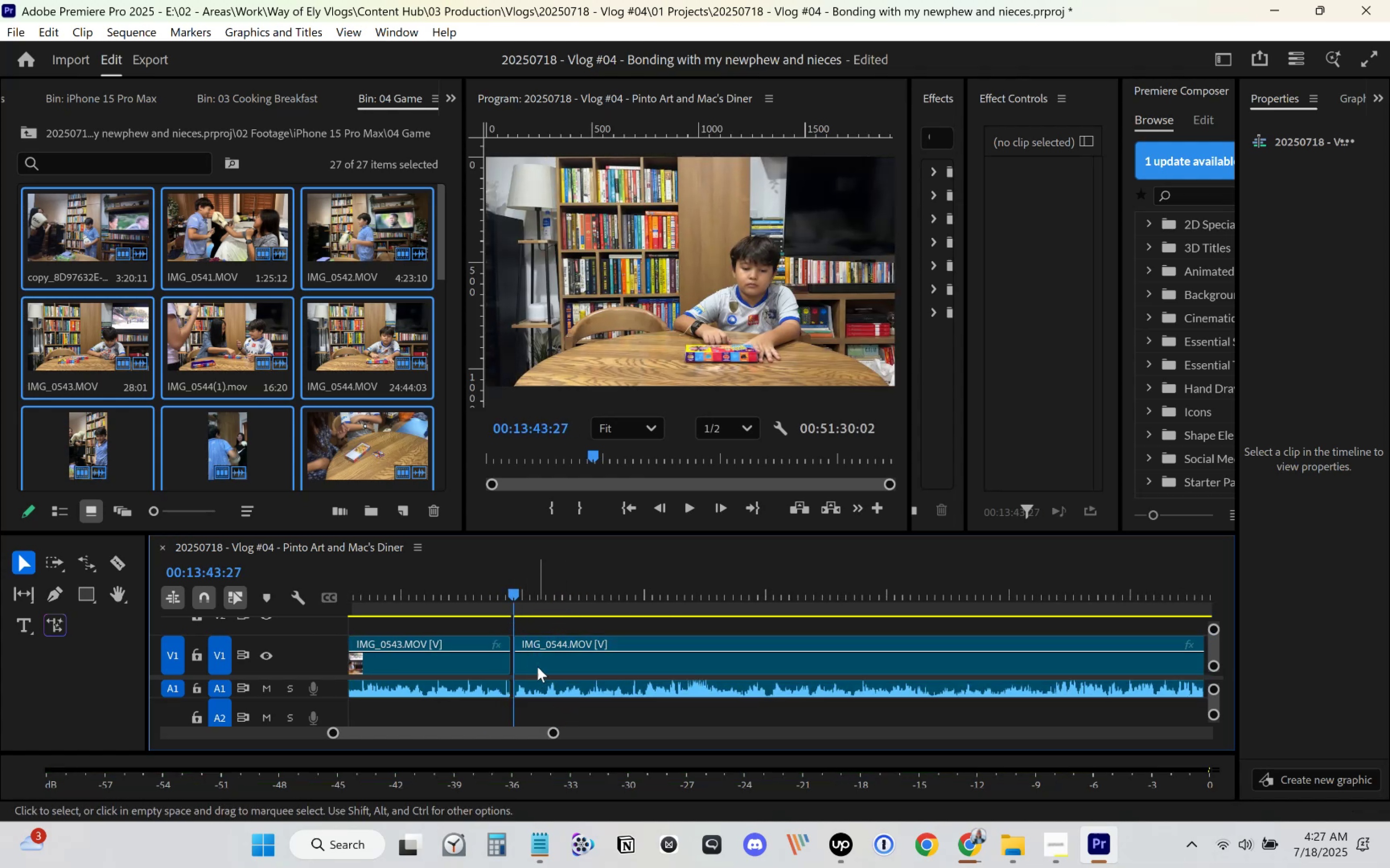 
left_click_drag(start_coordinate=[537, 667], to_coordinate=[532, 667])
 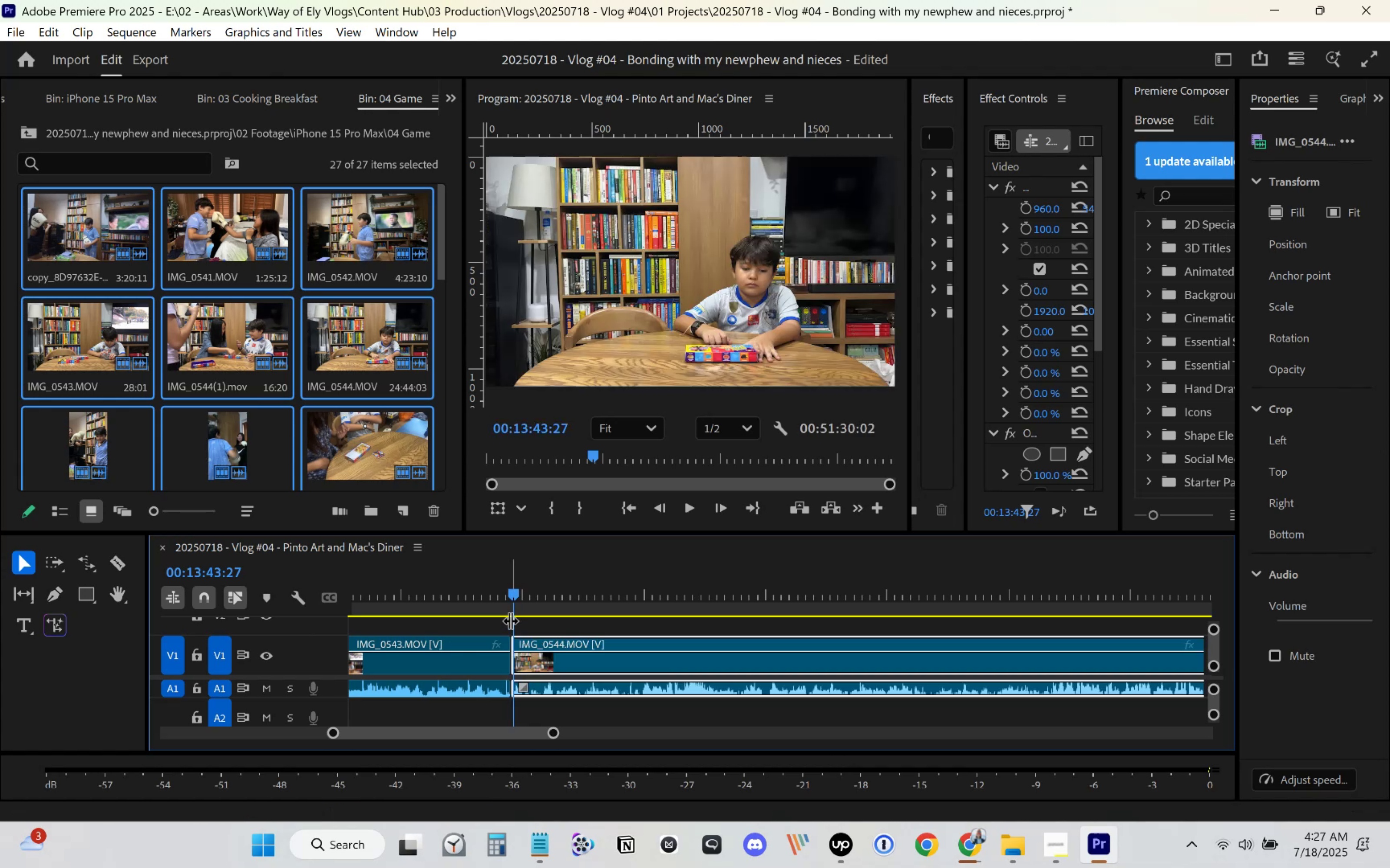 
left_click_drag(start_coordinate=[503, 594], to_coordinate=[508, 595])
 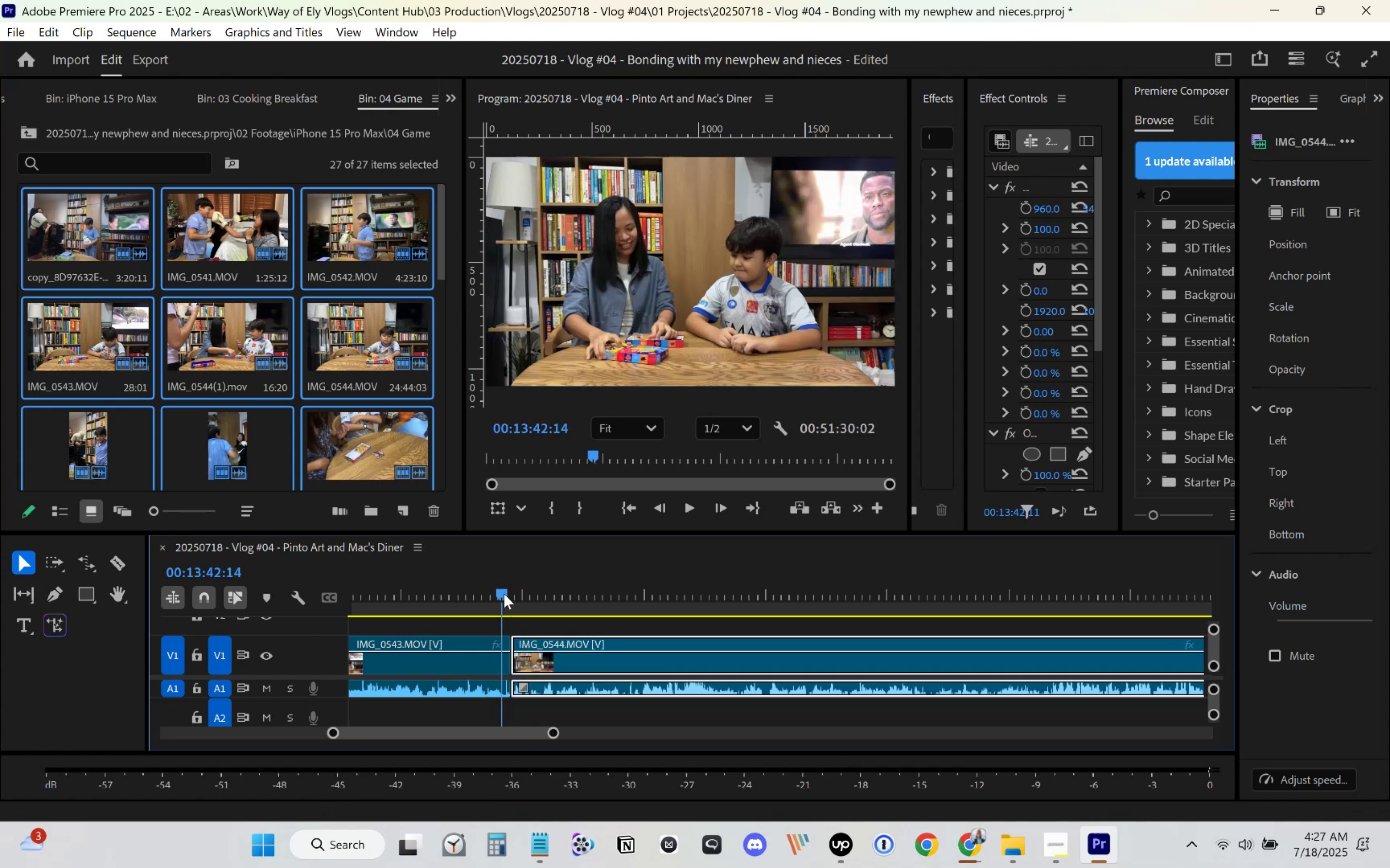 
key(Space)
 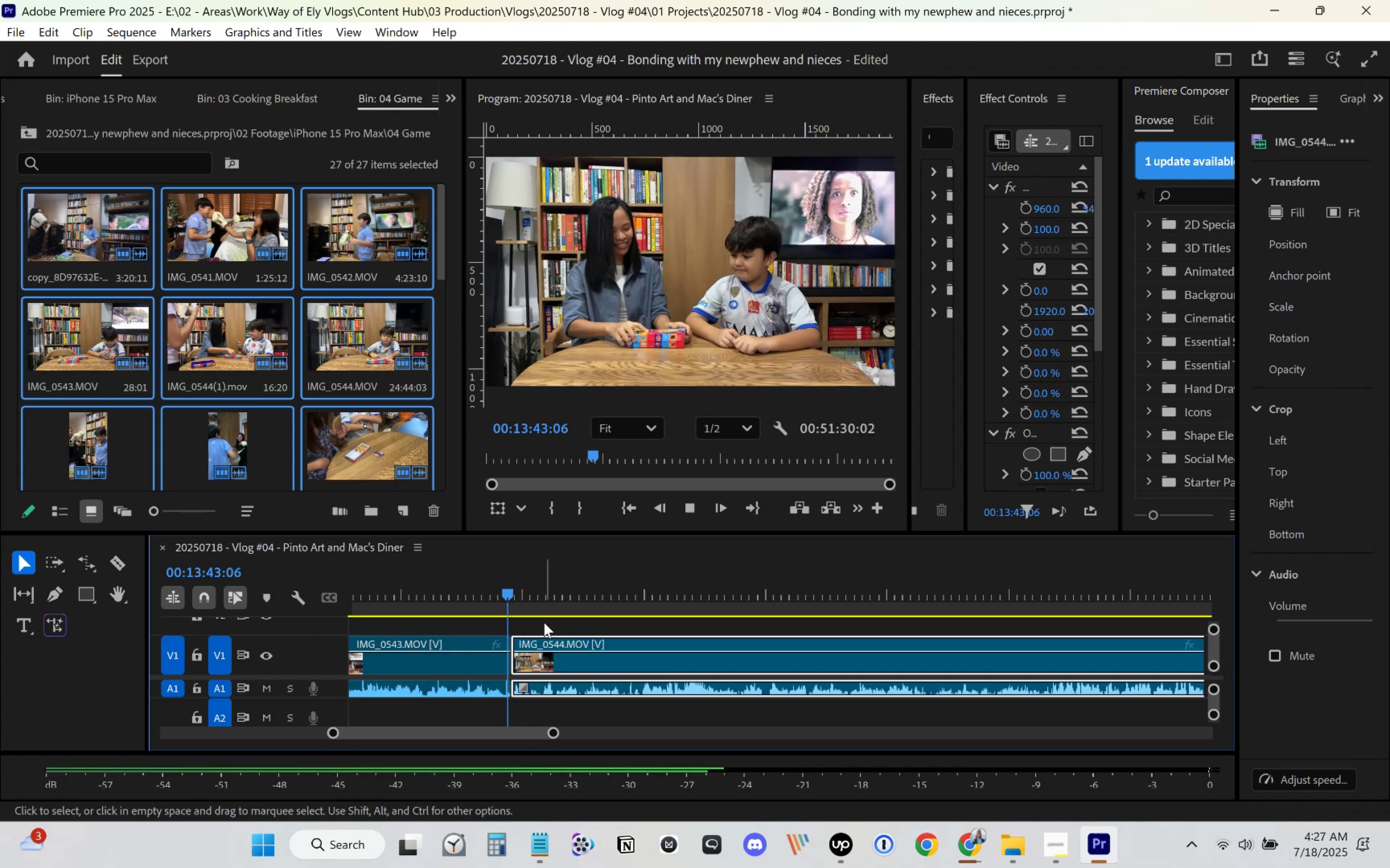 
left_click([548, 622])
 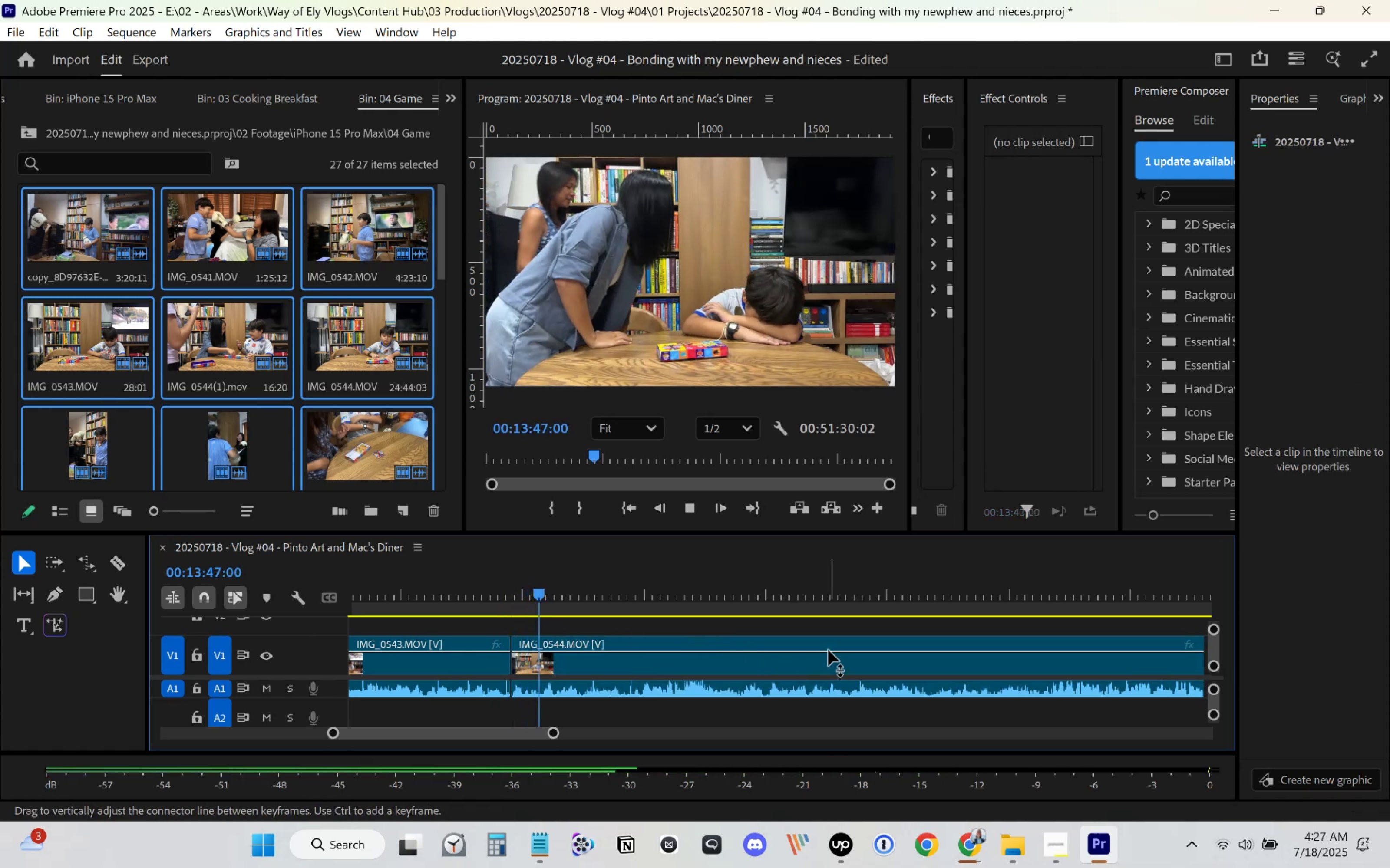 
scroll: coordinate [822, 636], scroll_direction: down, amount: 5.0
 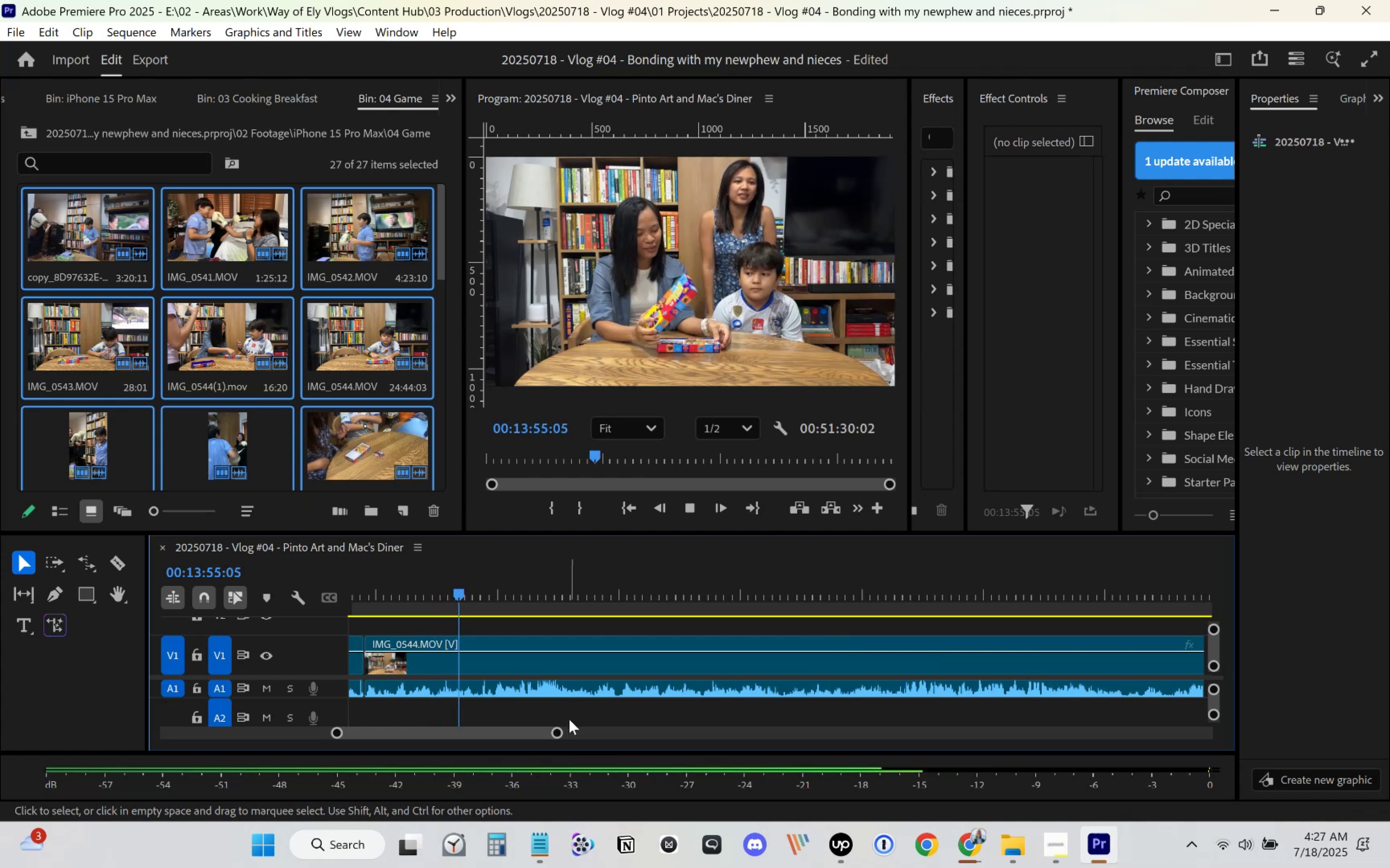 
left_click_drag(start_coordinate=[481, 599], to_coordinate=[551, 600])
 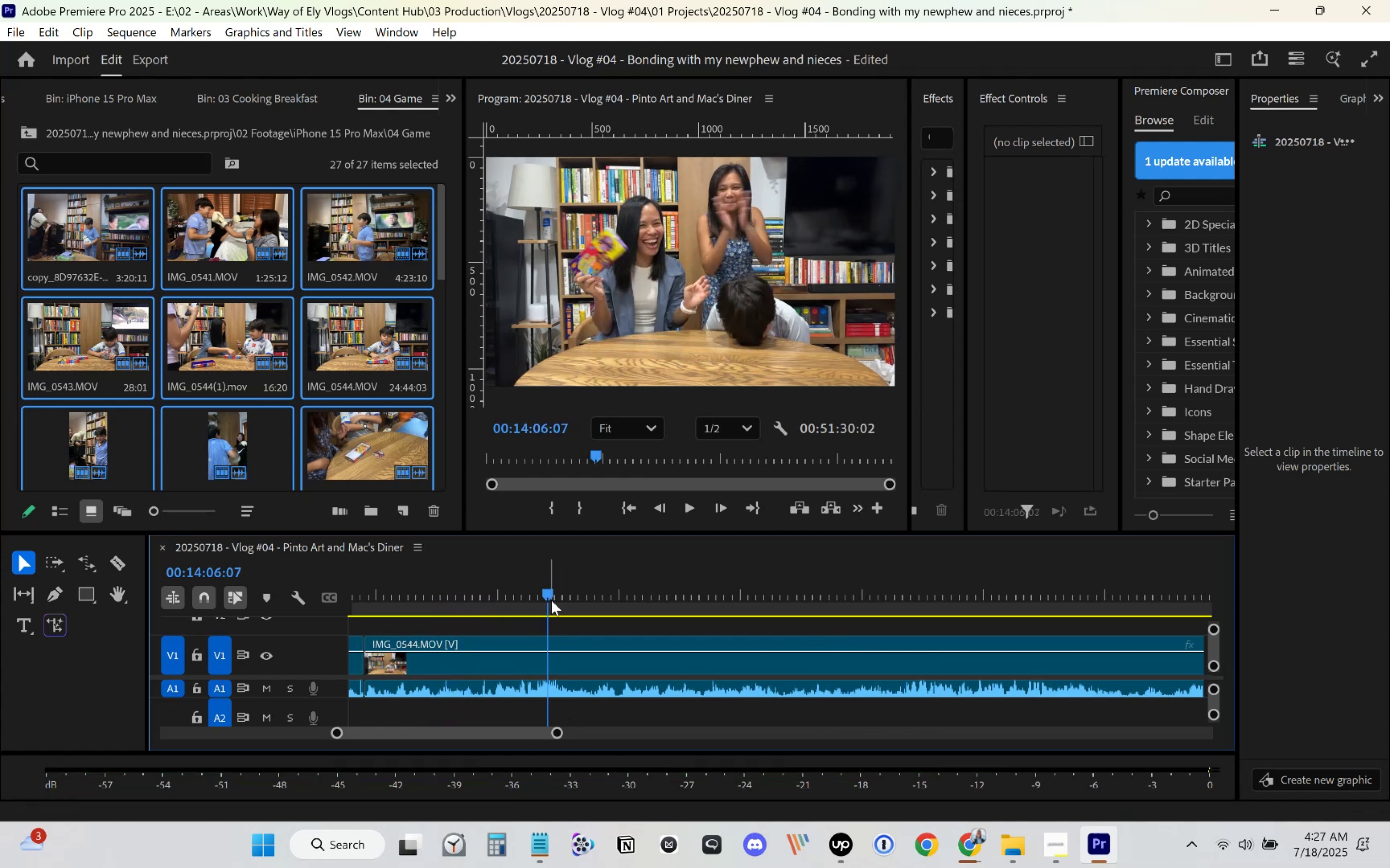 
key(Space)
 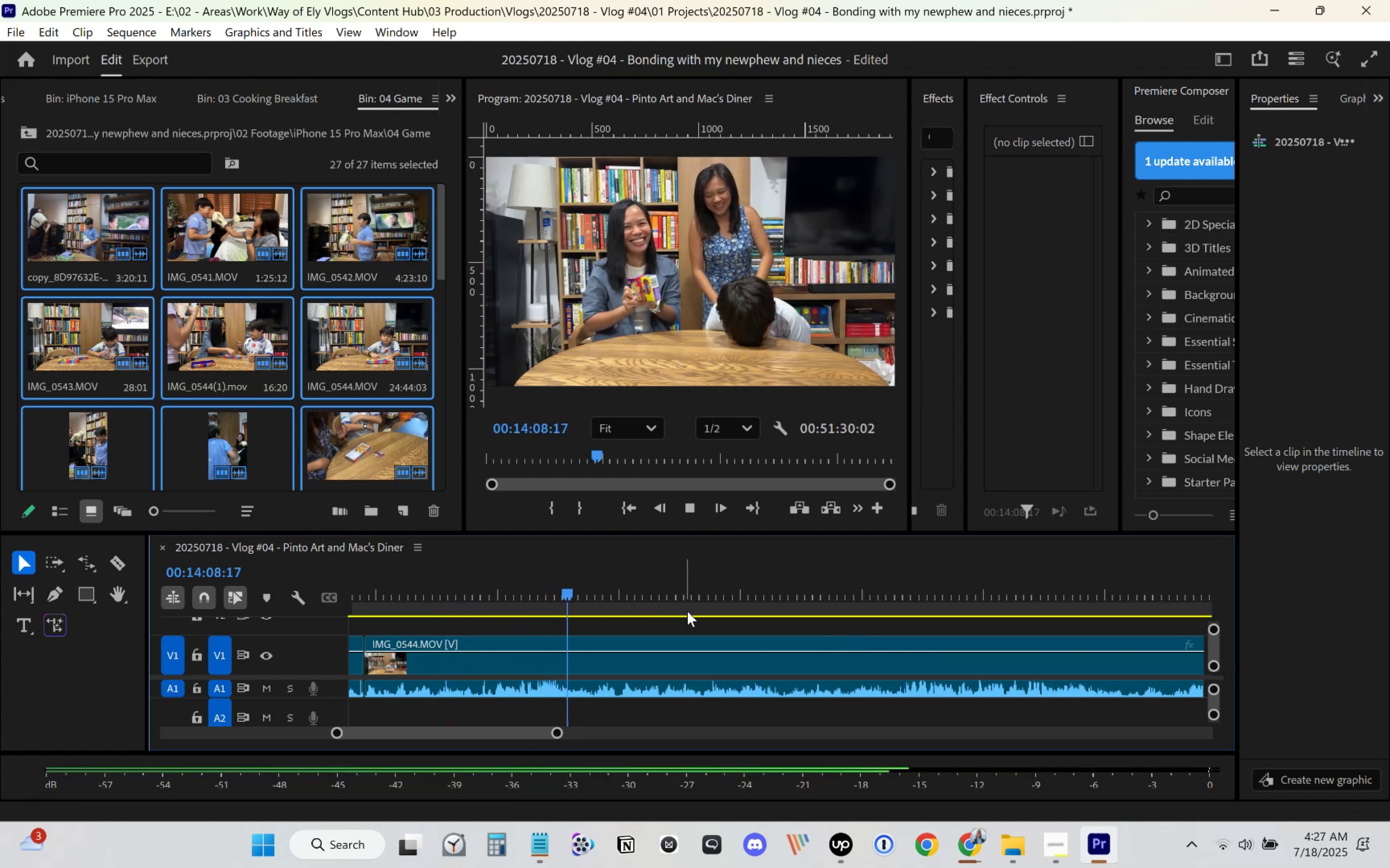 
key(Space)
 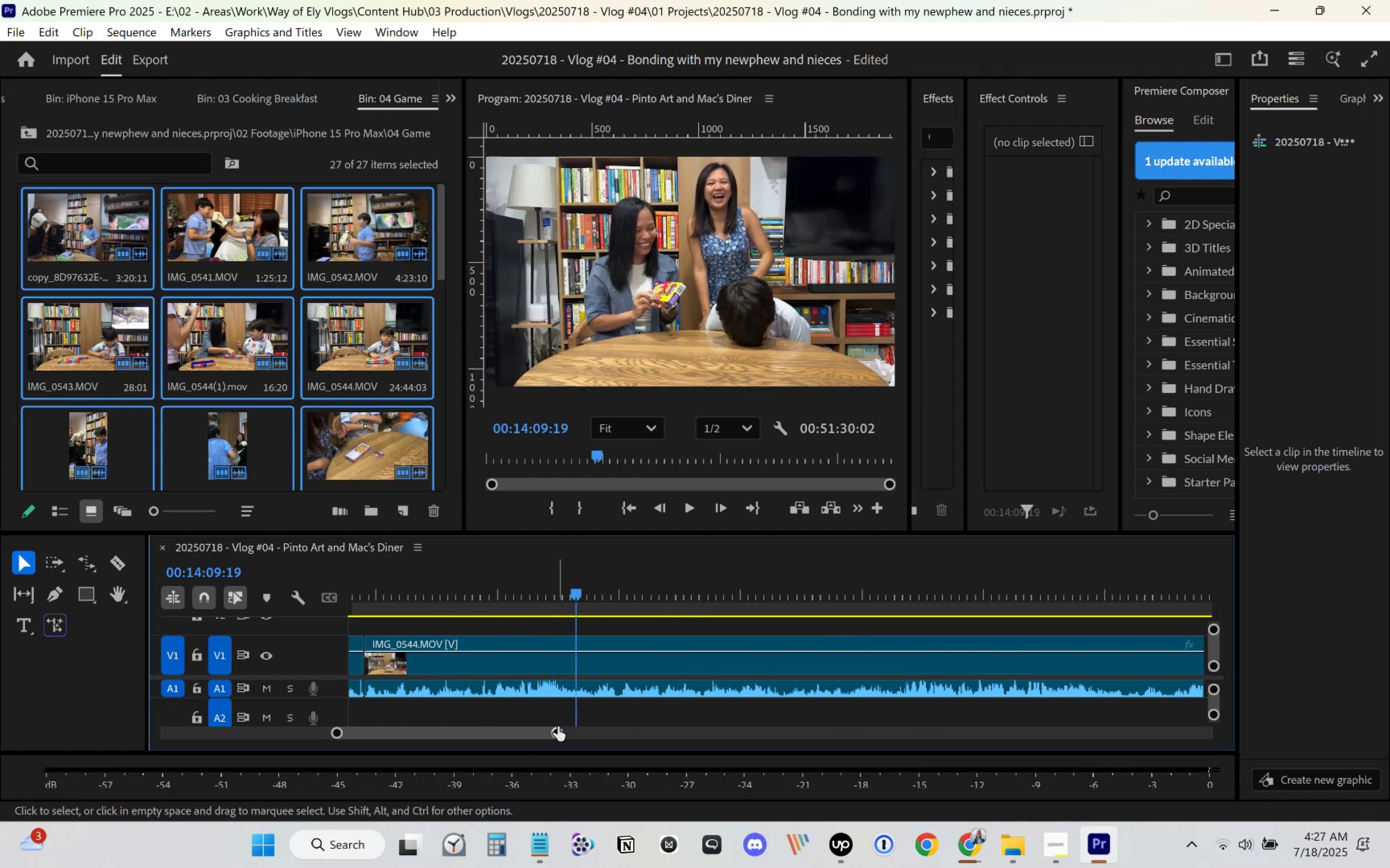 
left_click_drag(start_coordinate=[559, 730], to_coordinate=[1075, 687])
 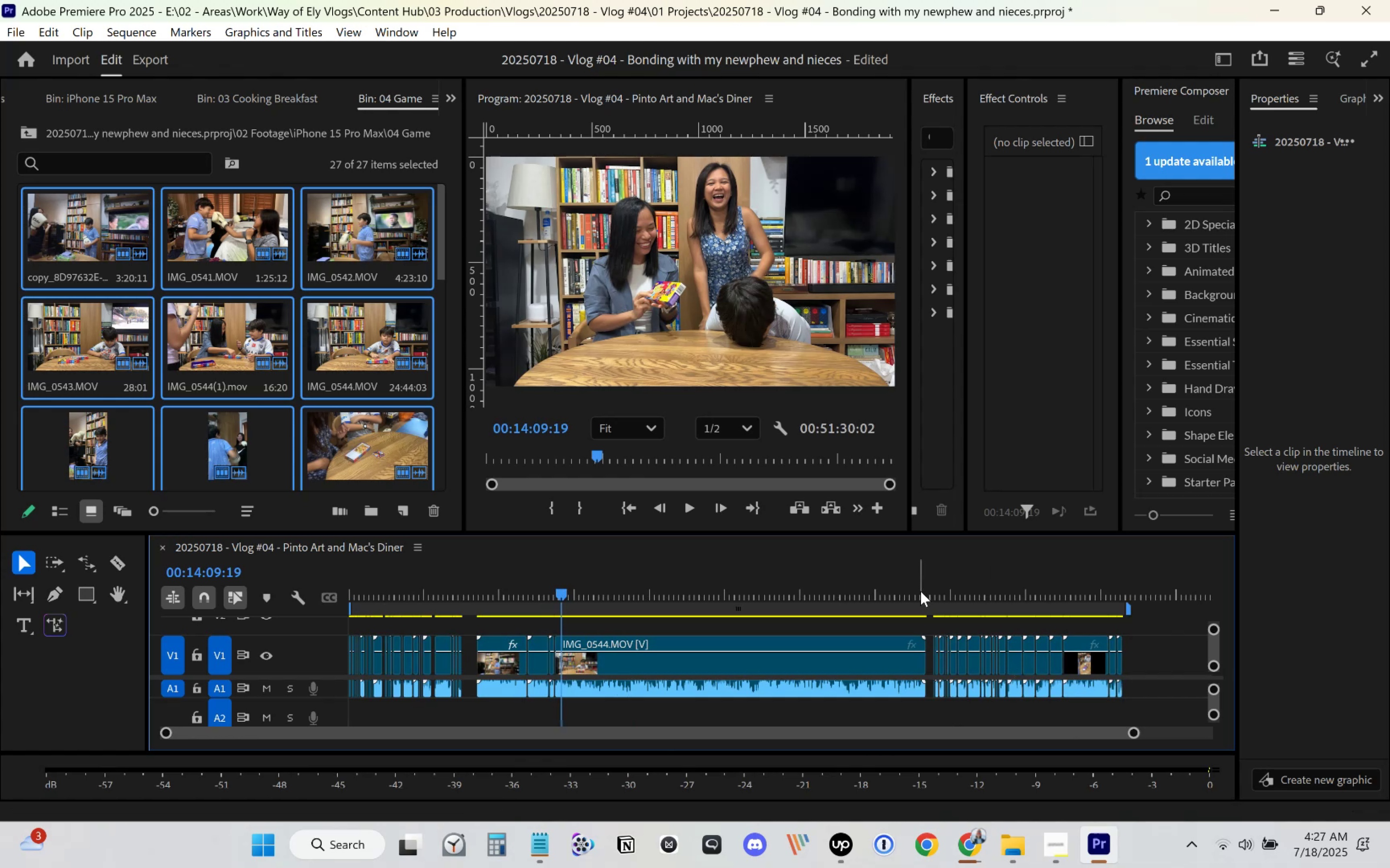 
left_click_drag(start_coordinate=[935, 588], to_coordinate=[939, 607])
 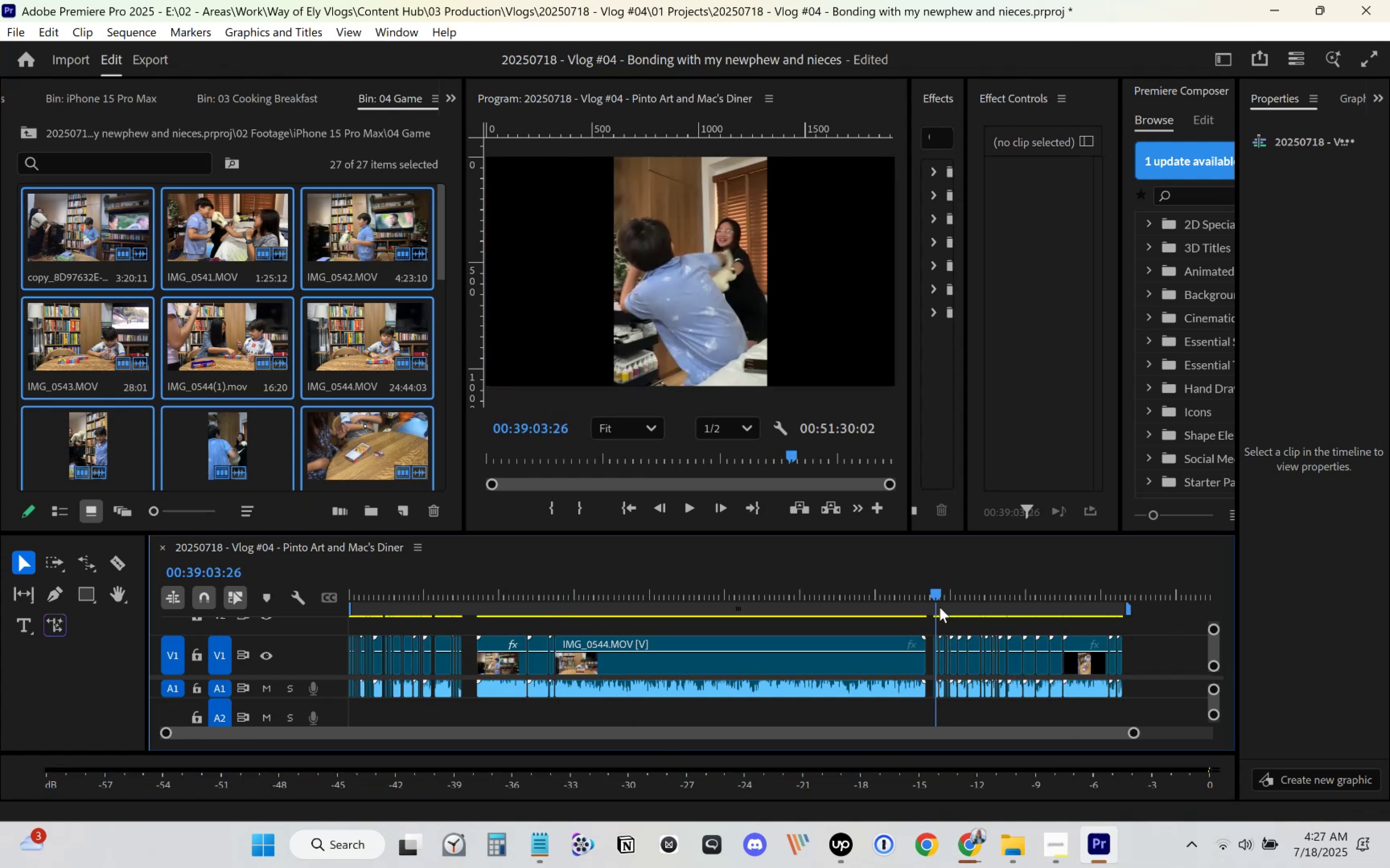 
key(Space)
 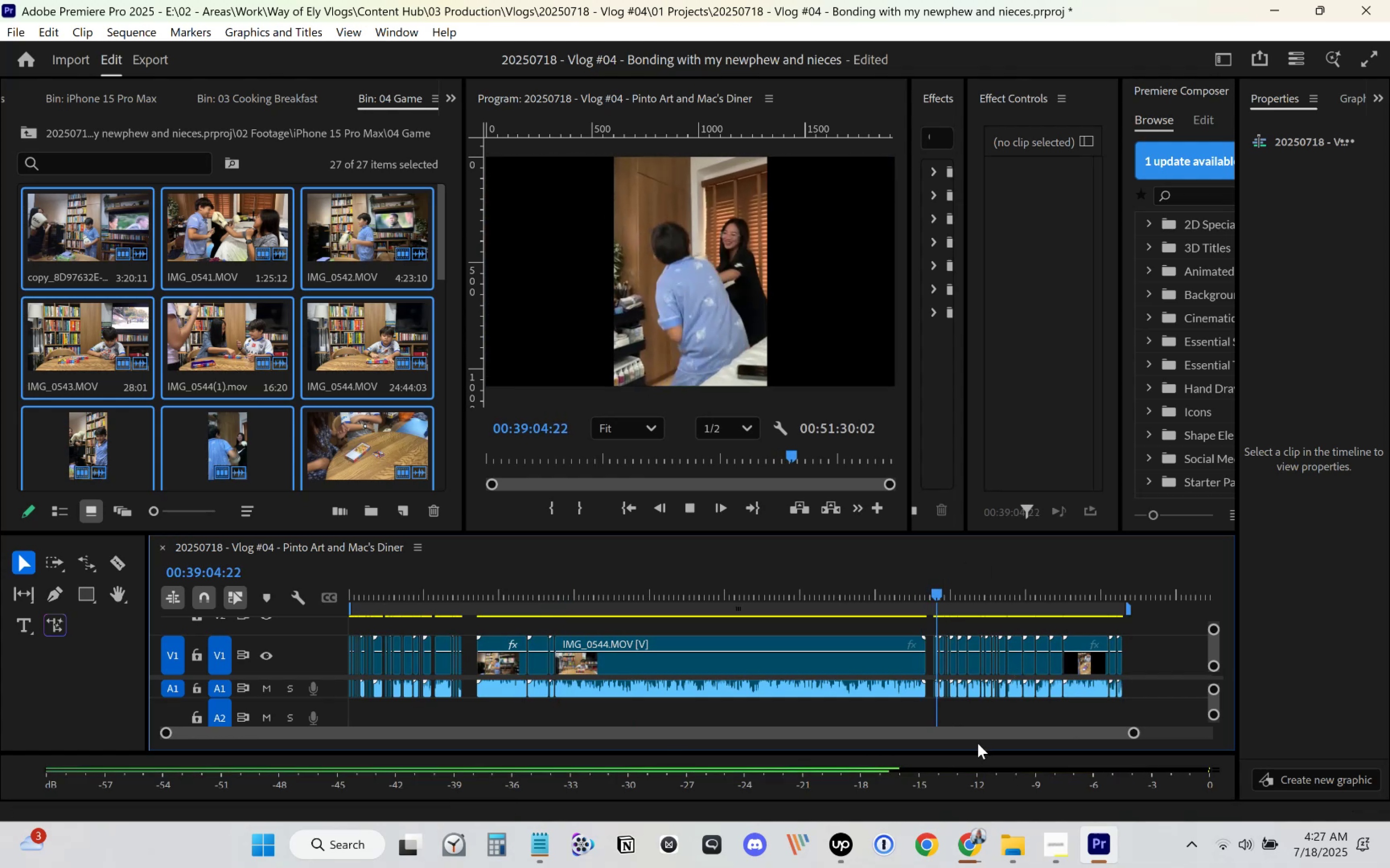 
key(Space)
 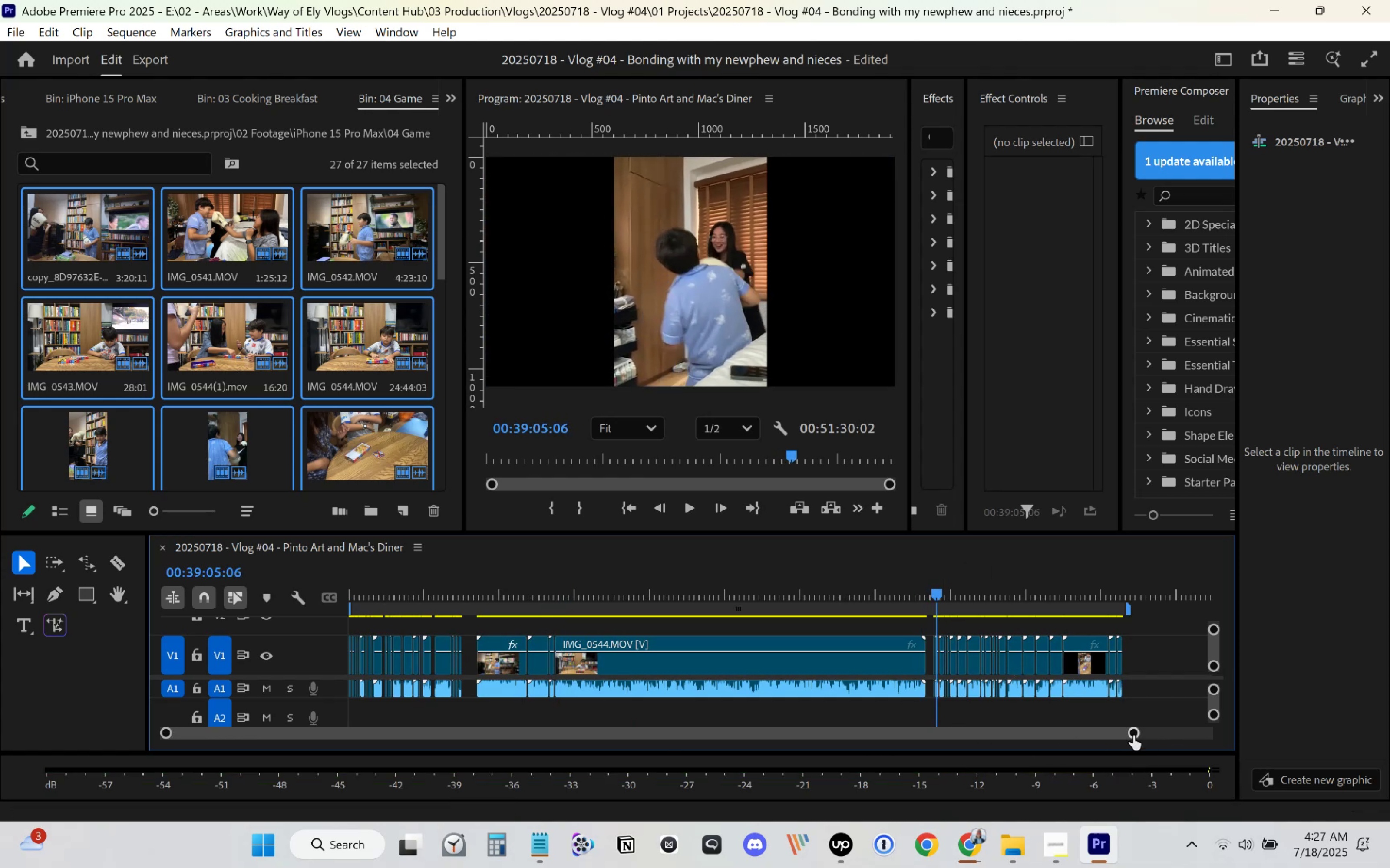 
left_click_drag(start_coordinate=[1134, 734], to_coordinate=[783, 717])
 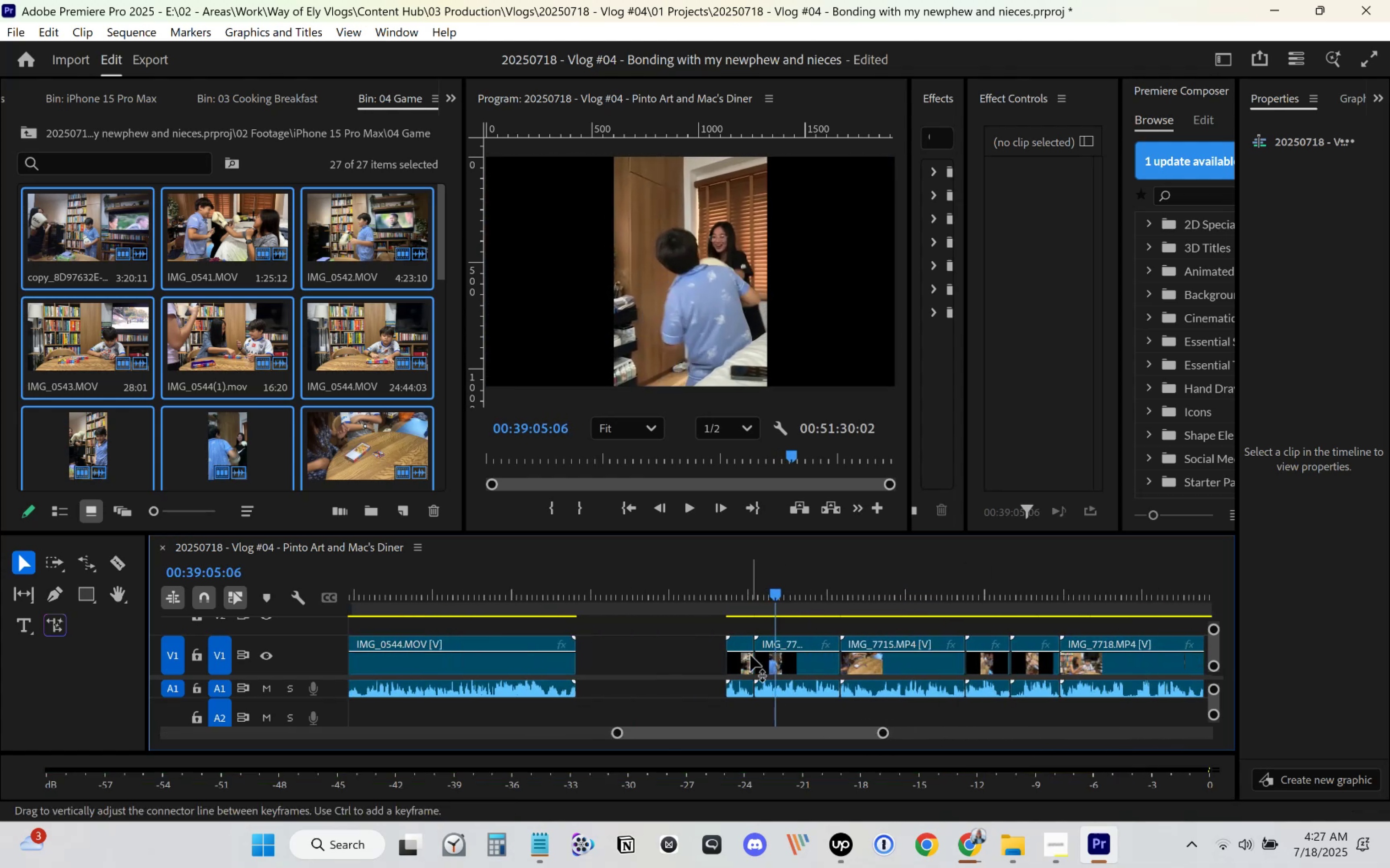 
left_click_drag(start_coordinate=[726, 591], to_coordinate=[736, 595])
 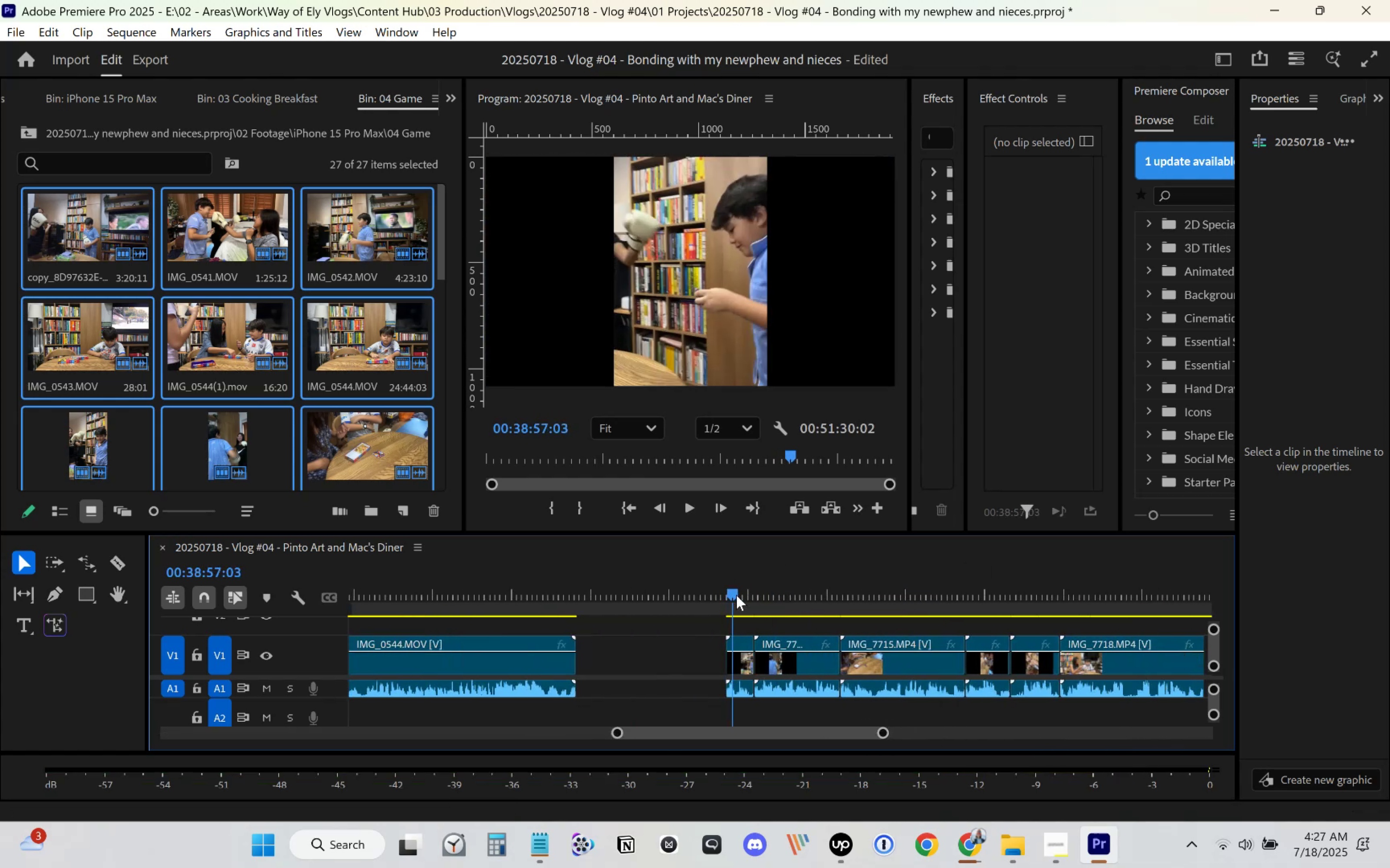 
key(Space)
 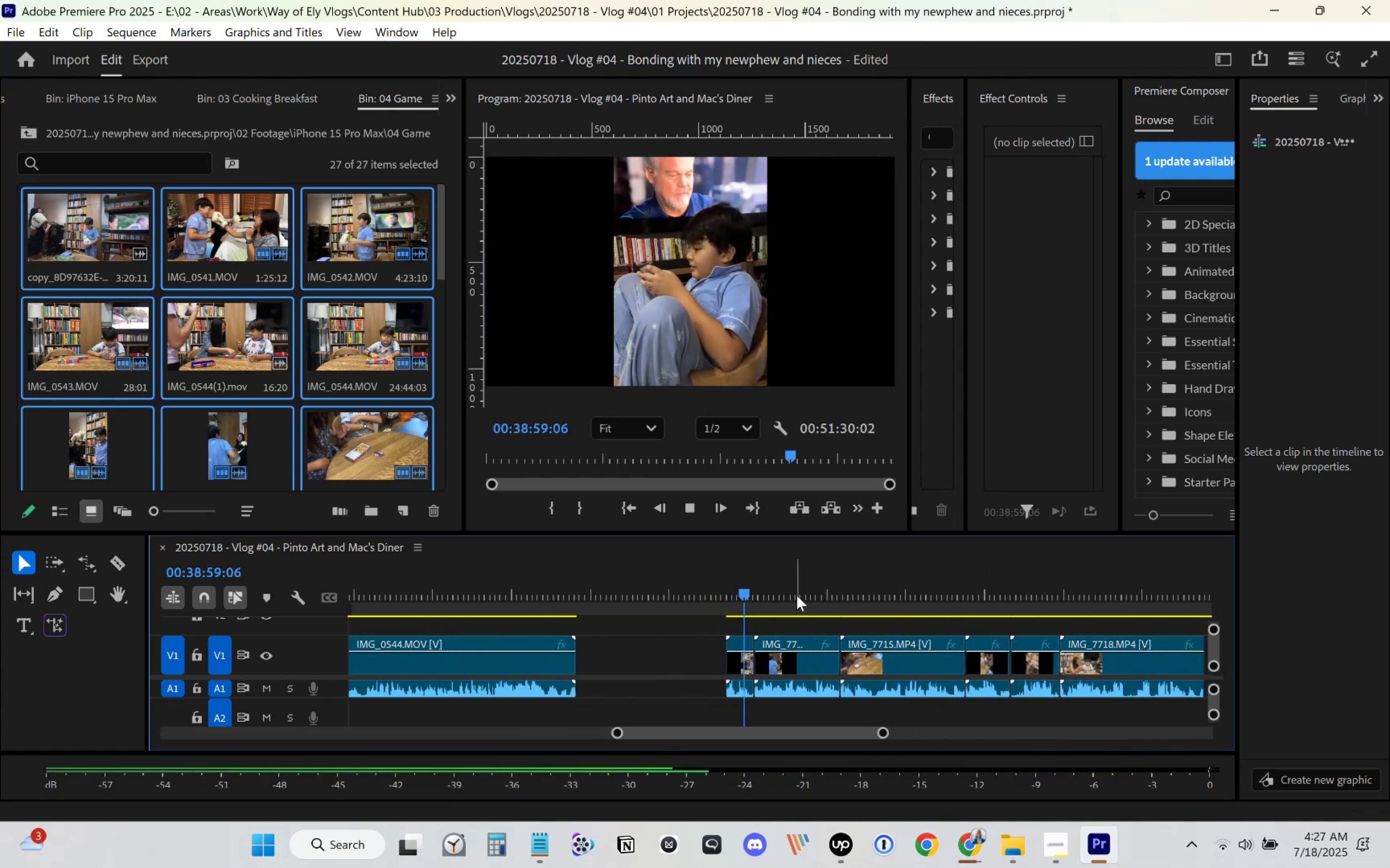 
scroll: coordinate [833, 601], scroll_direction: down, amount: 3.0
 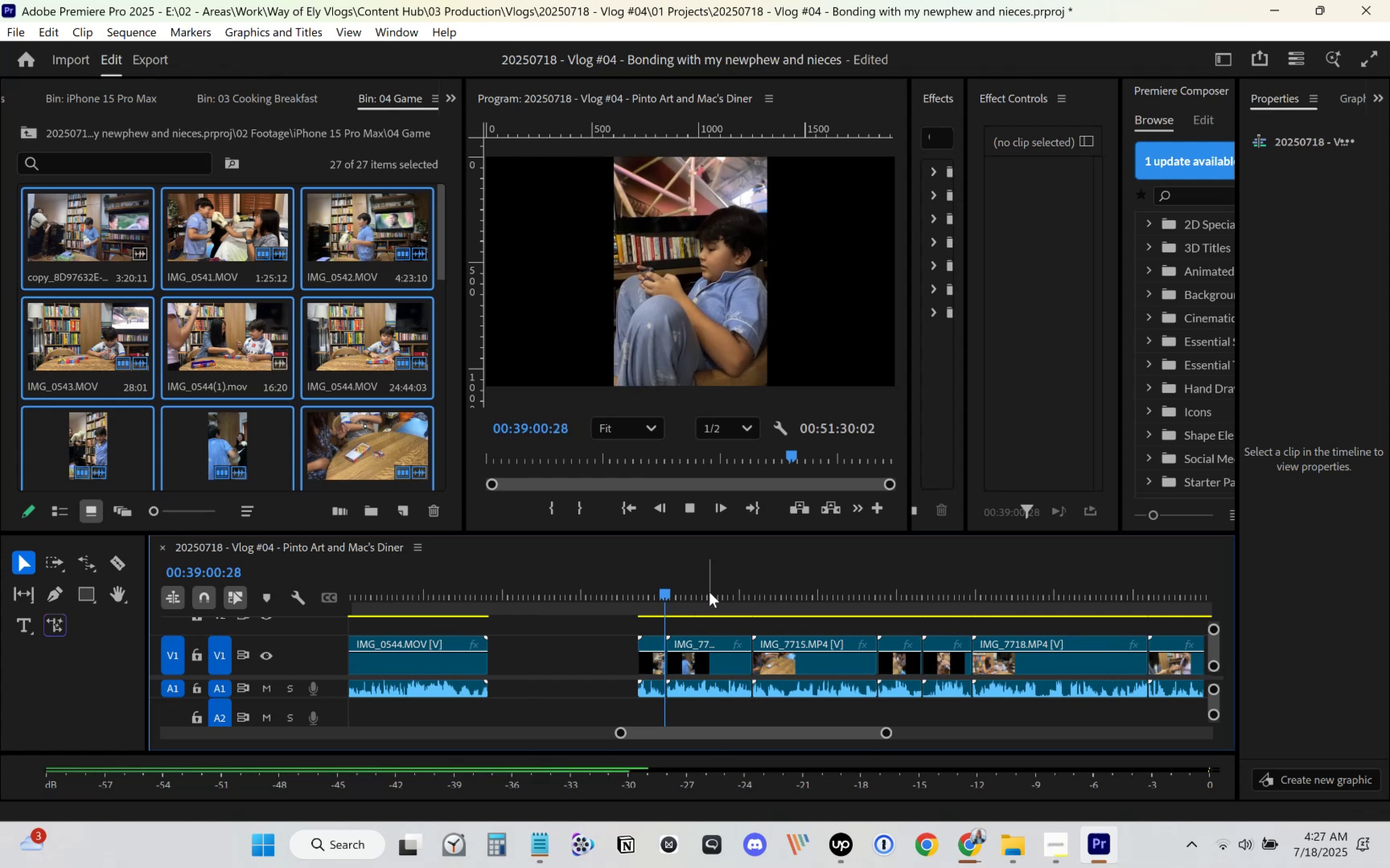 
left_click_drag(start_coordinate=[710, 592], to_coordinate=[717, 592])
 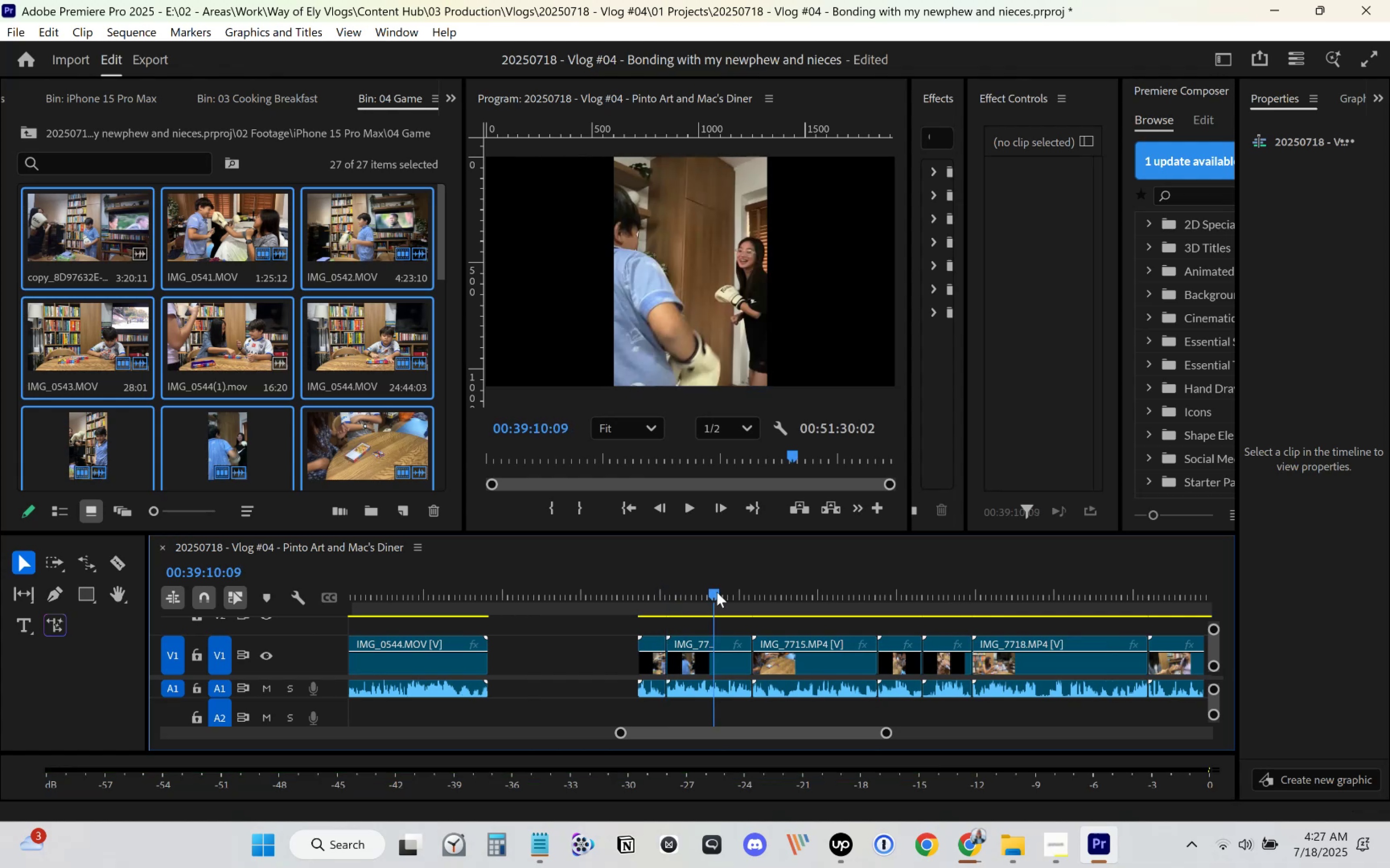 
key(Space)
 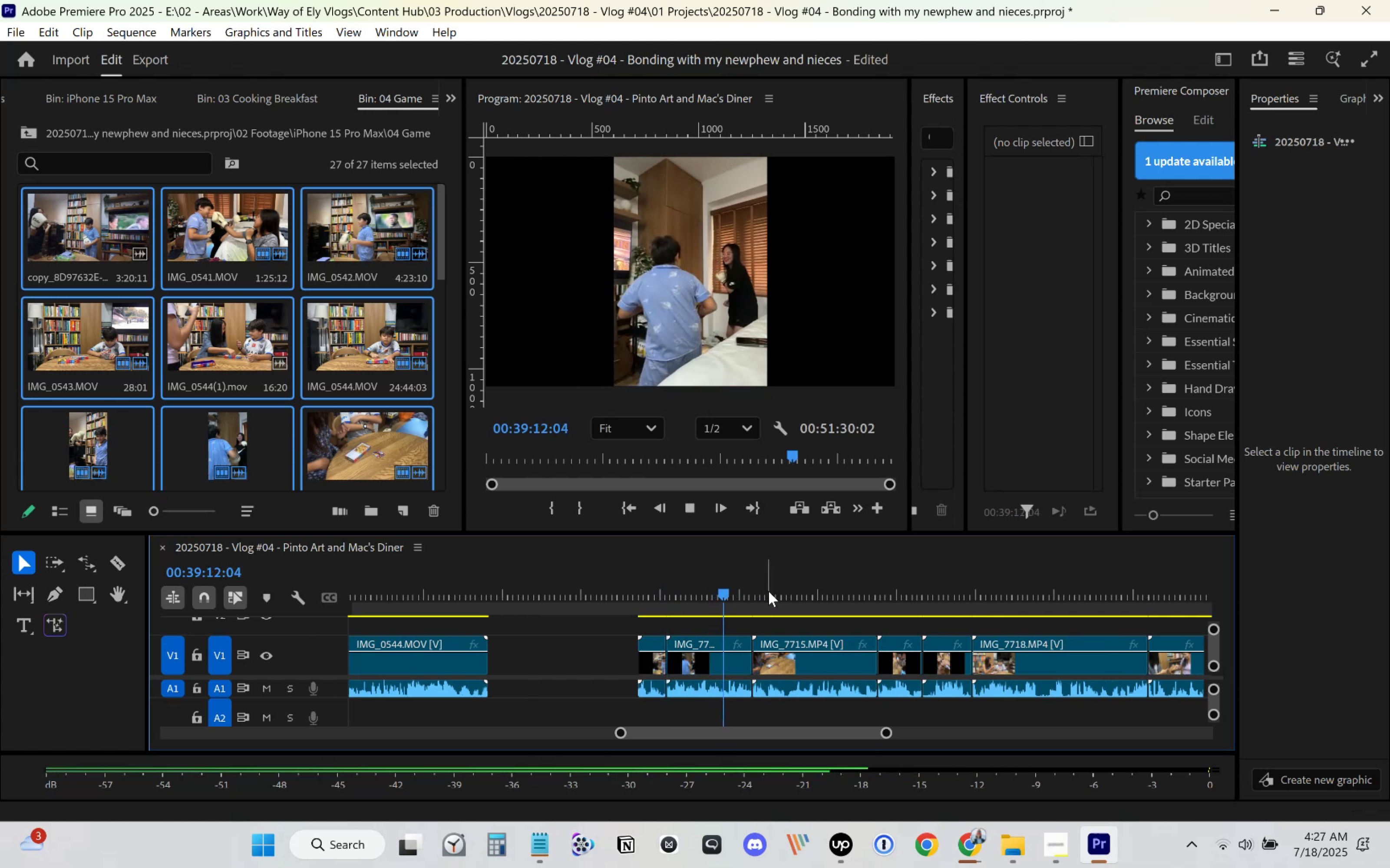 
key(Space)
 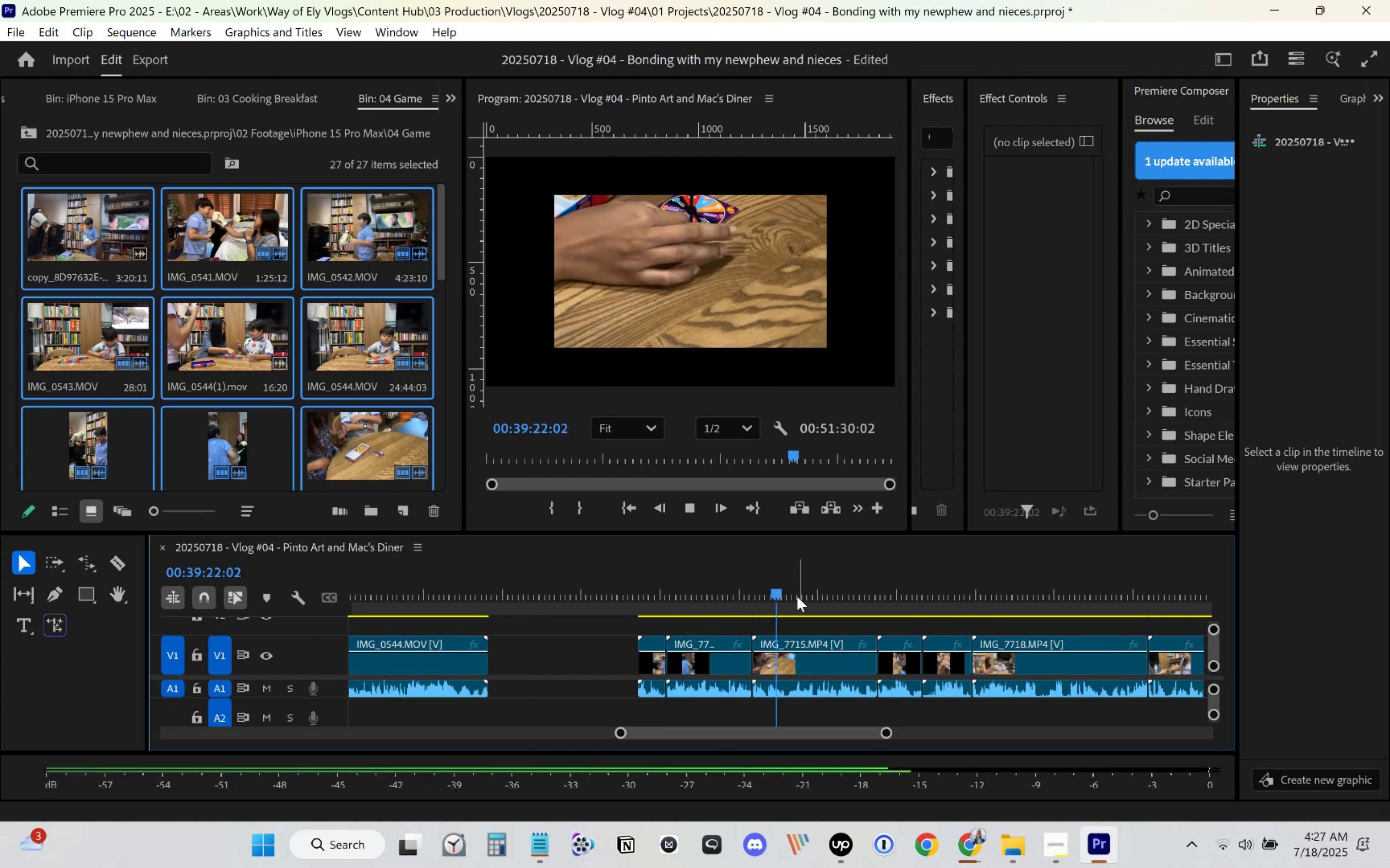 
left_click_drag(start_coordinate=[598, 660], to_coordinate=[703, 665])
 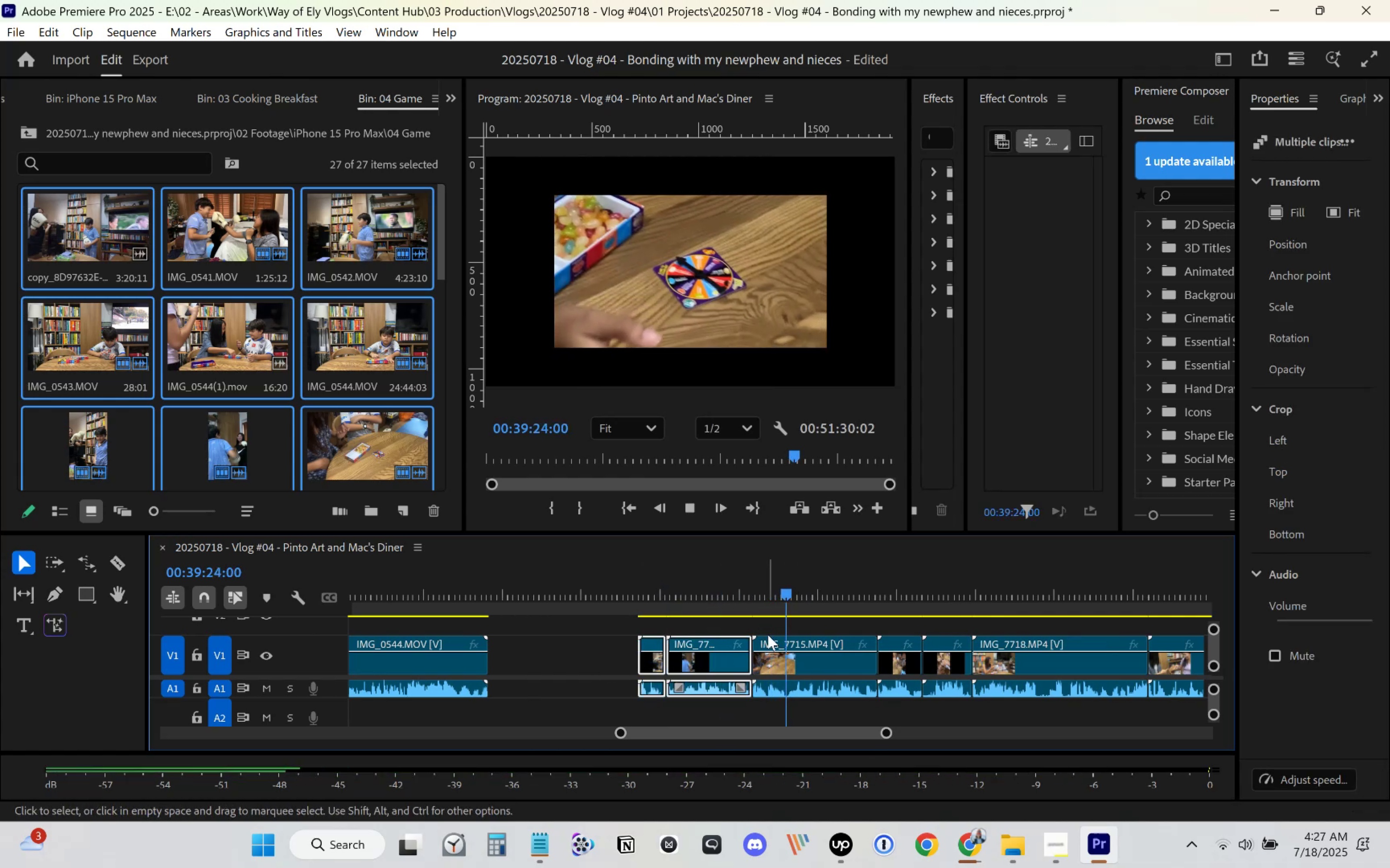 
key(Delete)
 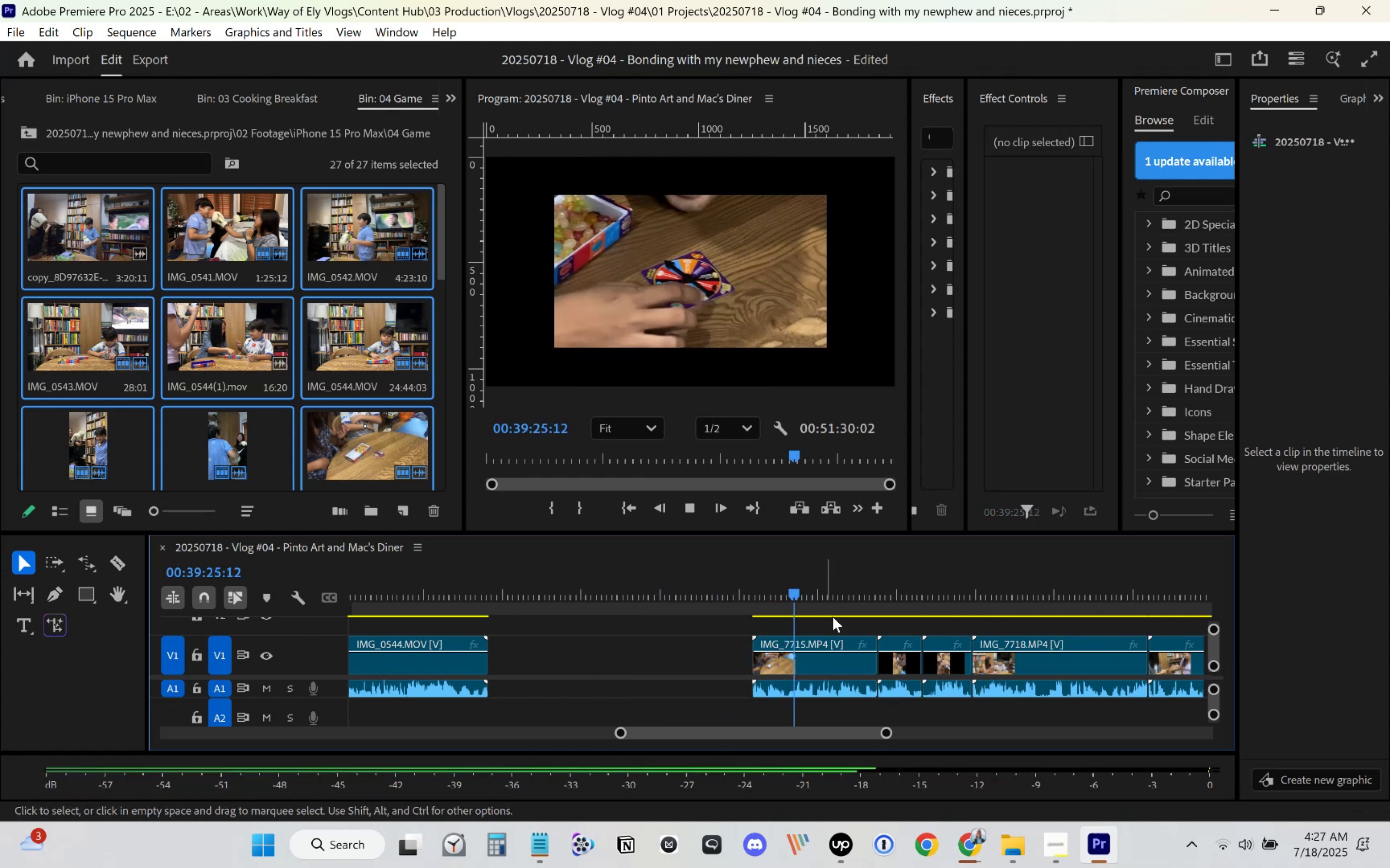 
scroll: coordinate [860, 619], scroll_direction: down, amount: 9.0
 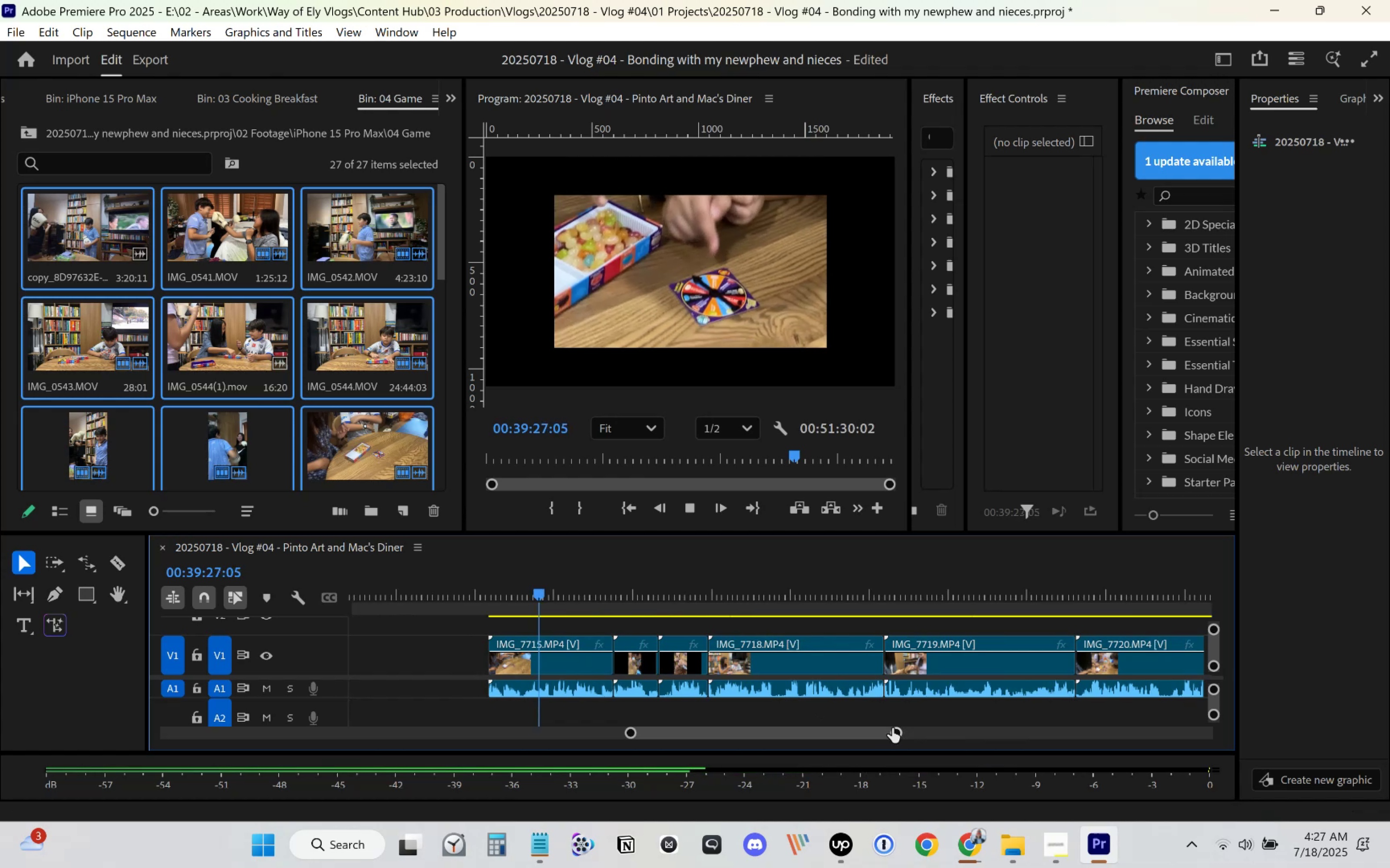 
left_click_drag(start_coordinate=[897, 729], to_coordinate=[1020, 732])
 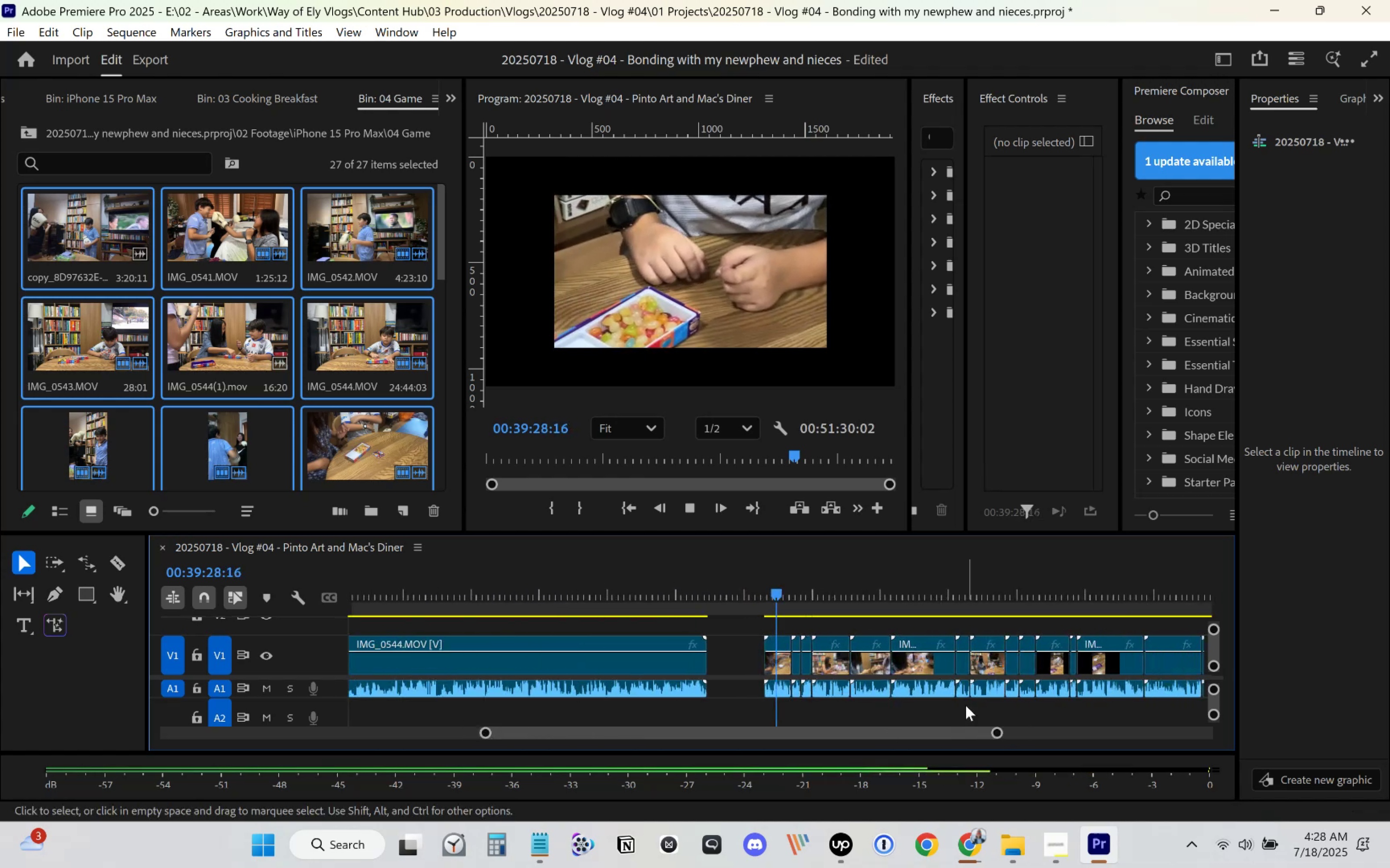 
scroll: coordinate [877, 693], scroll_direction: down, amount: 12.0
 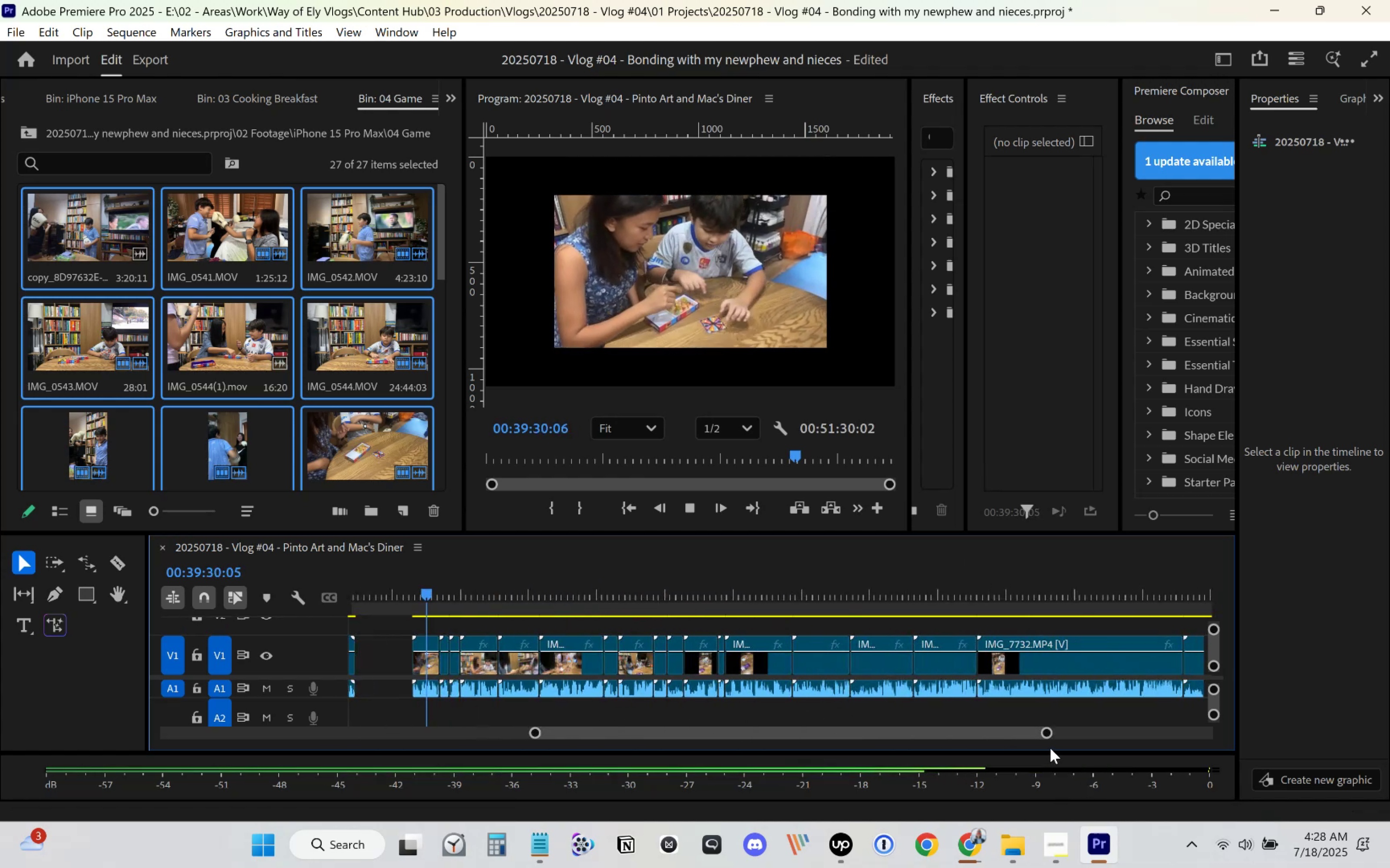 
left_click_drag(start_coordinate=[1046, 736], to_coordinate=[1204, 731])
 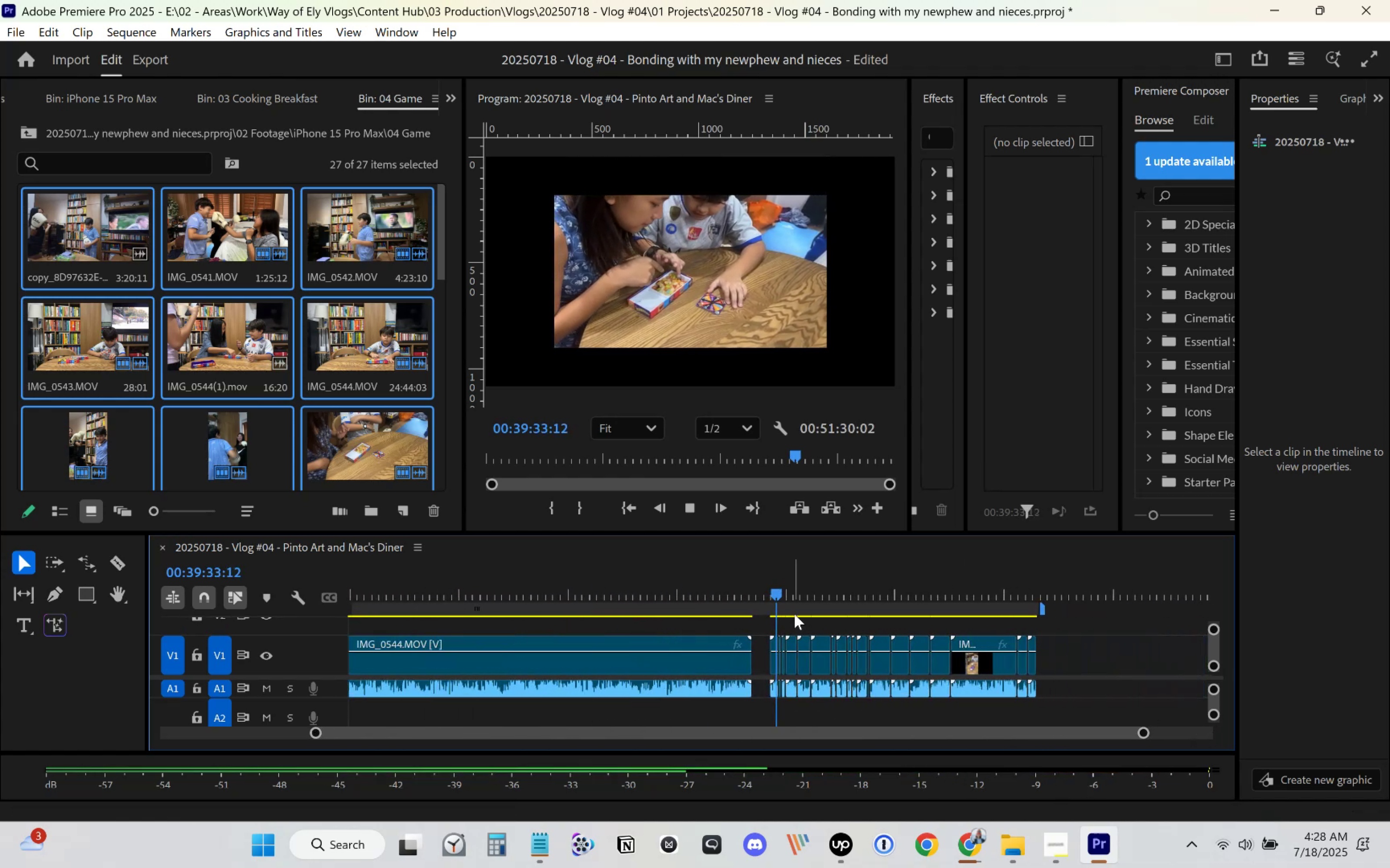 
left_click_drag(start_coordinate=[777, 592], to_coordinate=[928, 625])
 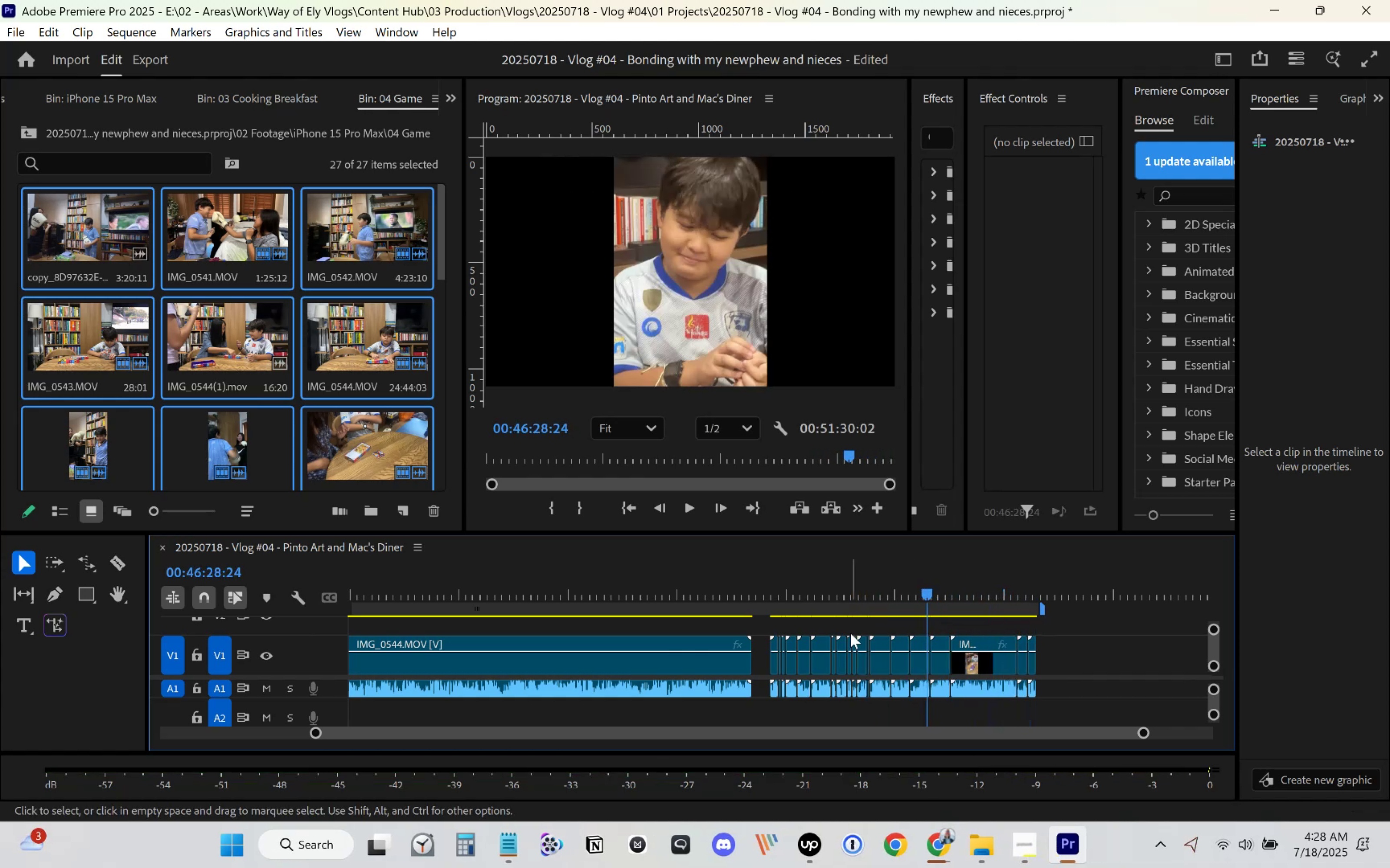 
scroll: coordinate [823, 647], scroll_direction: up, amount: 5.0
 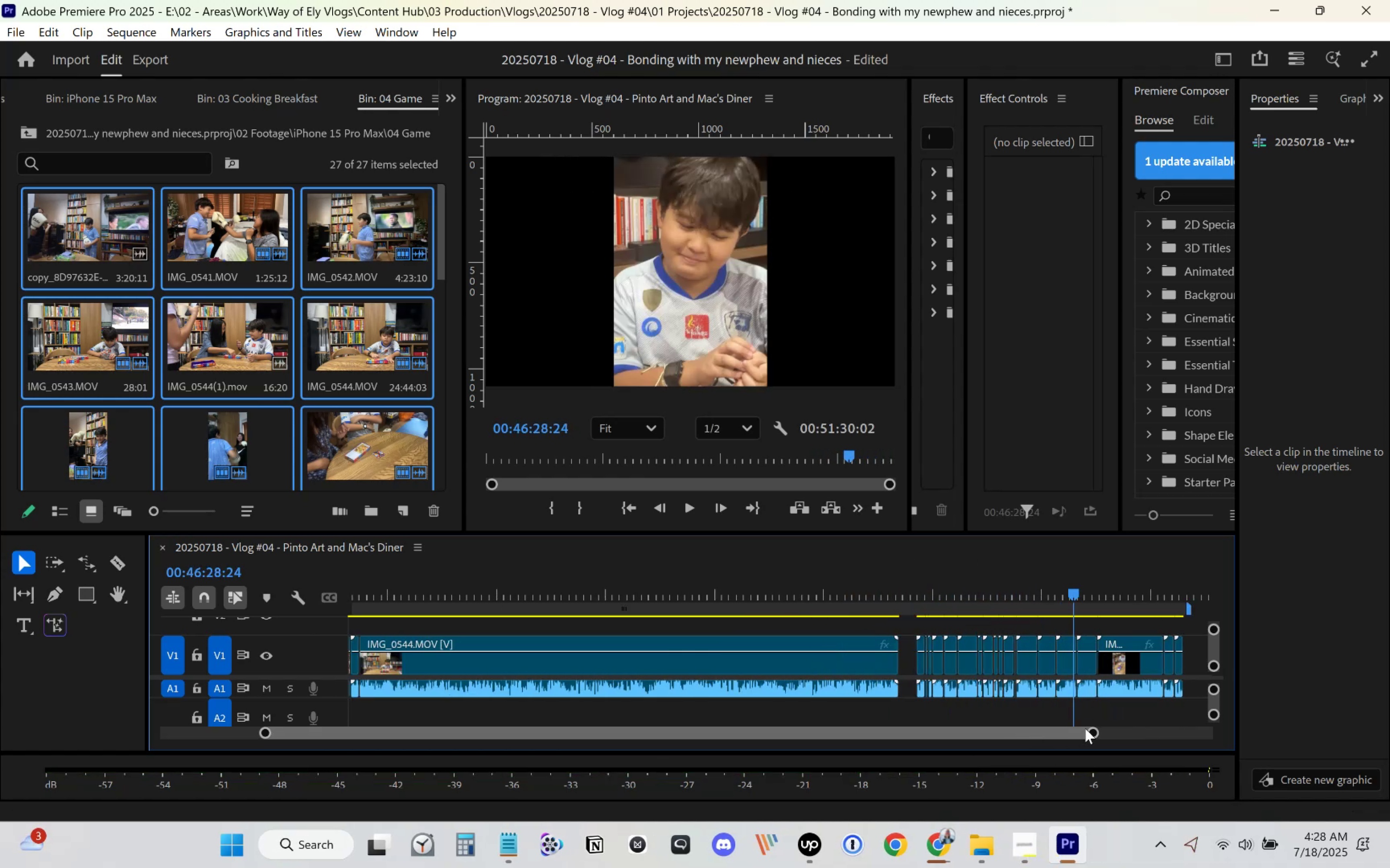 
left_click_drag(start_coordinate=[1096, 729], to_coordinate=[1153, 717])
 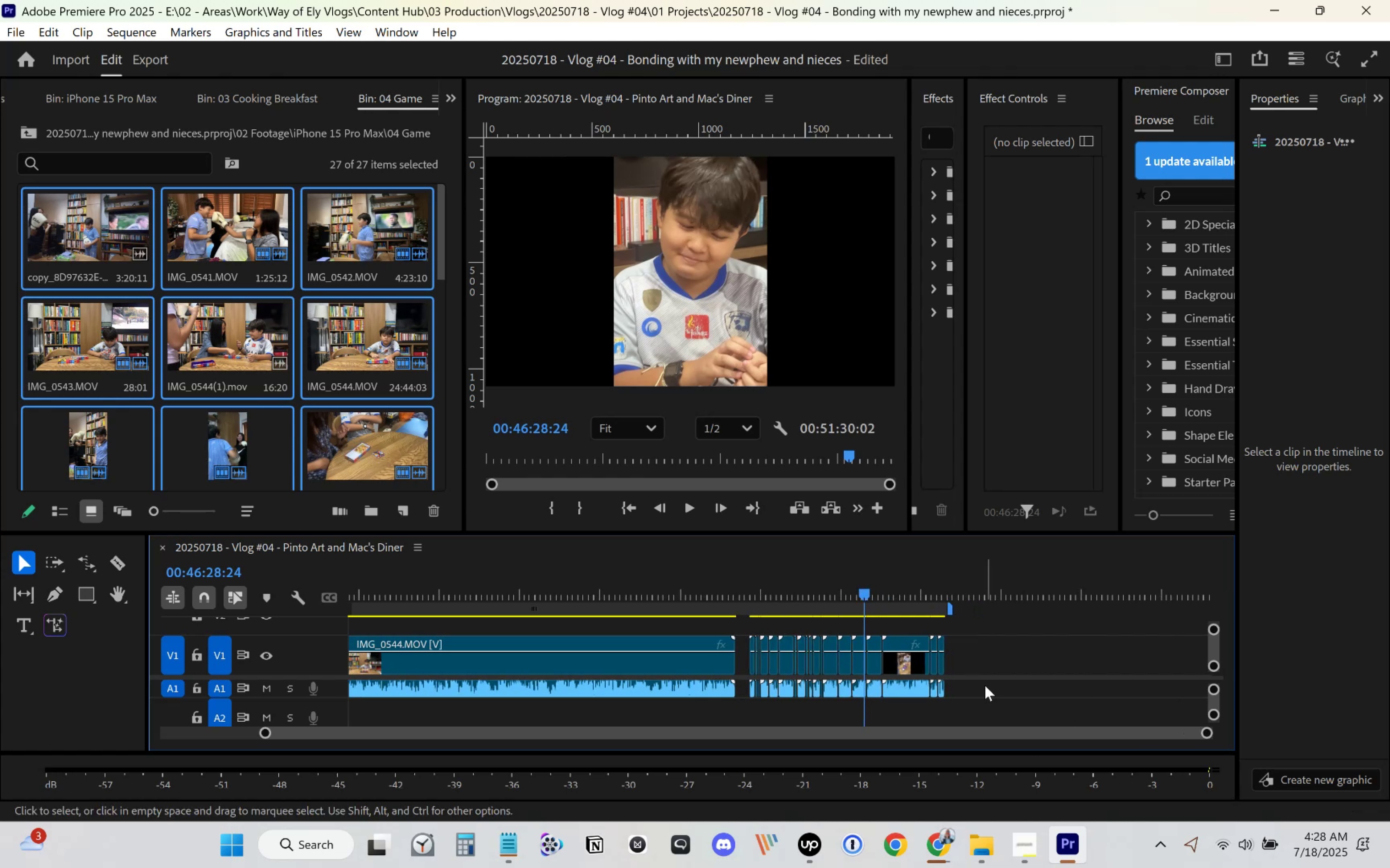 
left_click_drag(start_coordinate=[1033, 710], to_coordinate=[737, 690])
 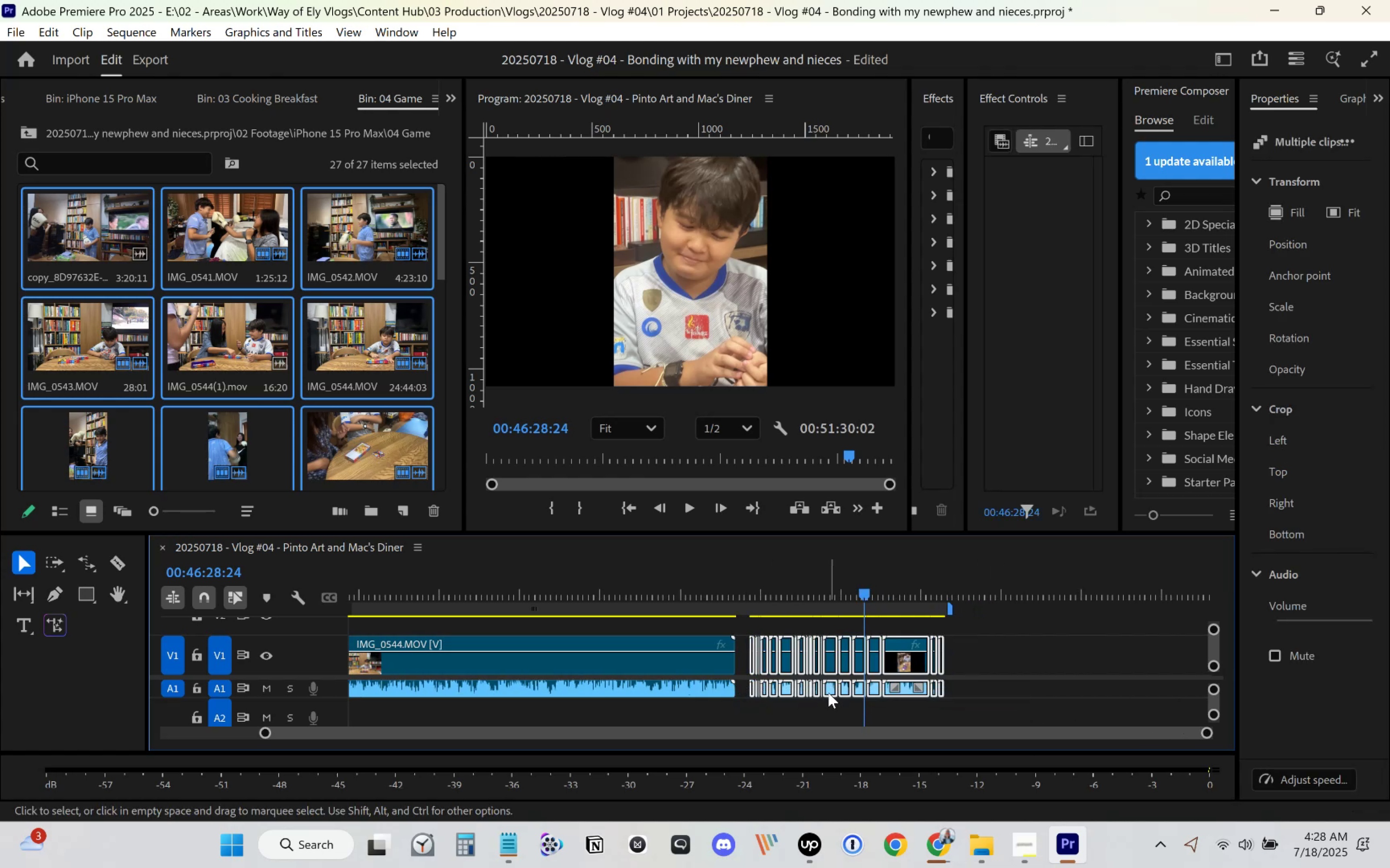 
left_click_drag(start_coordinate=[828, 693], to_coordinate=[830, 706])
 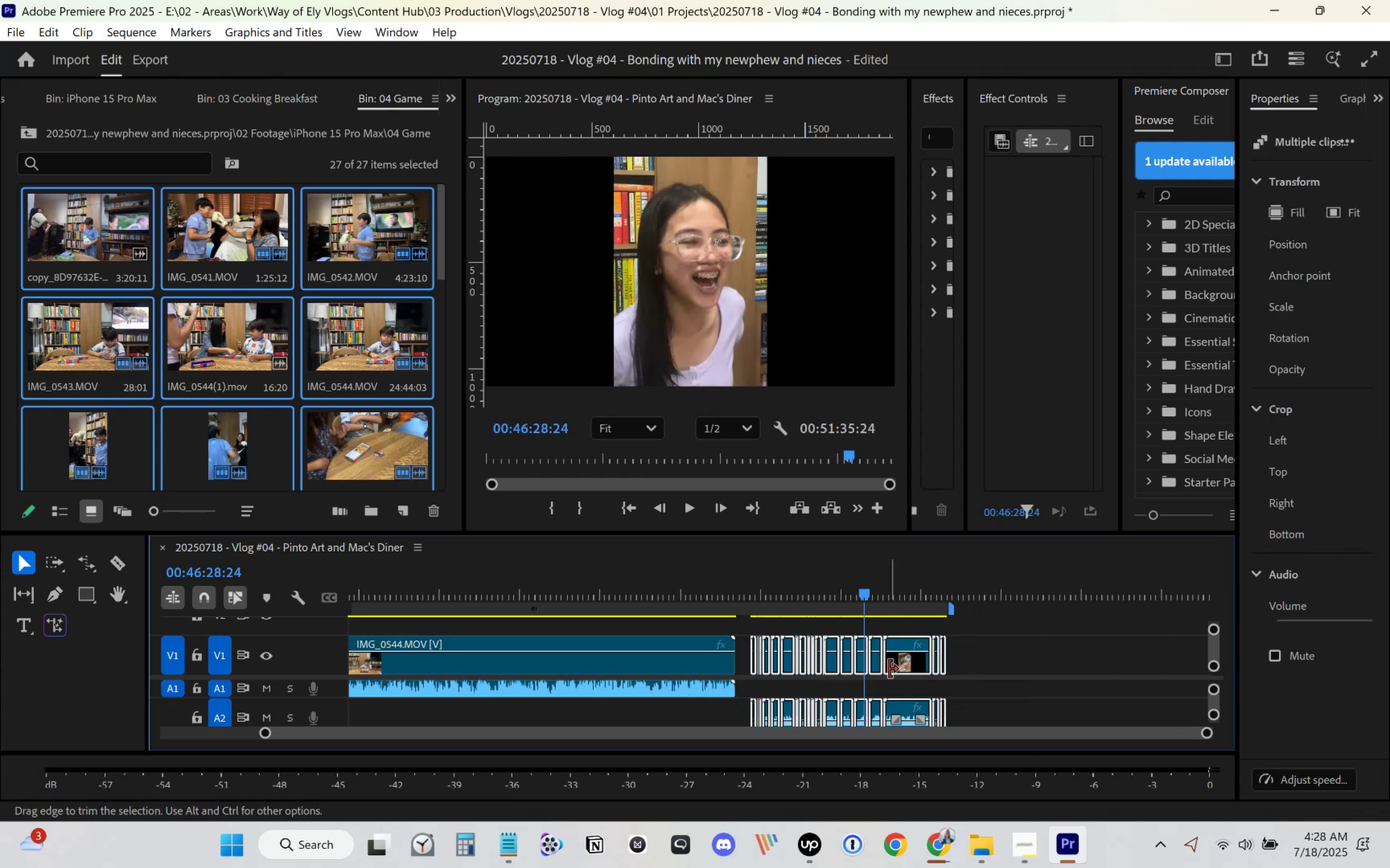 
left_click_drag(start_coordinate=[911, 672], to_coordinate=[662, 622])
 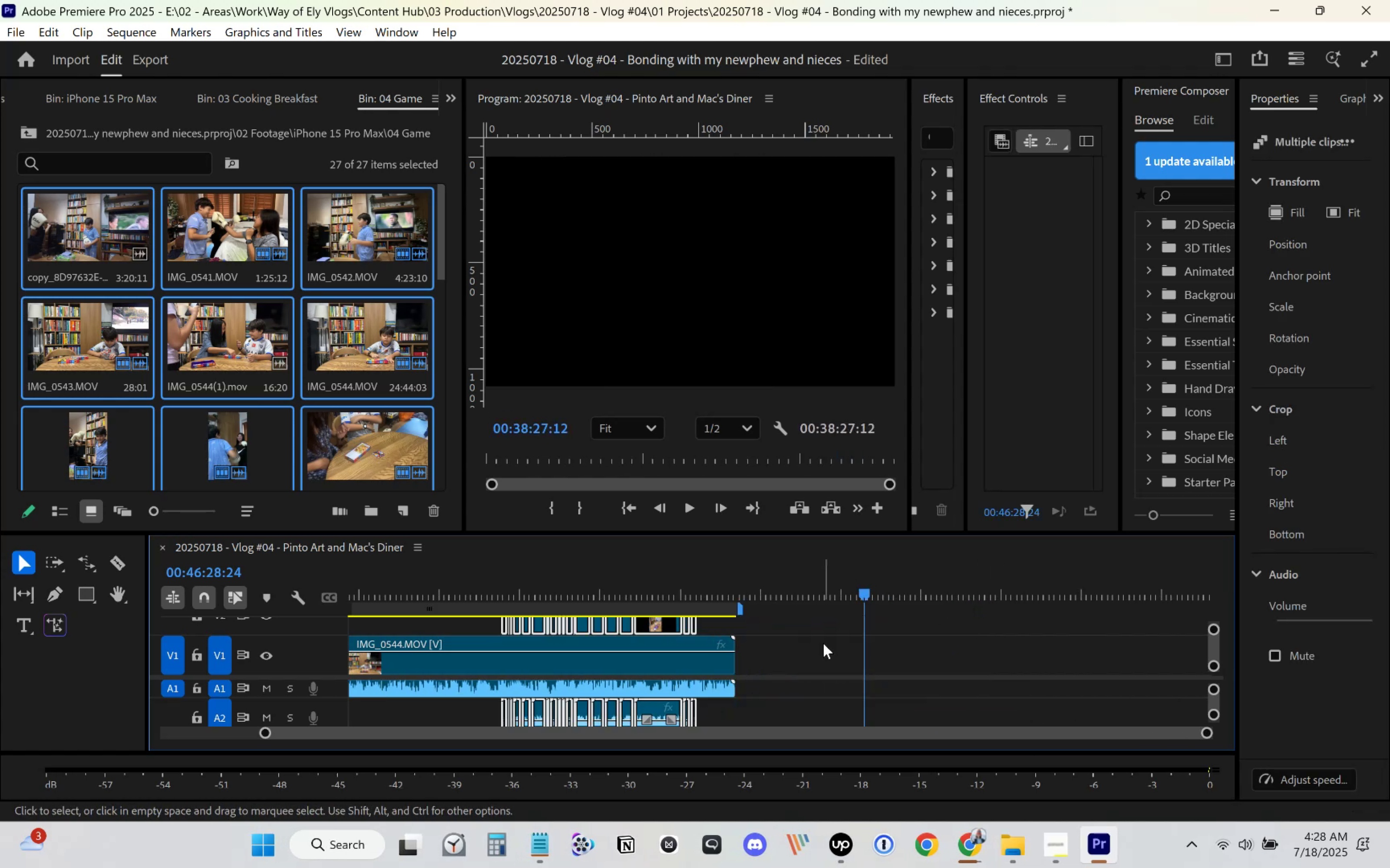 
scroll: coordinate [865, 651], scroll_direction: up, amount: 5.0
 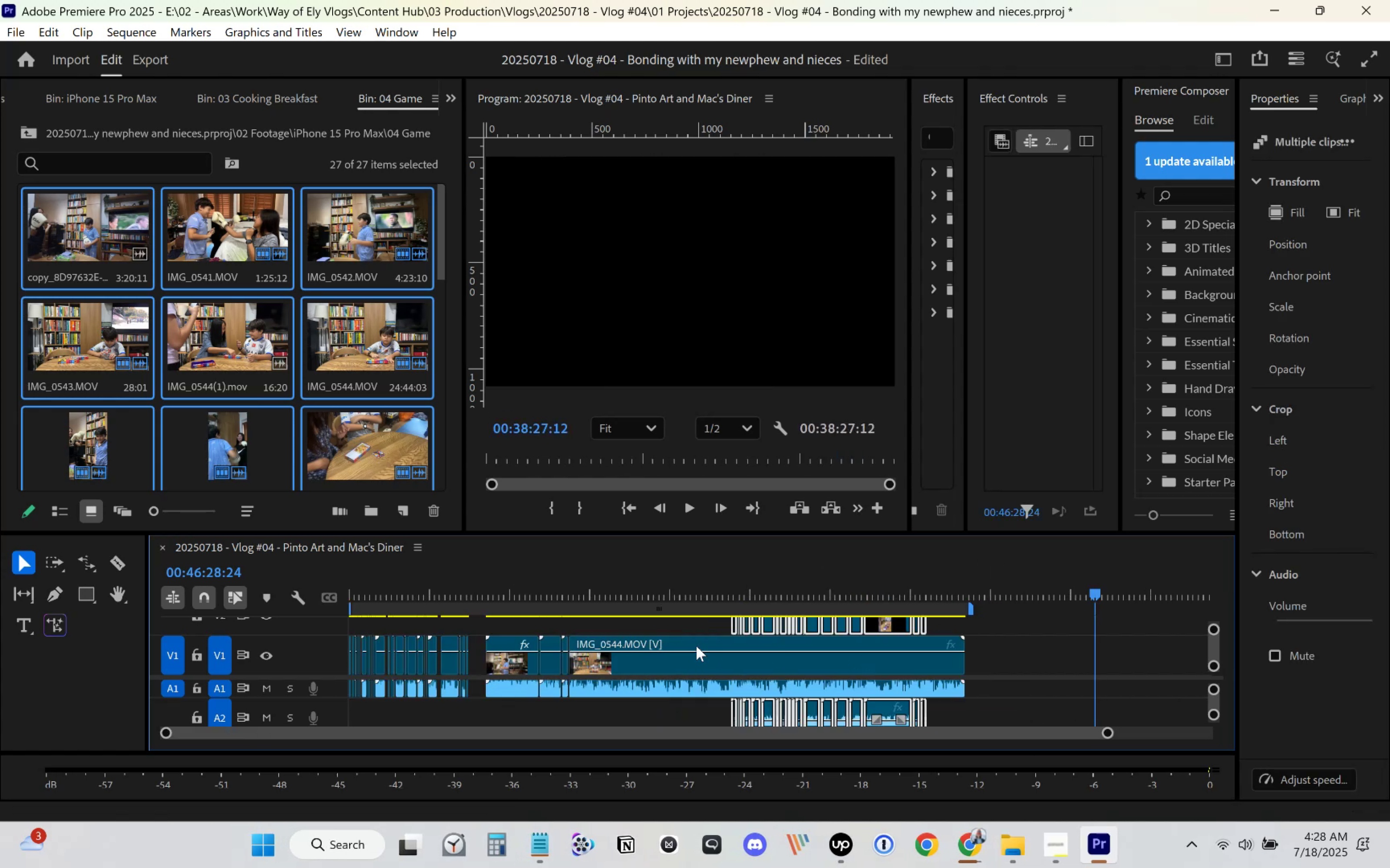 
left_click_drag(start_coordinate=[686, 629], to_coordinate=[1006, 684])
 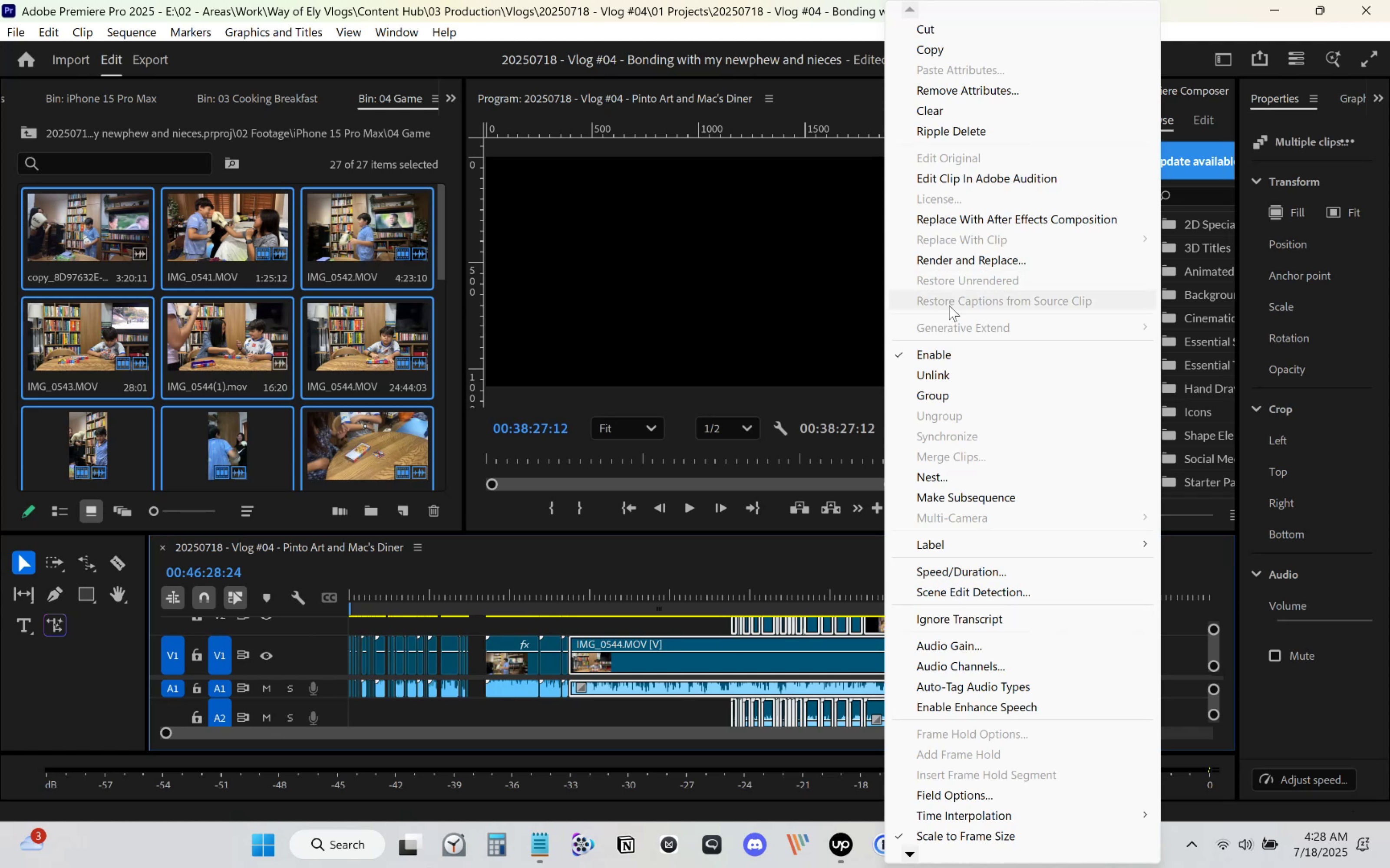 
wait(5.53)
 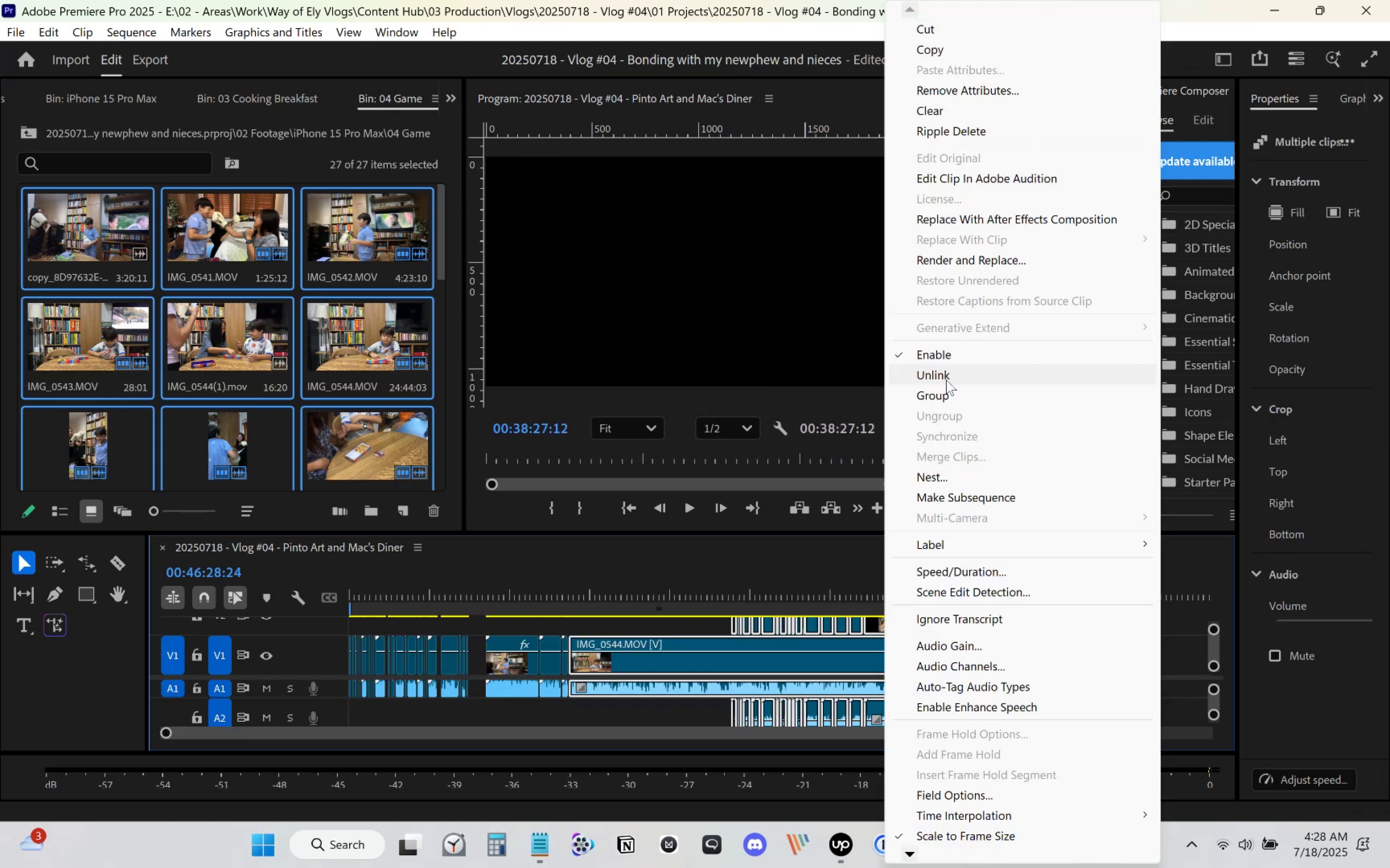 
left_click_drag(start_coordinate=[876, 628], to_coordinate=[1021, 629])
 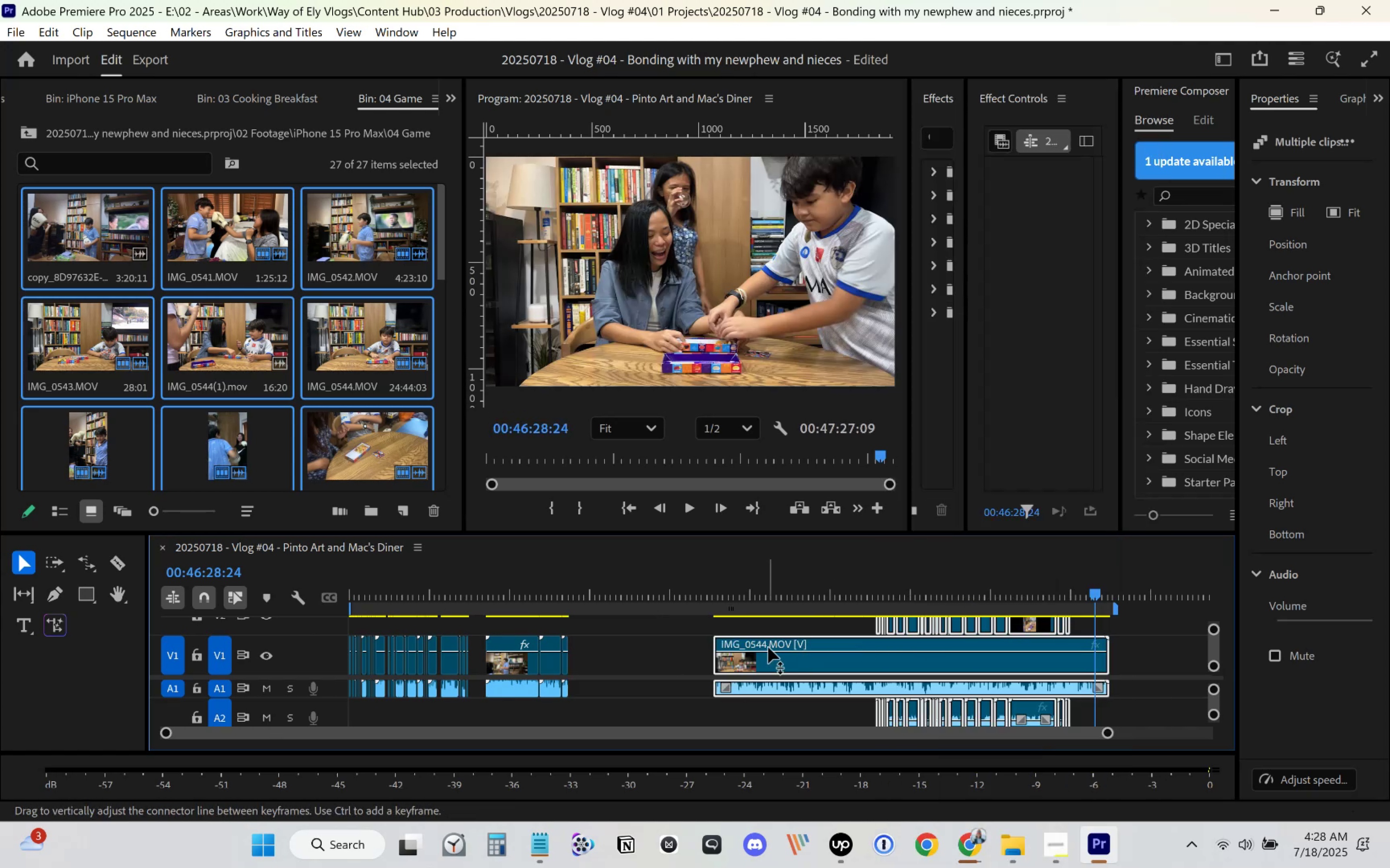 
left_click([823, 627])
 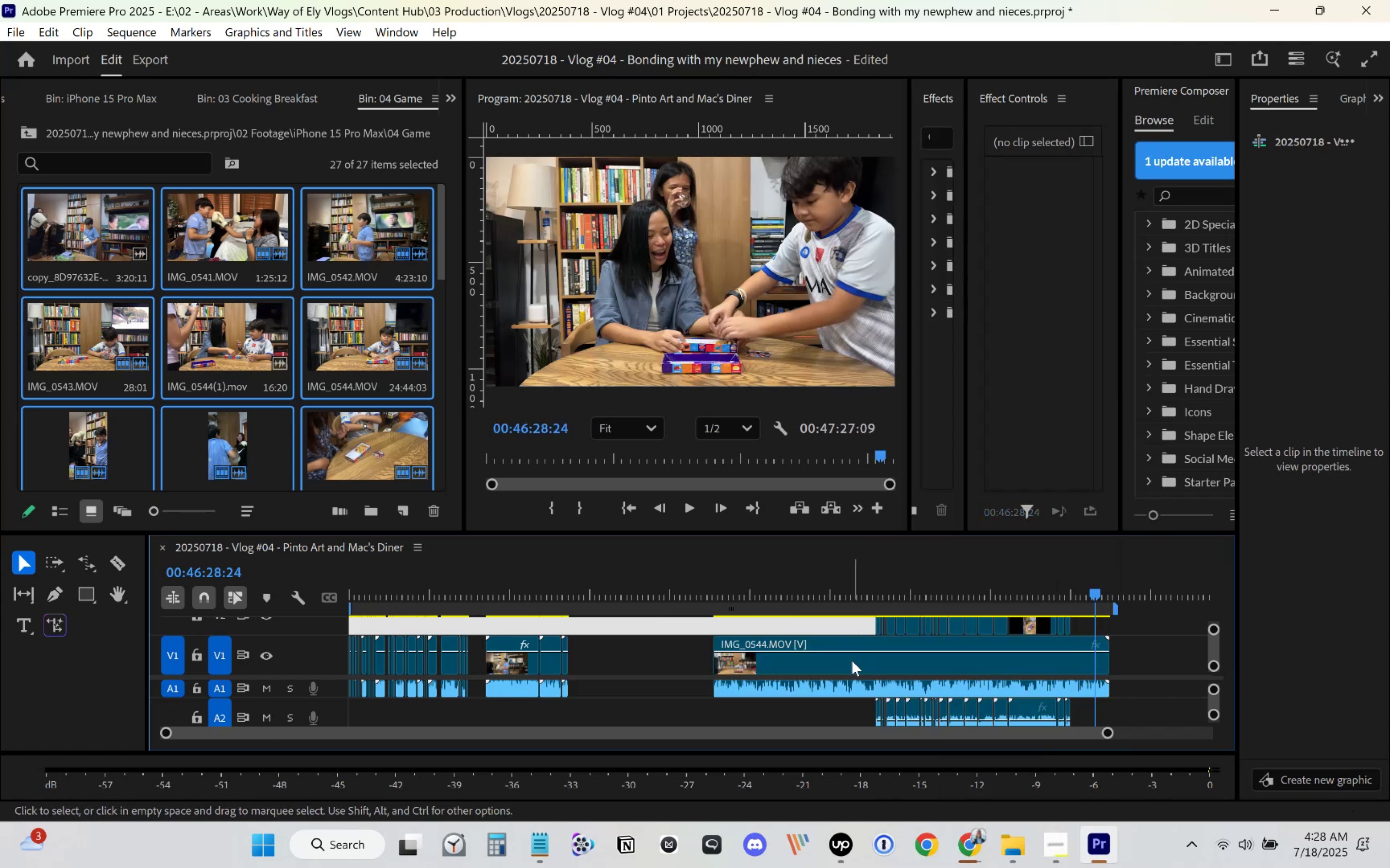 
left_click([861, 601])
 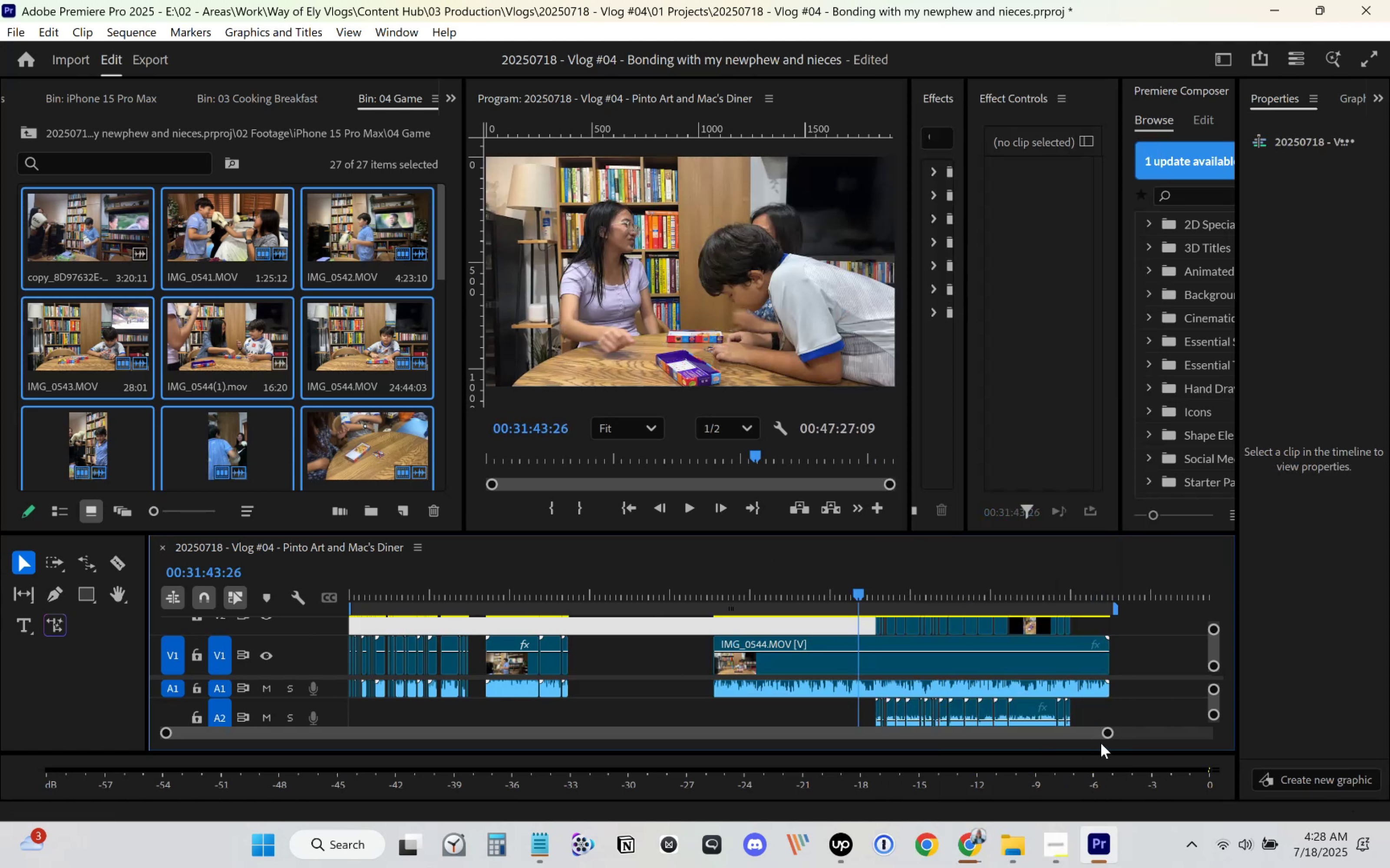 
left_click_drag(start_coordinate=[1106, 738], to_coordinate=[939, 717])
 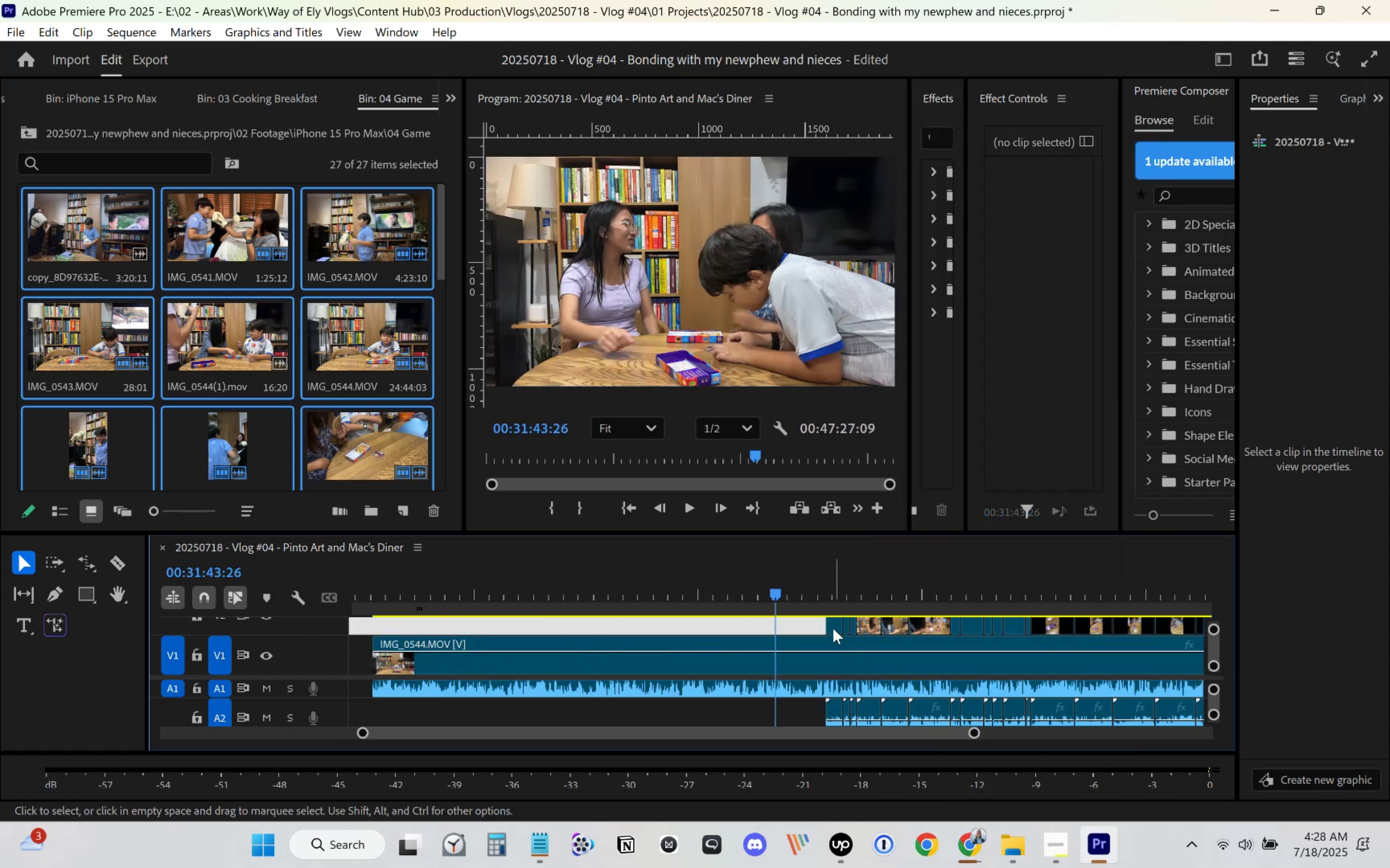 
left_click_drag(start_coordinate=[835, 630], to_coordinate=[482, 623])
 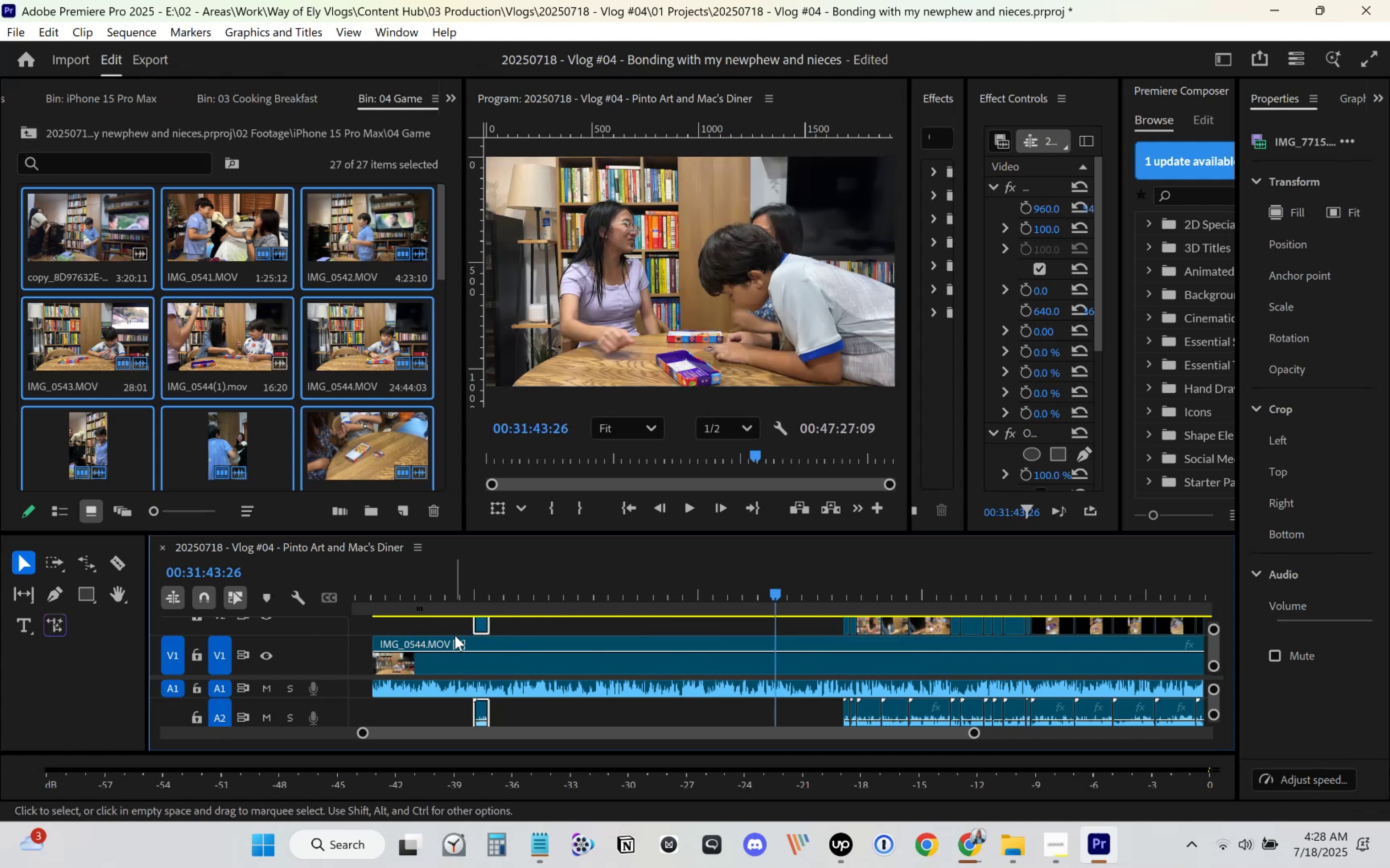 
left_click_drag(start_coordinate=[450, 629], to_coordinate=[557, 693])
 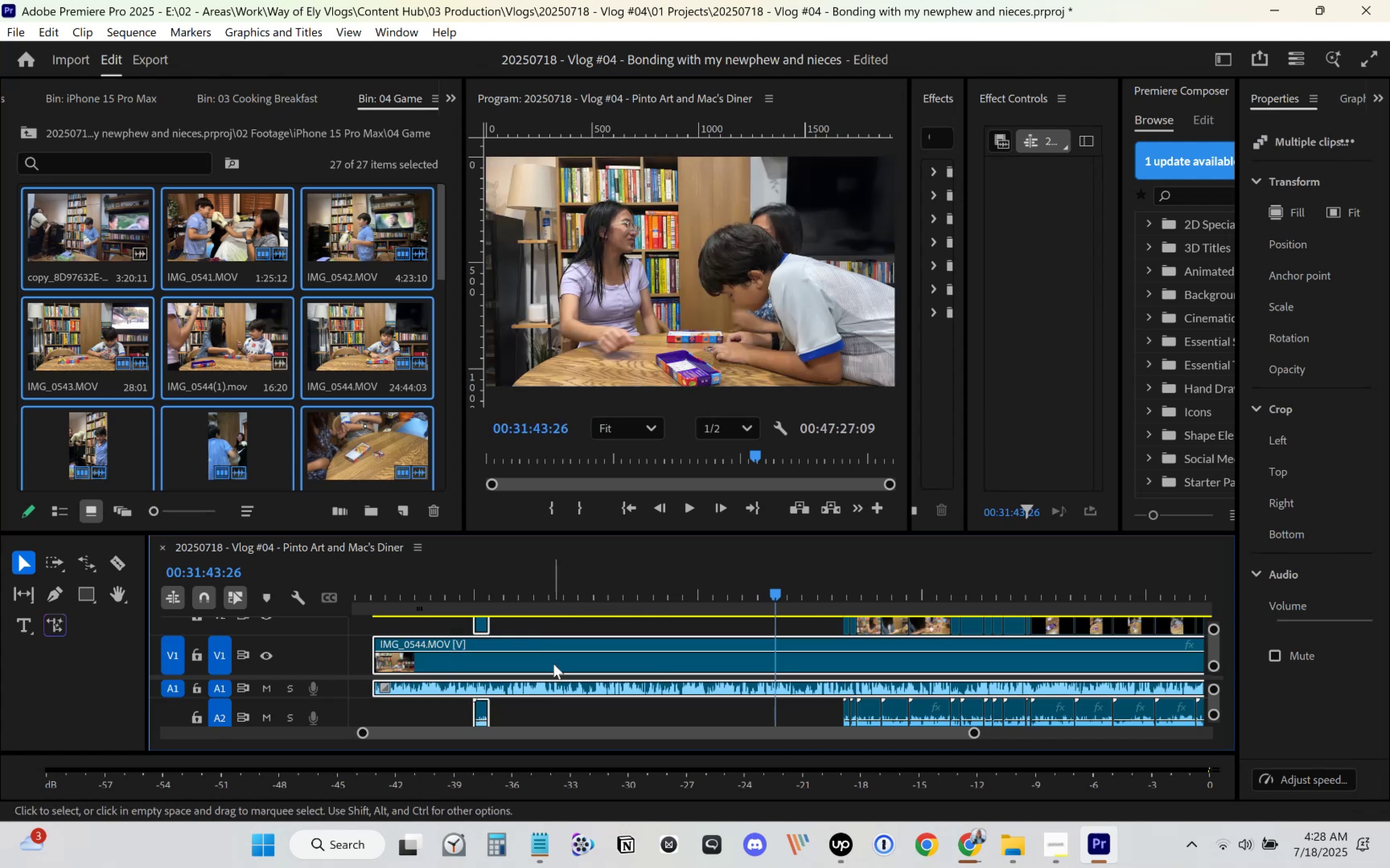 
right_click([554, 662])
 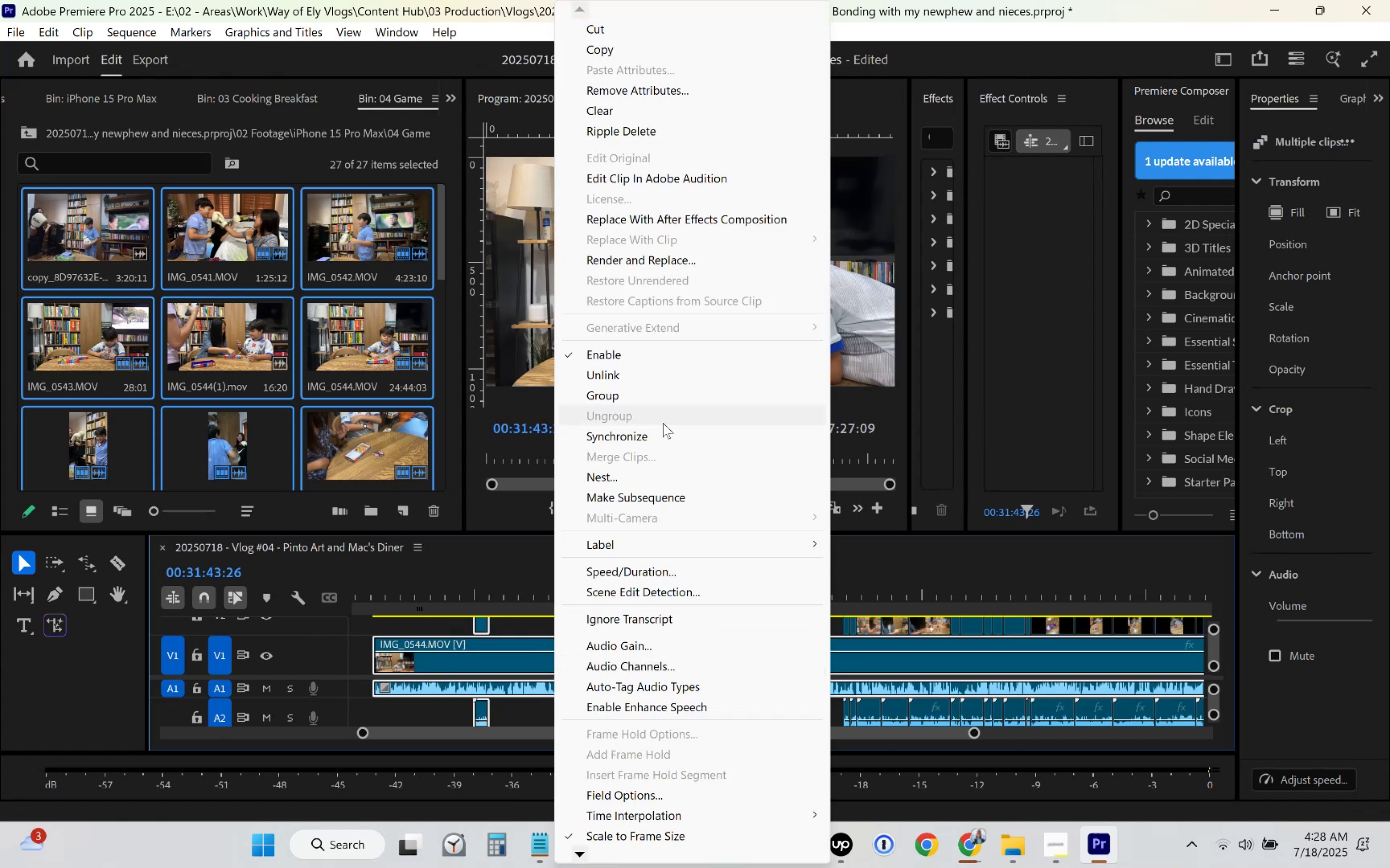 
left_click([659, 434])
 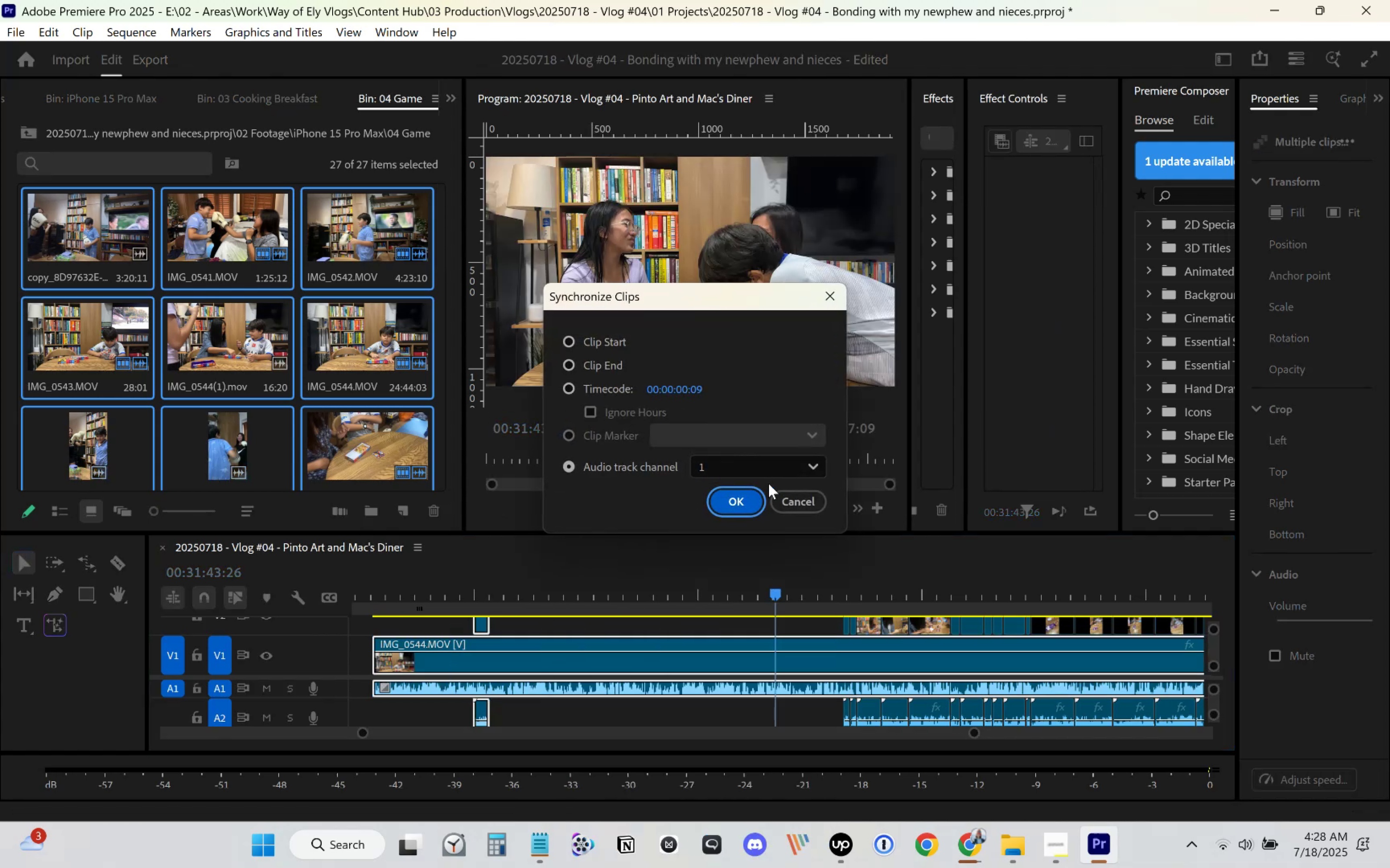 
left_click([733, 504])
 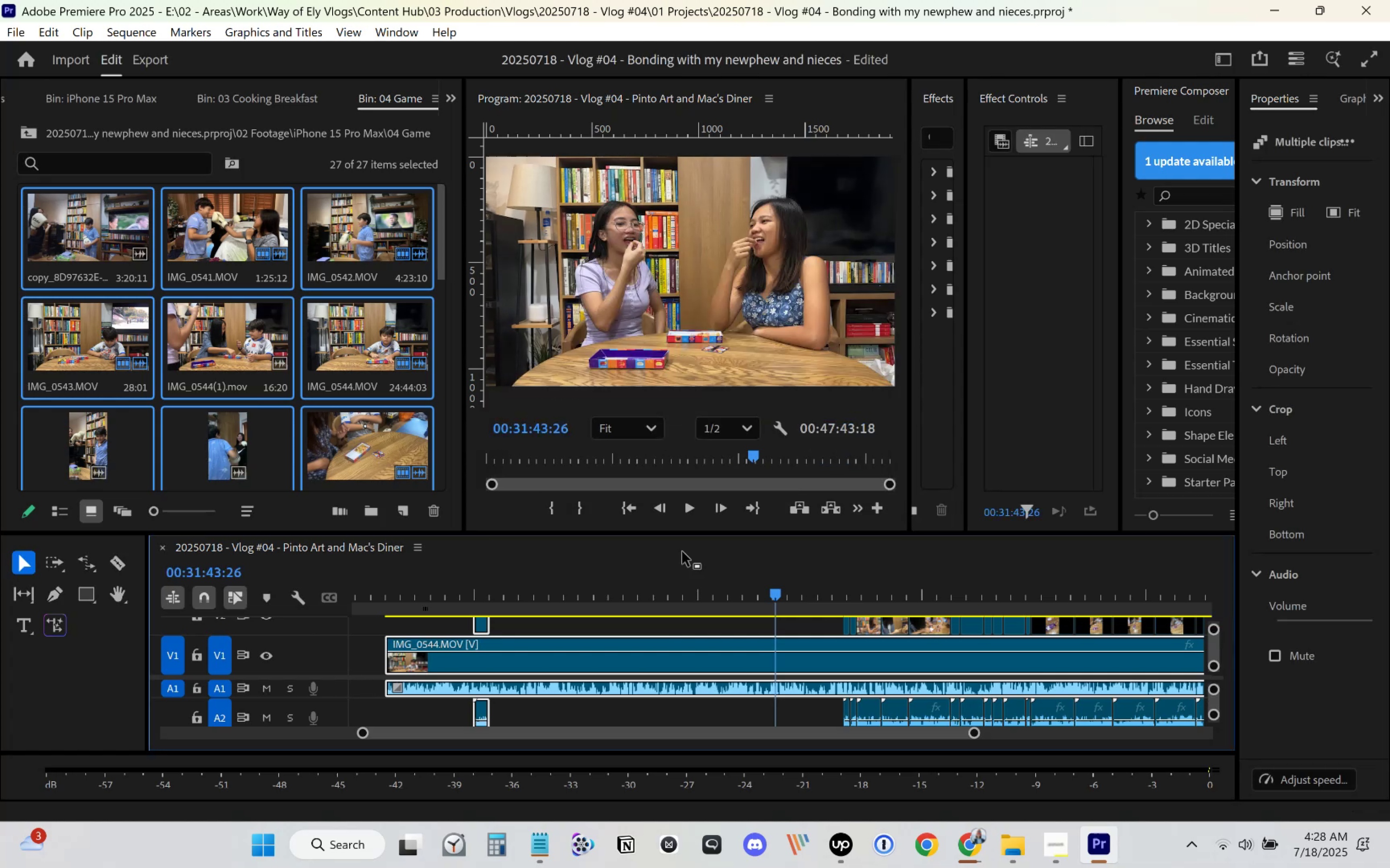 
wait(13.61)
 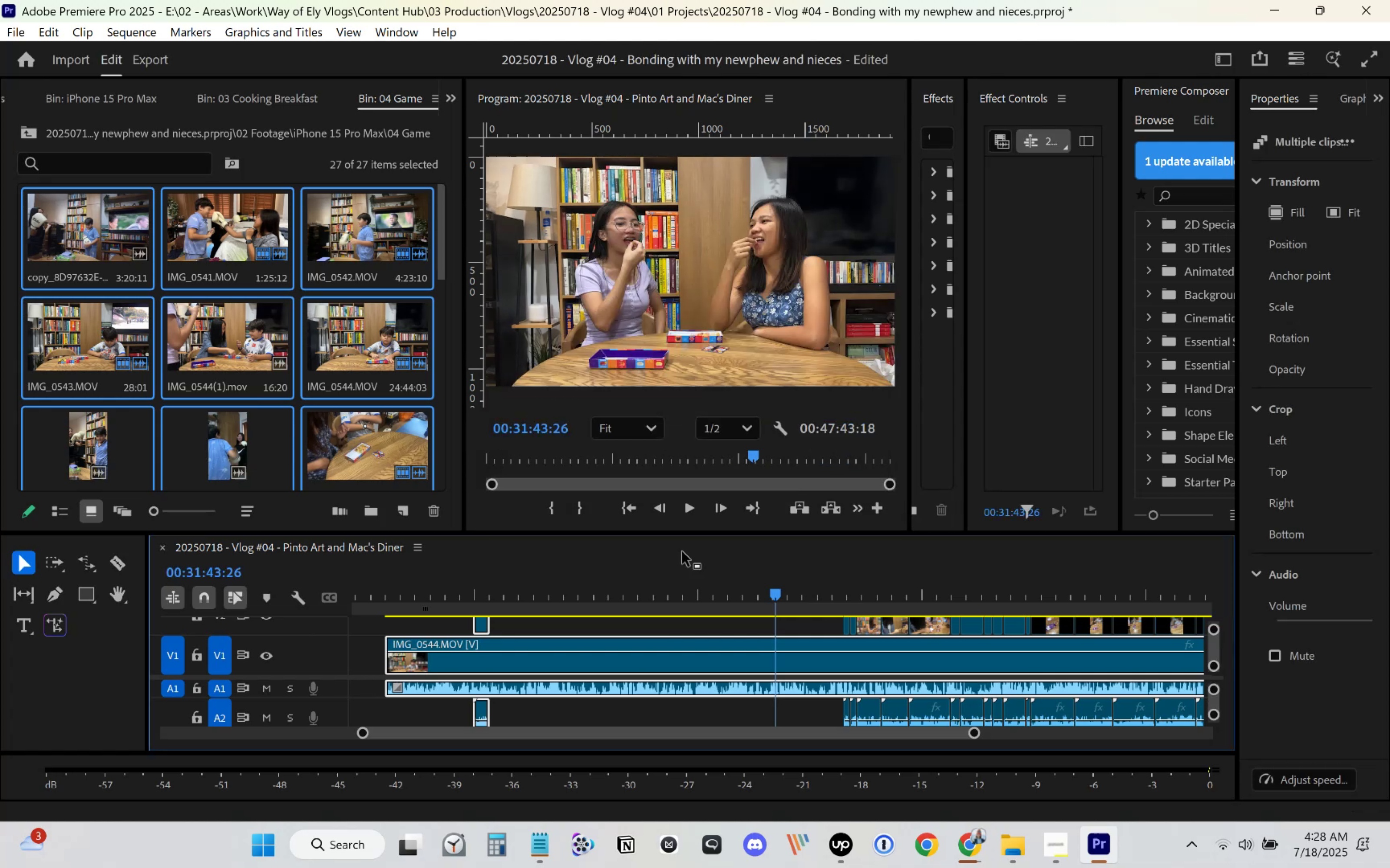 
key(C)
 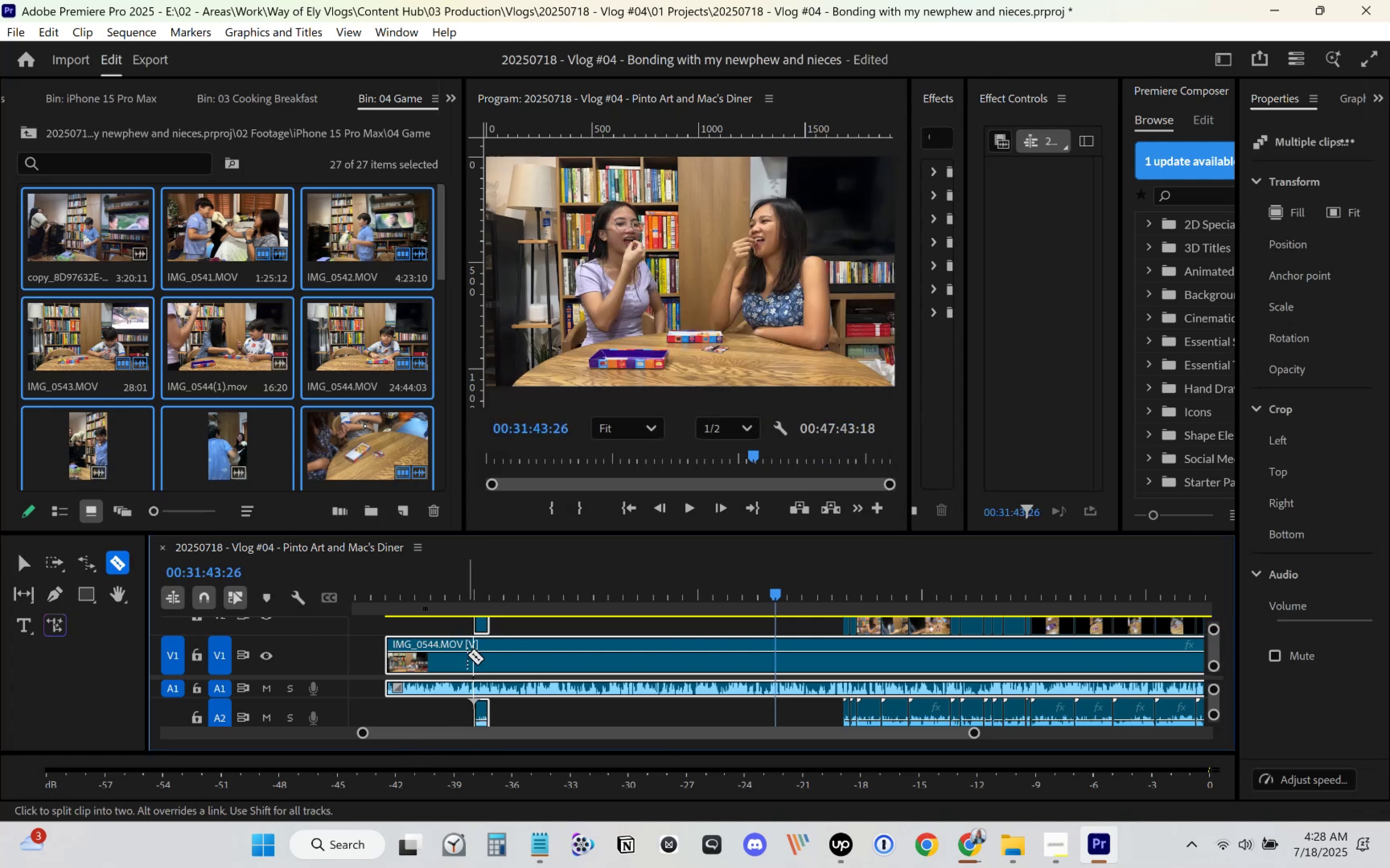 
left_click([467, 654])
 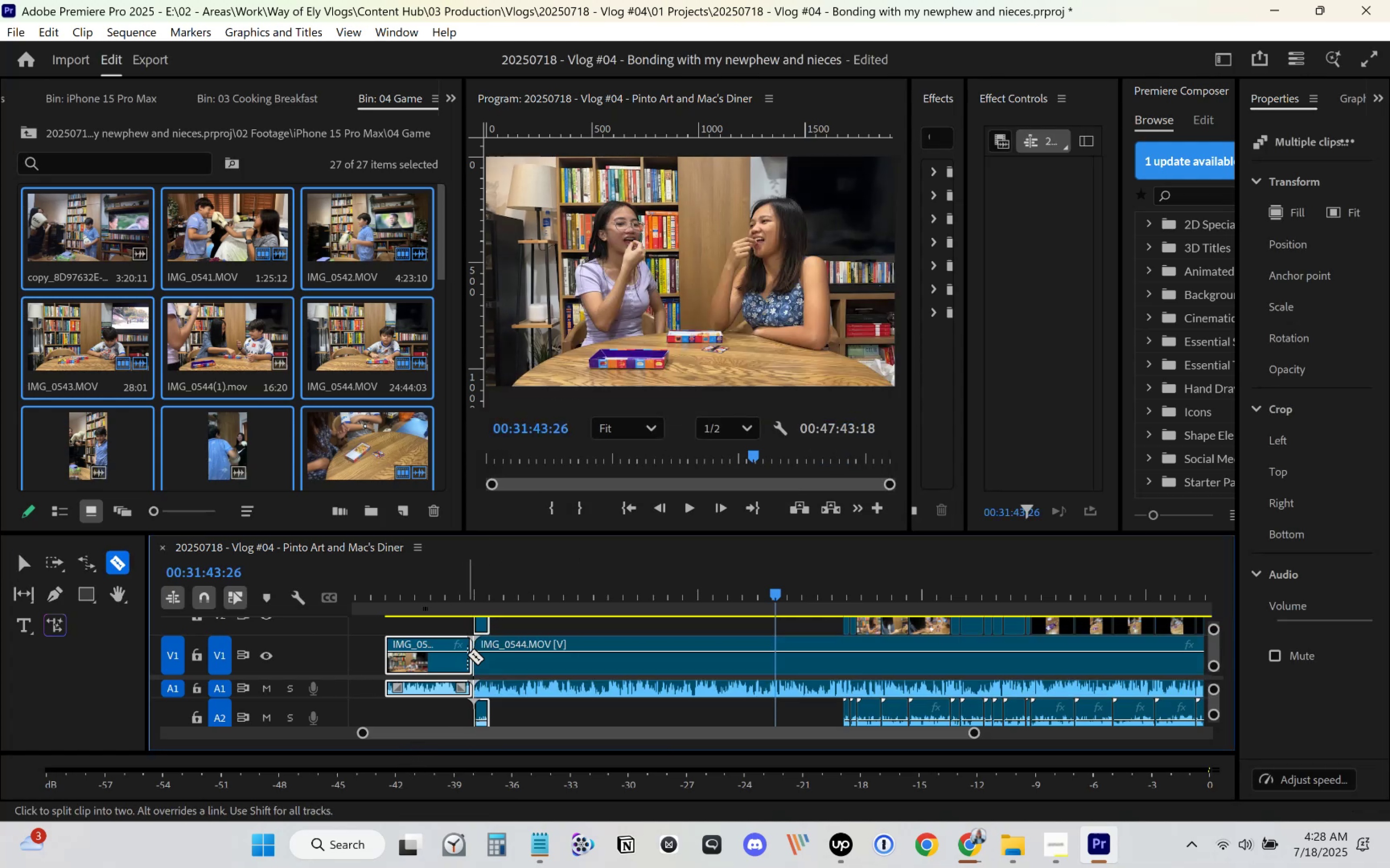 
key(V)
 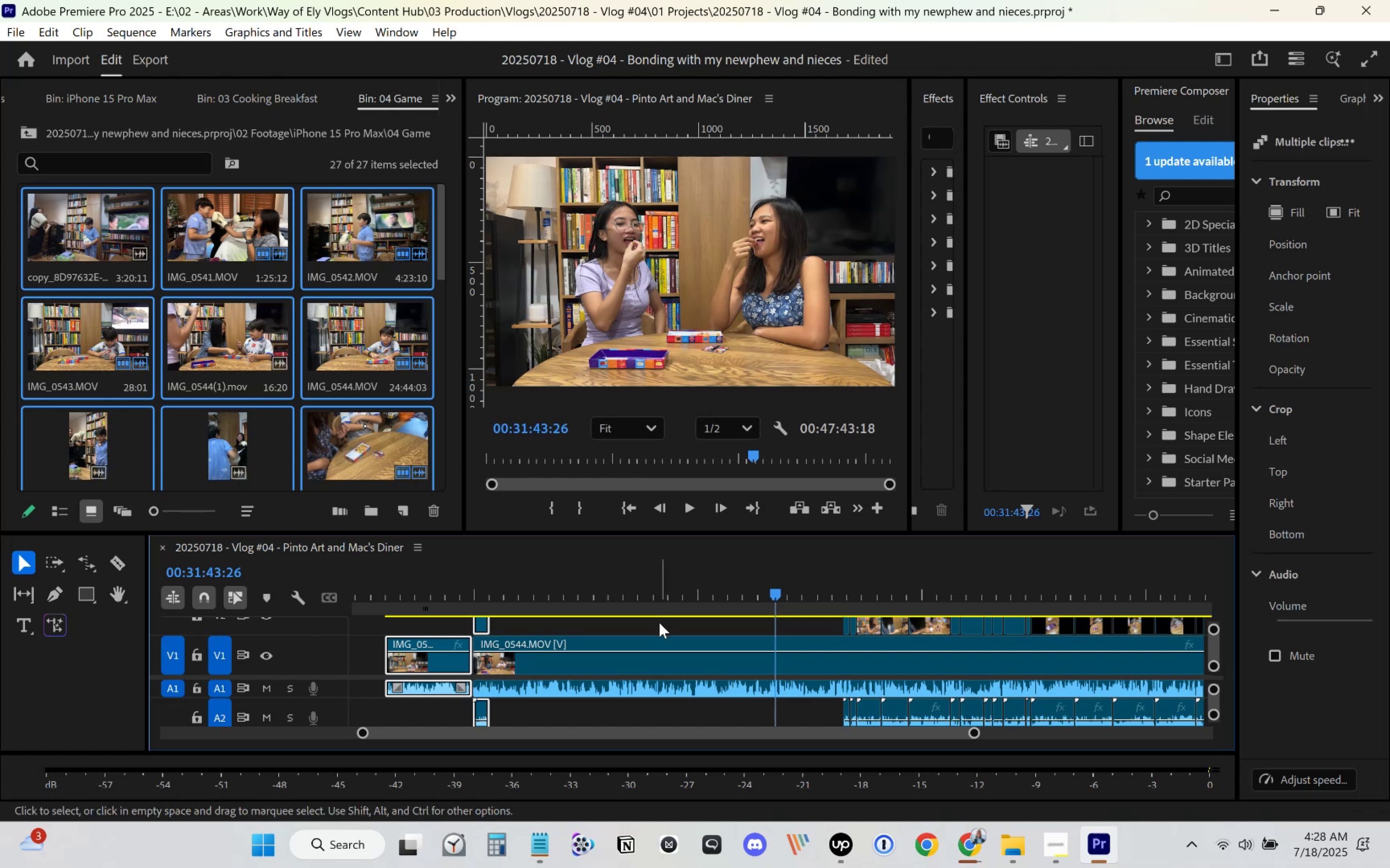 
key(Control+Z)
 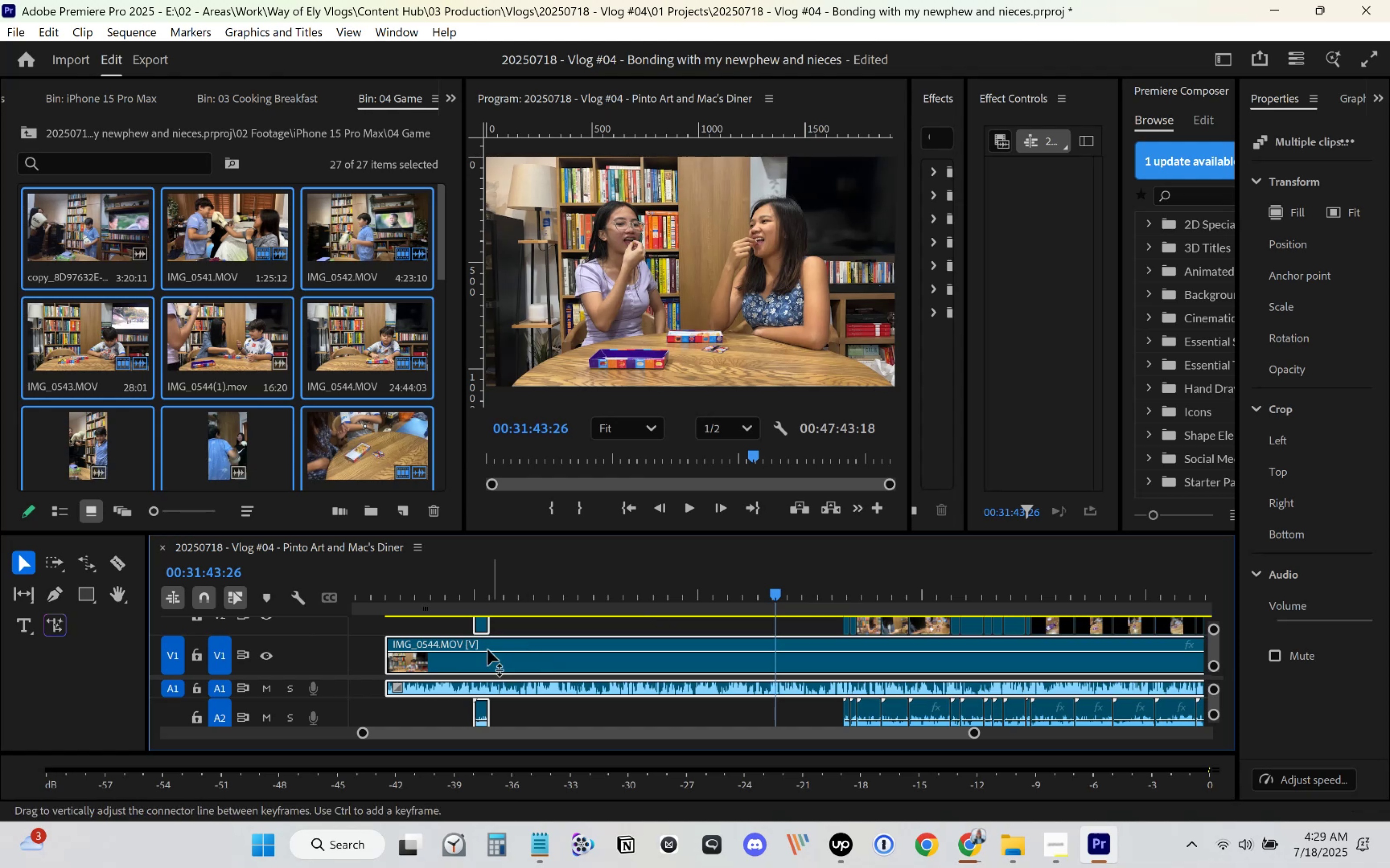 
key(C)
 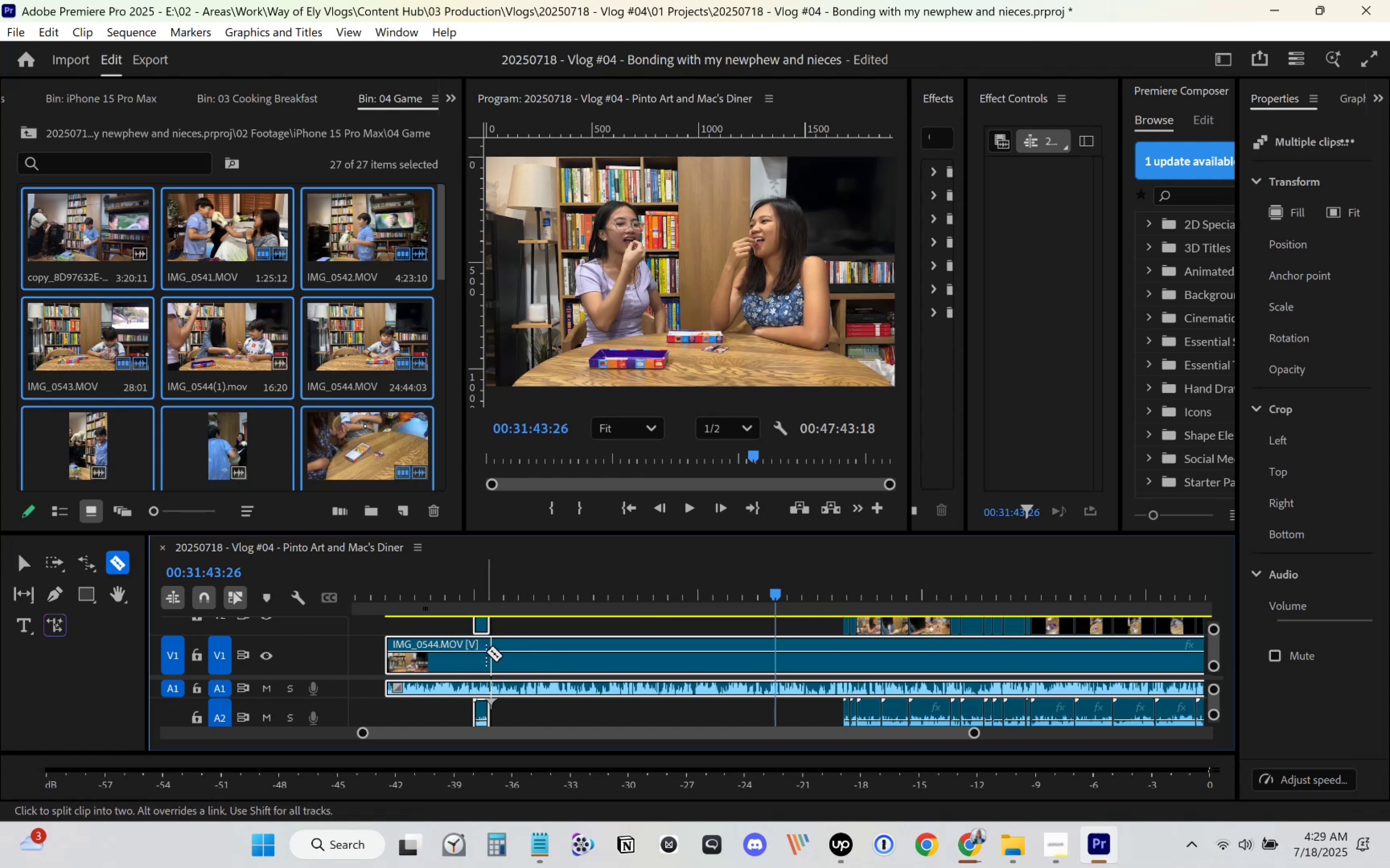 
left_click([486, 651])
 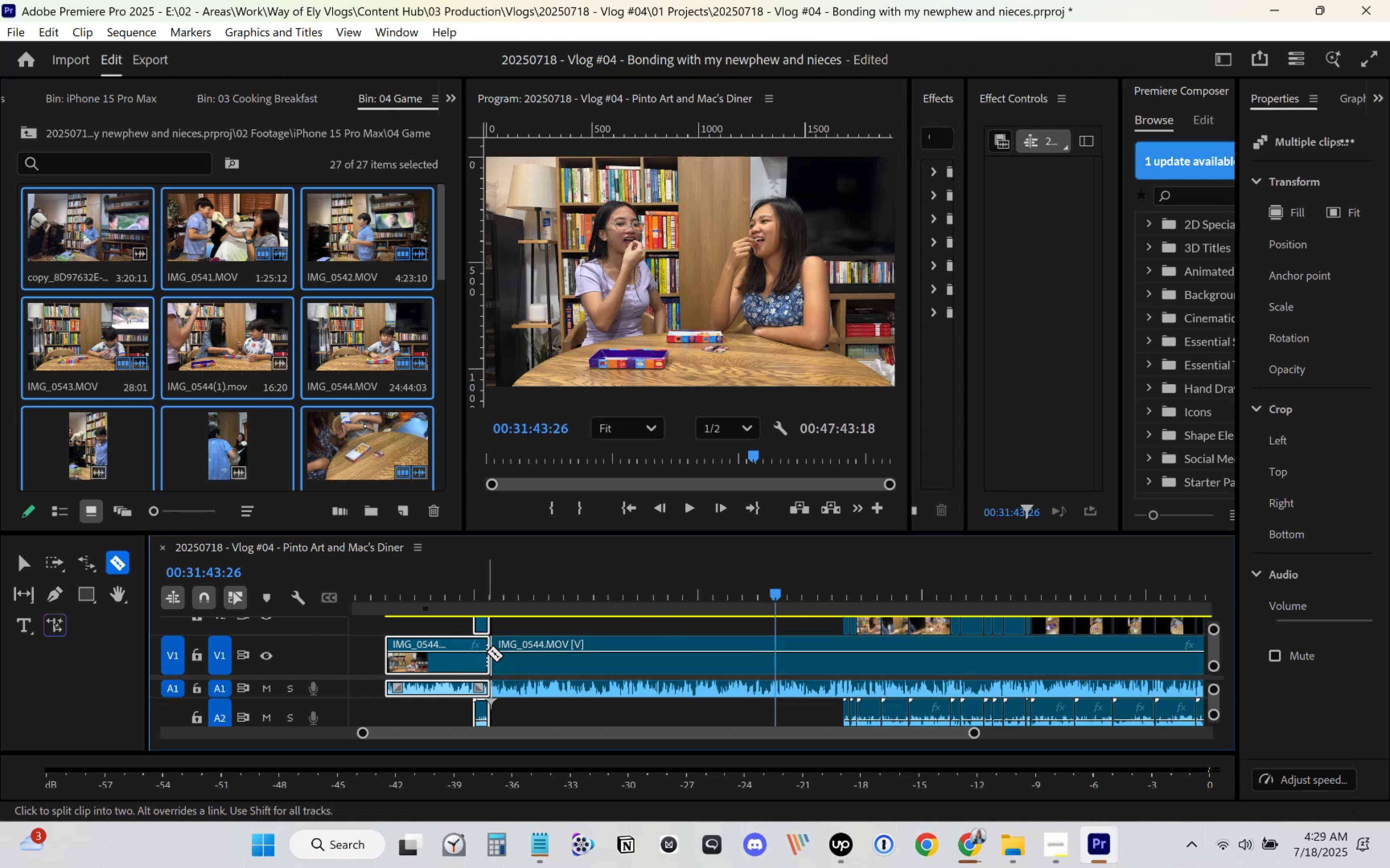 
key(V)
 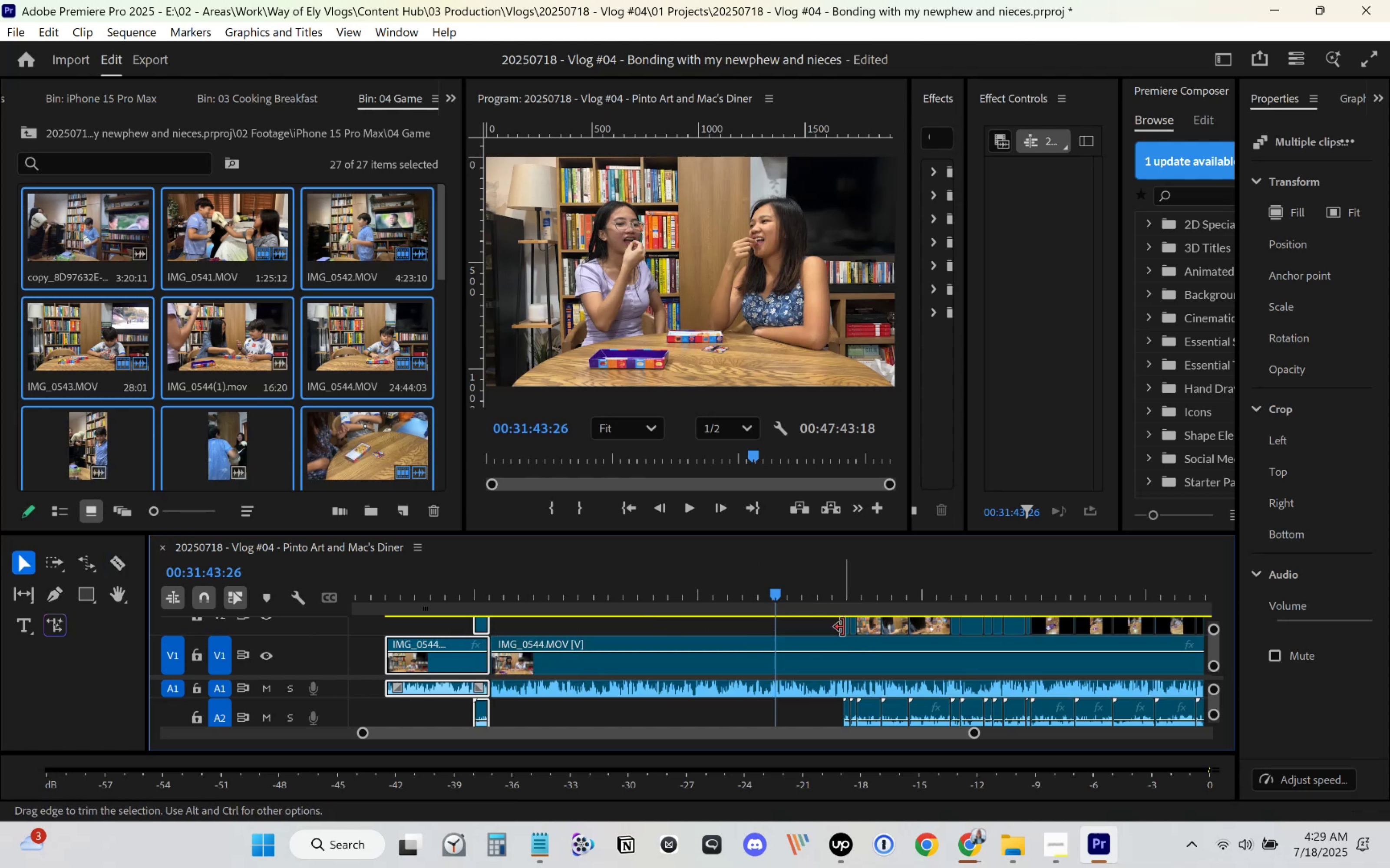 
left_click_drag(start_coordinate=[848, 629], to_coordinate=[784, 630])
 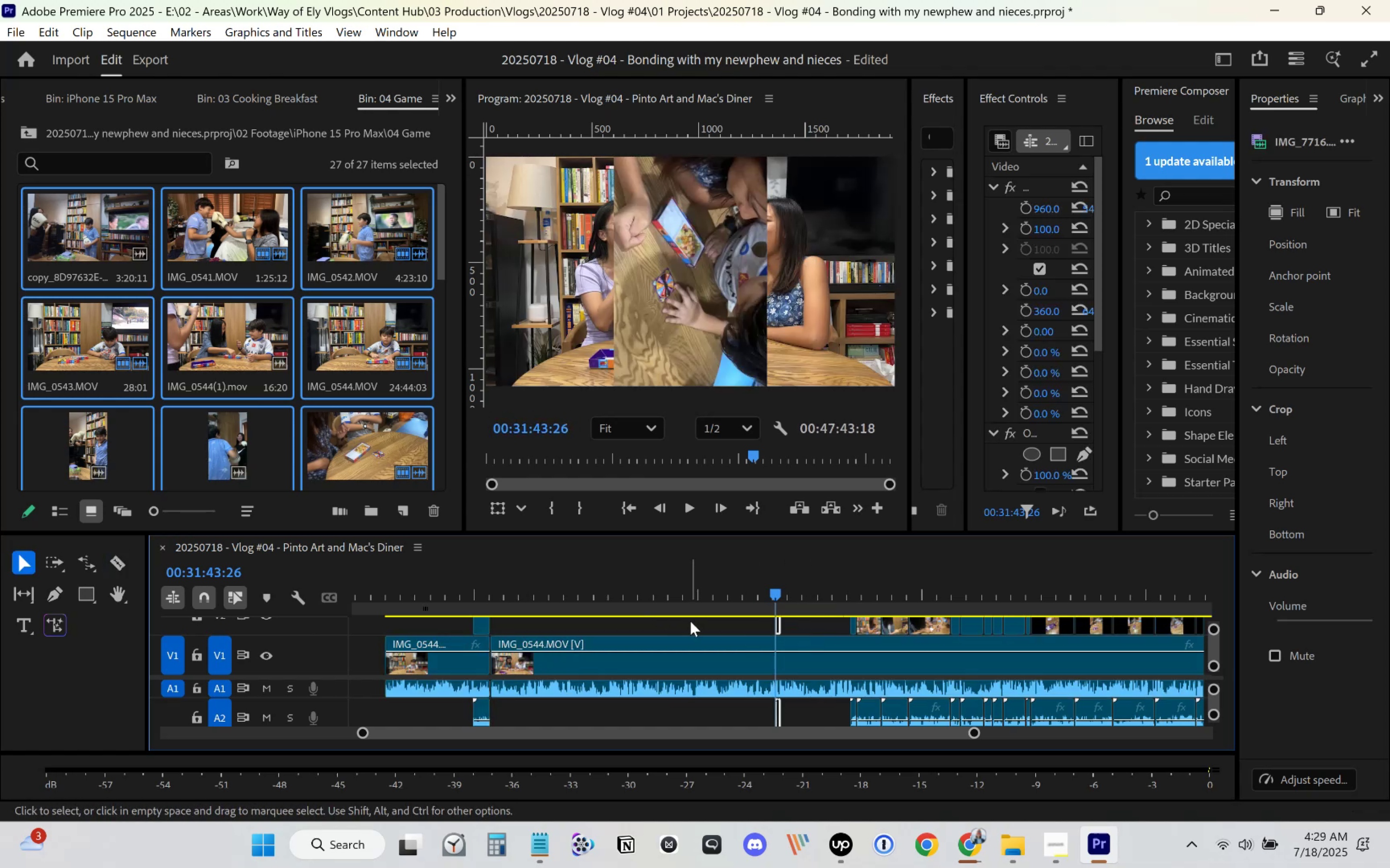 
left_click_drag(start_coordinate=[683, 628], to_coordinate=[787, 670])
 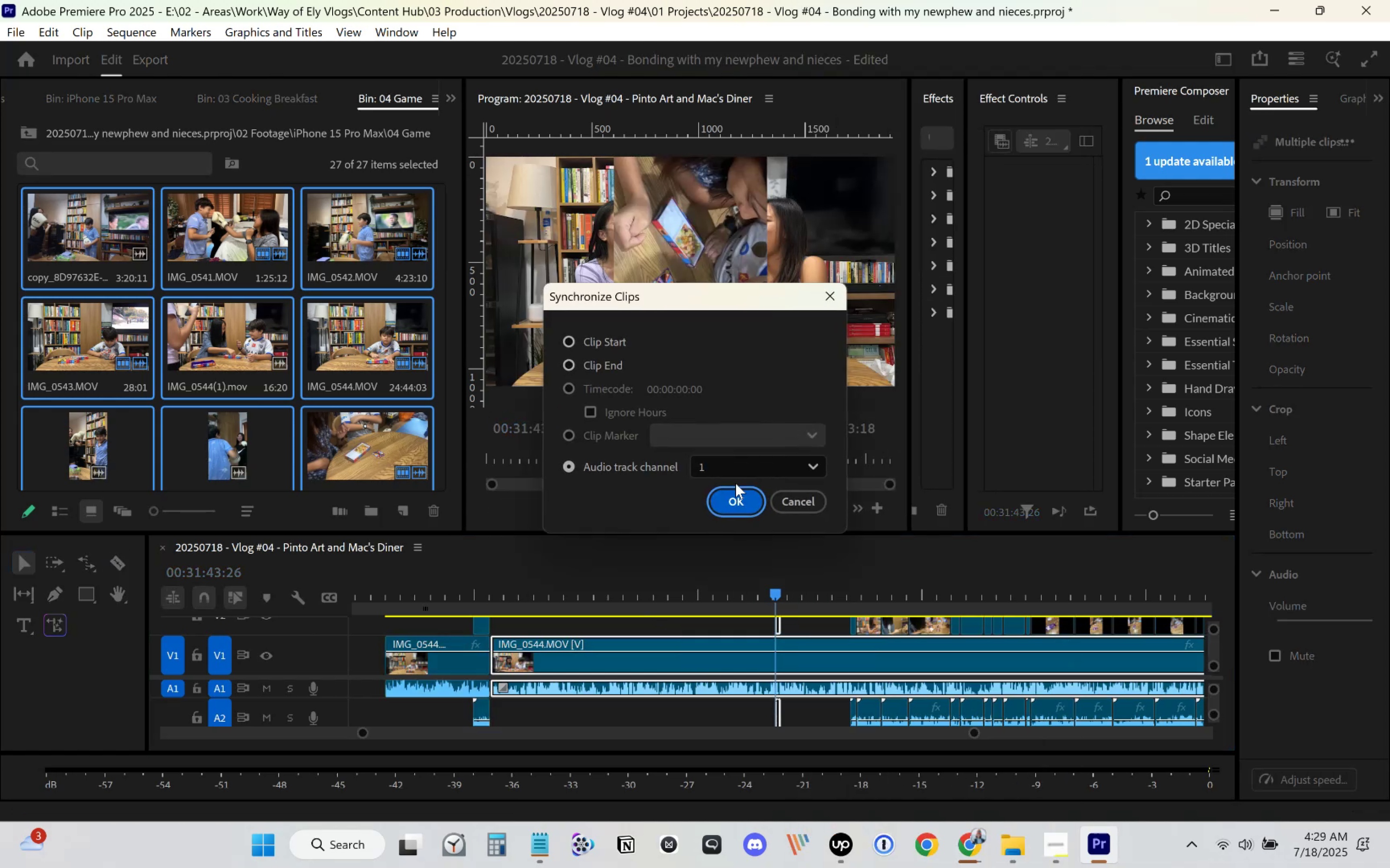 
left_click([730, 508])
 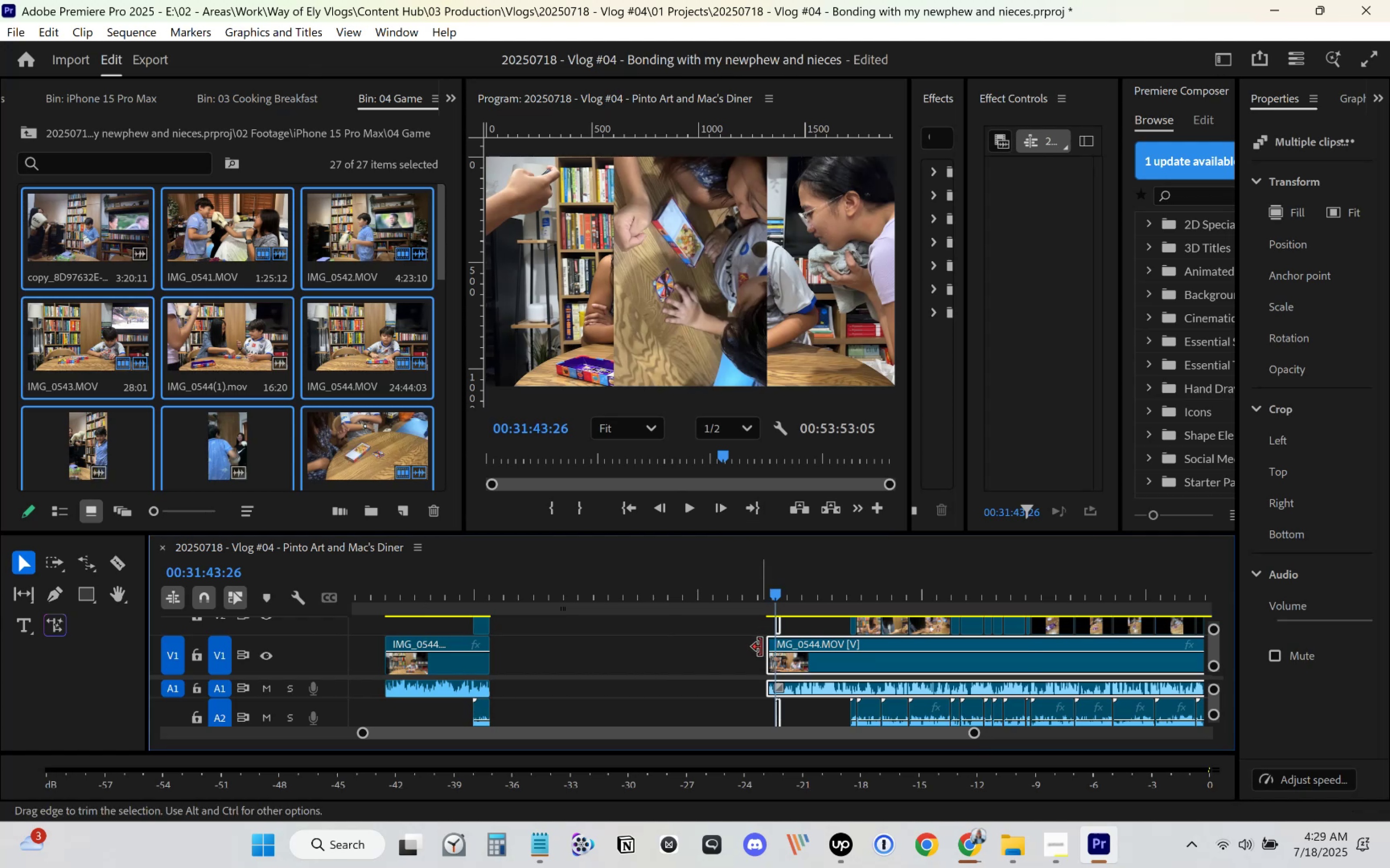 
left_click([740, 656])
 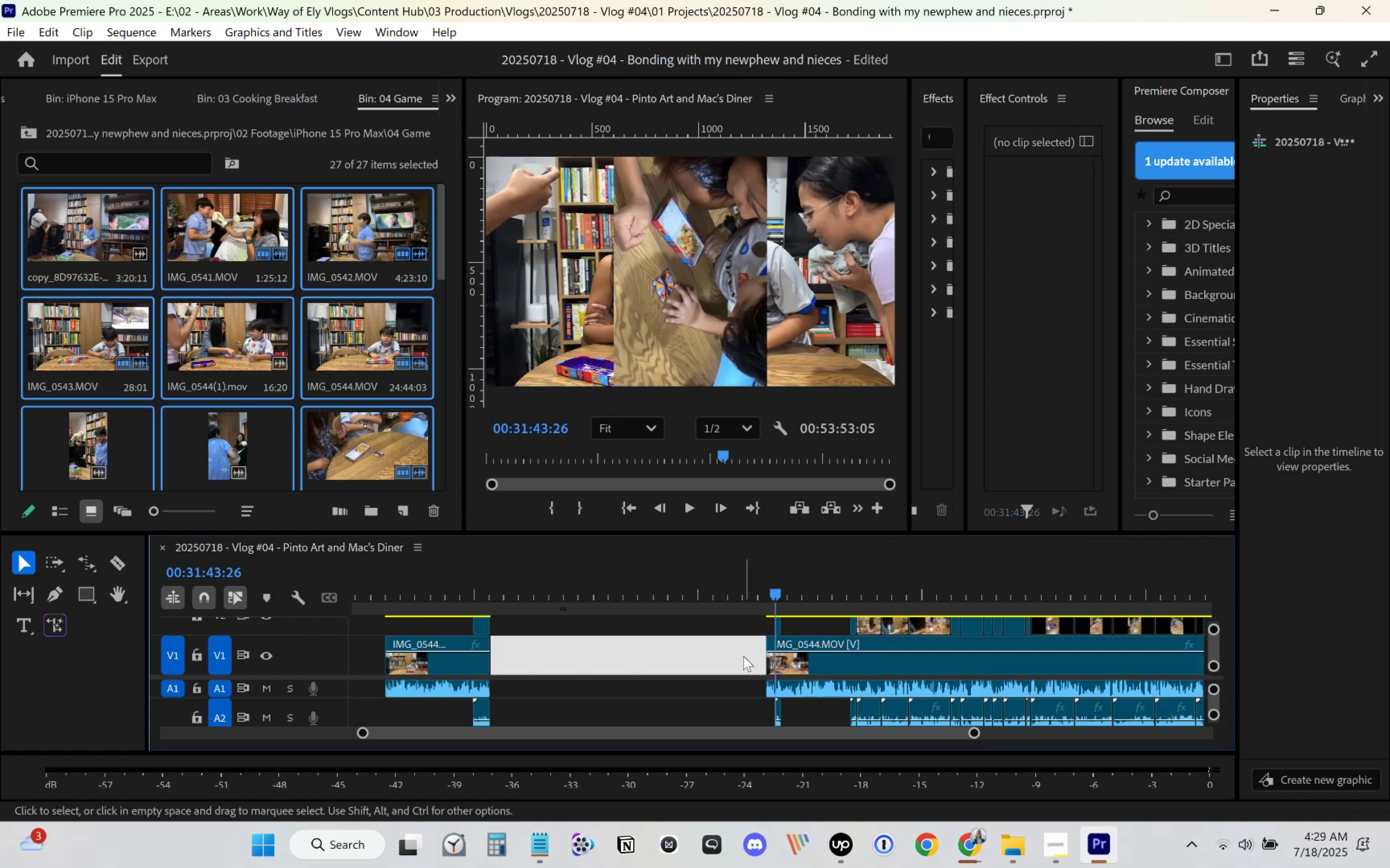 
key(C)
 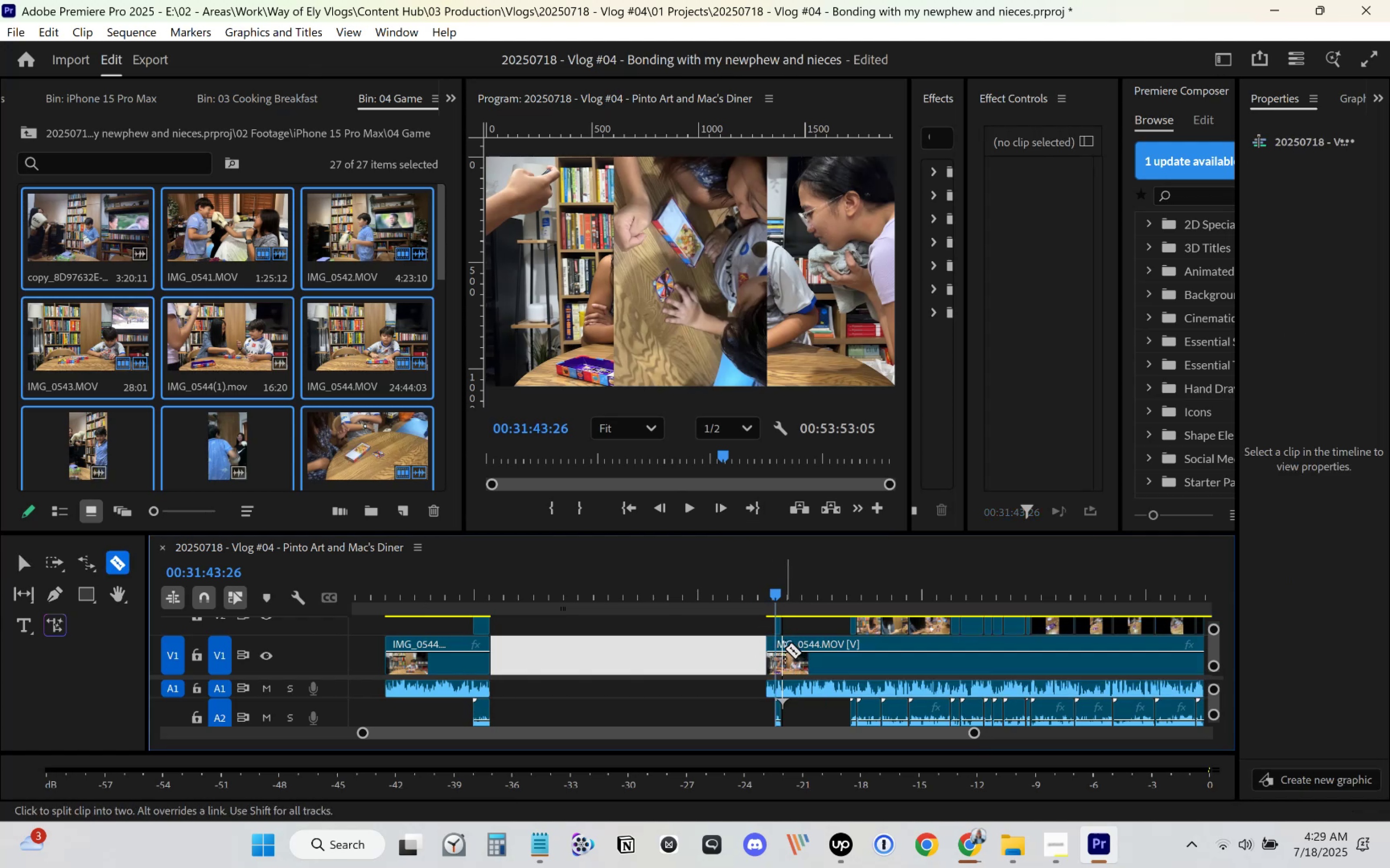 
left_click([785, 648])
 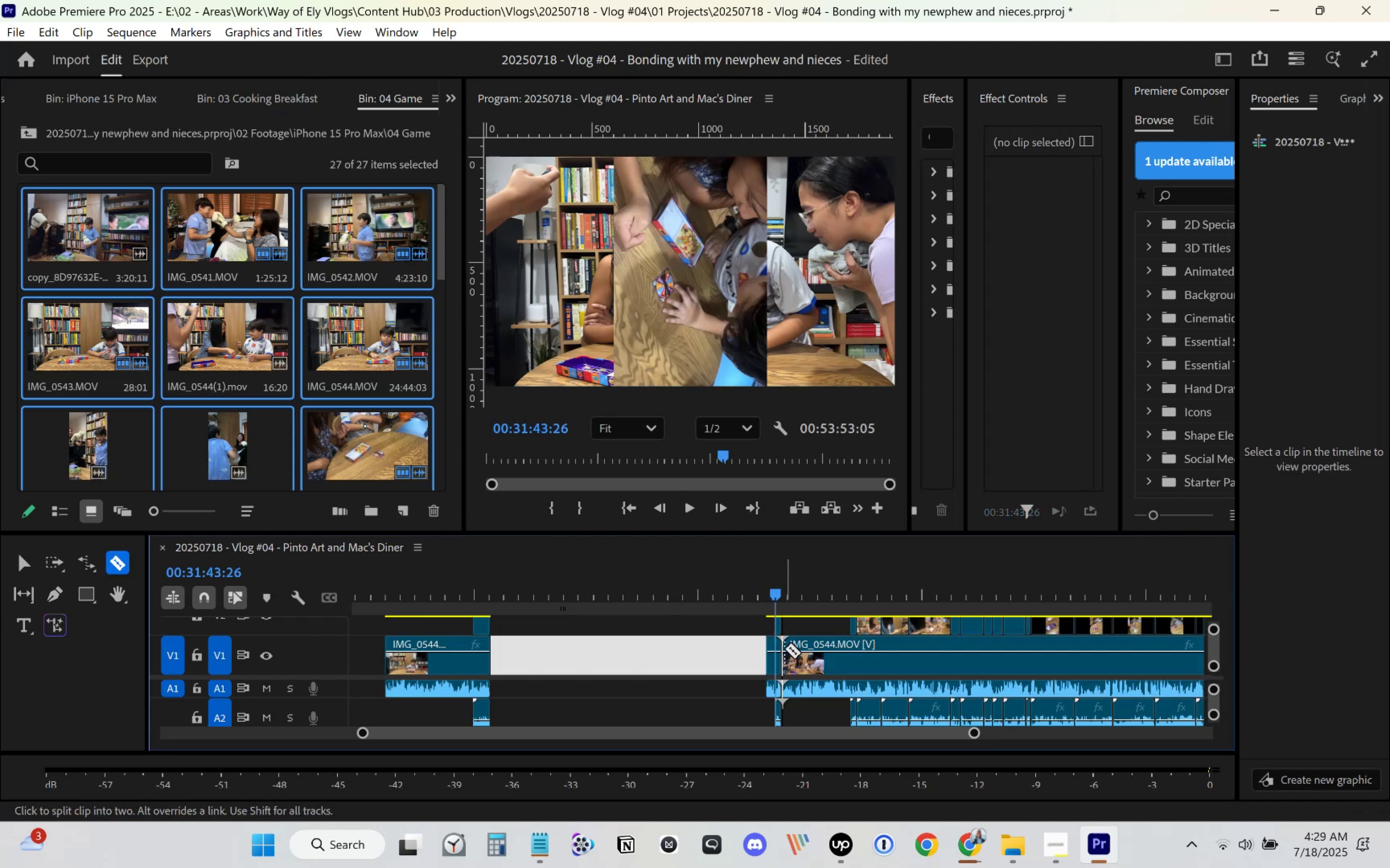 
key(V)
 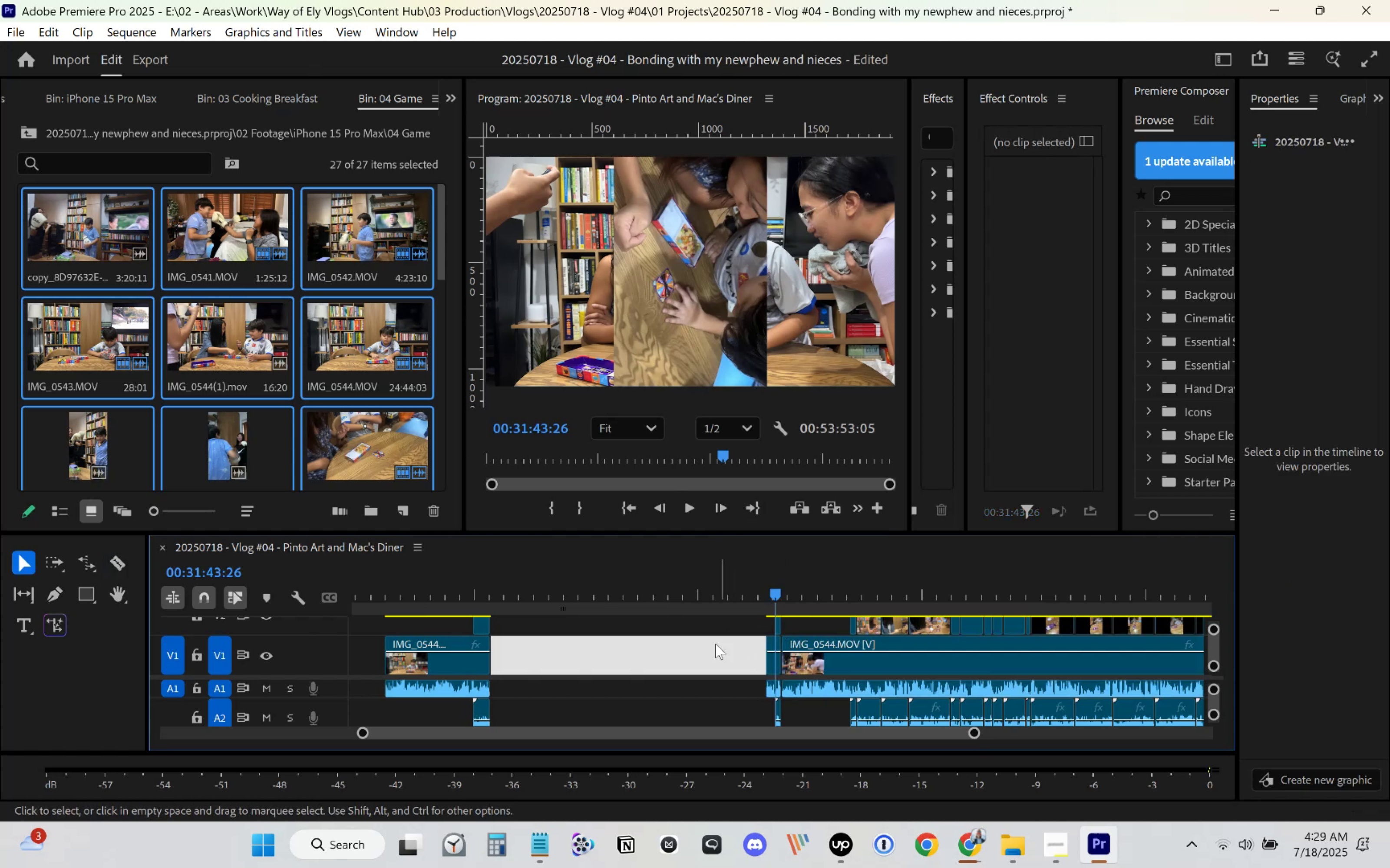 
left_click([703, 653])
 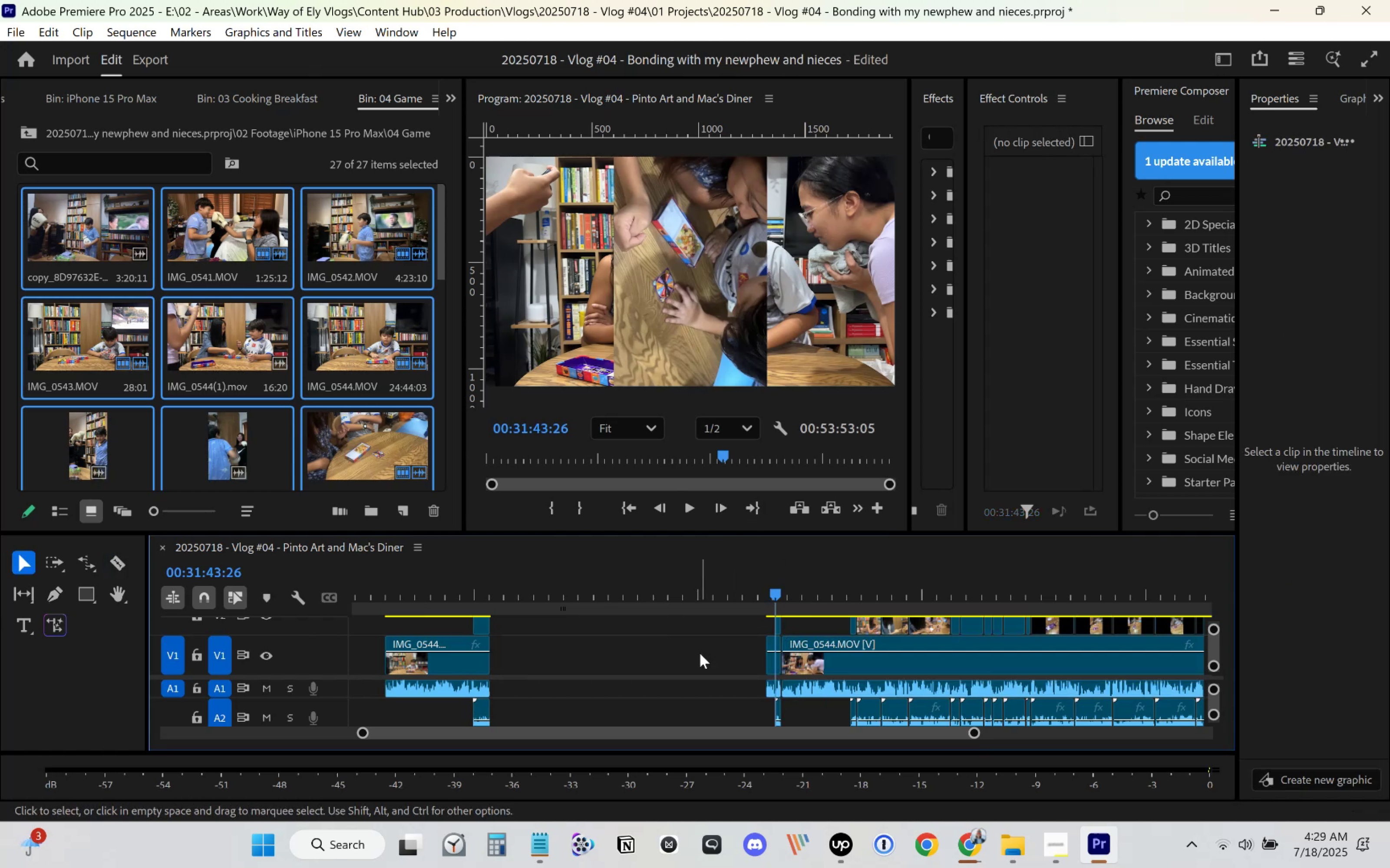 
left_click([697, 654])
 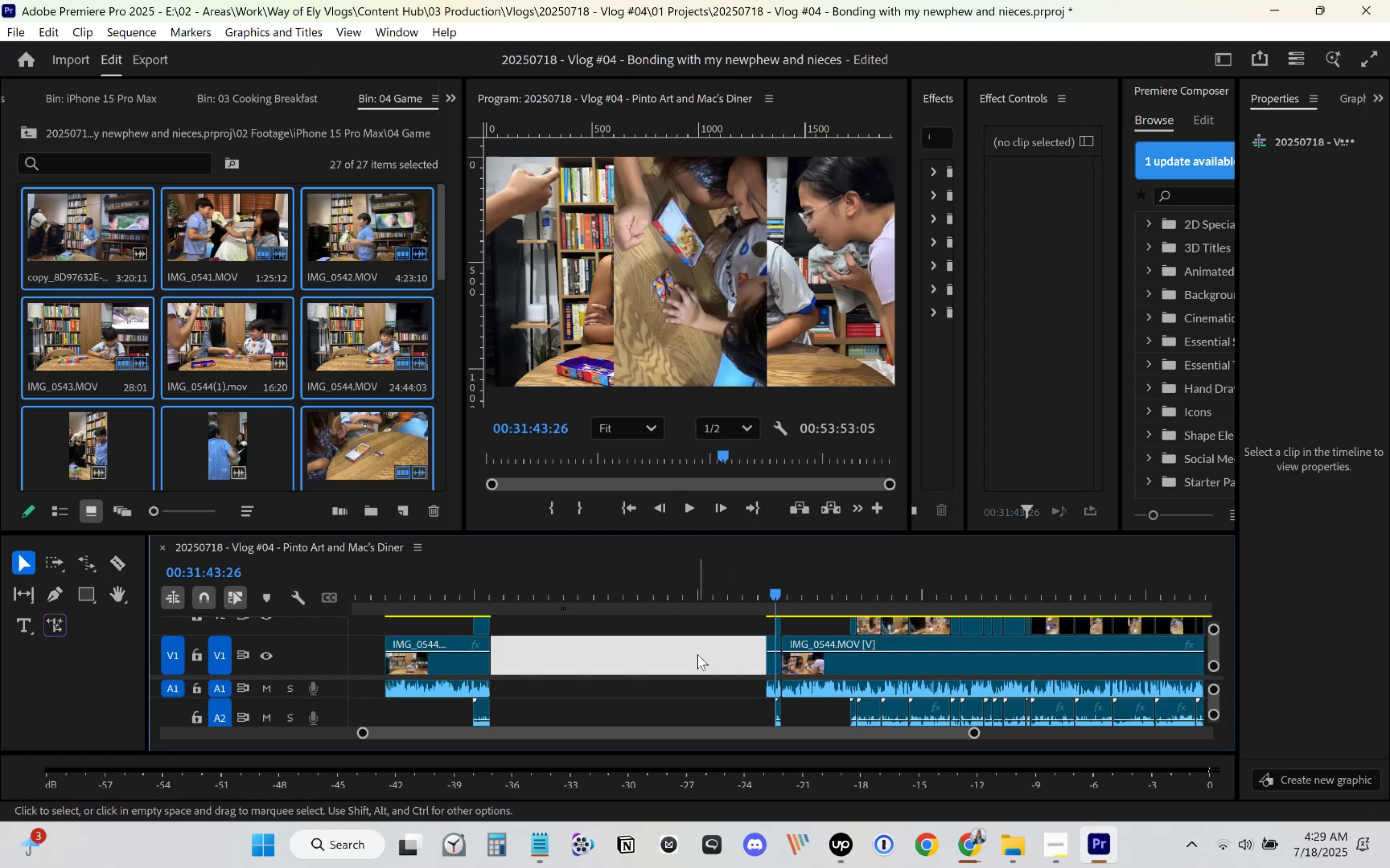 
key(Delete)
 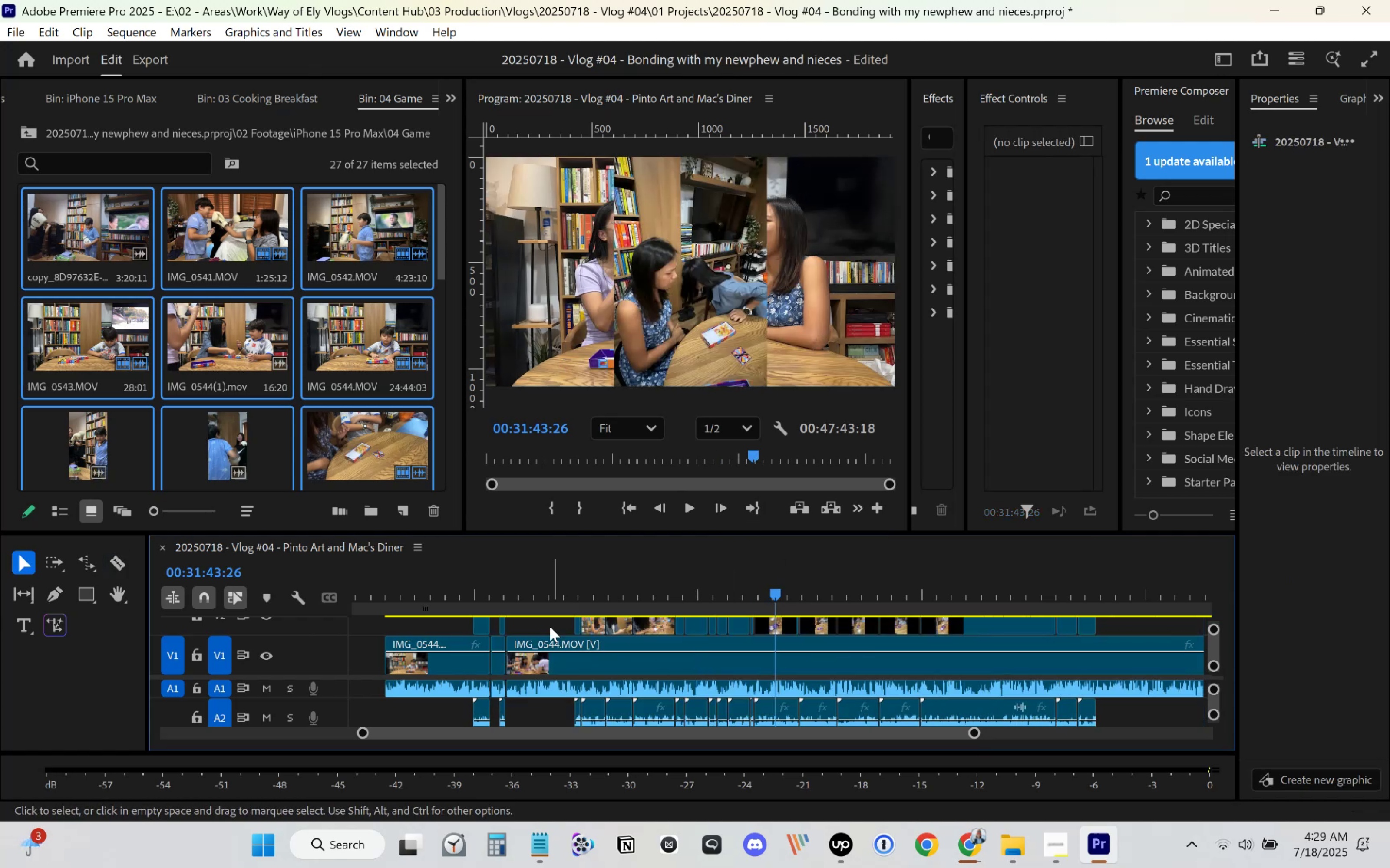 
left_click_drag(start_coordinate=[545, 626], to_coordinate=[1109, 707])
 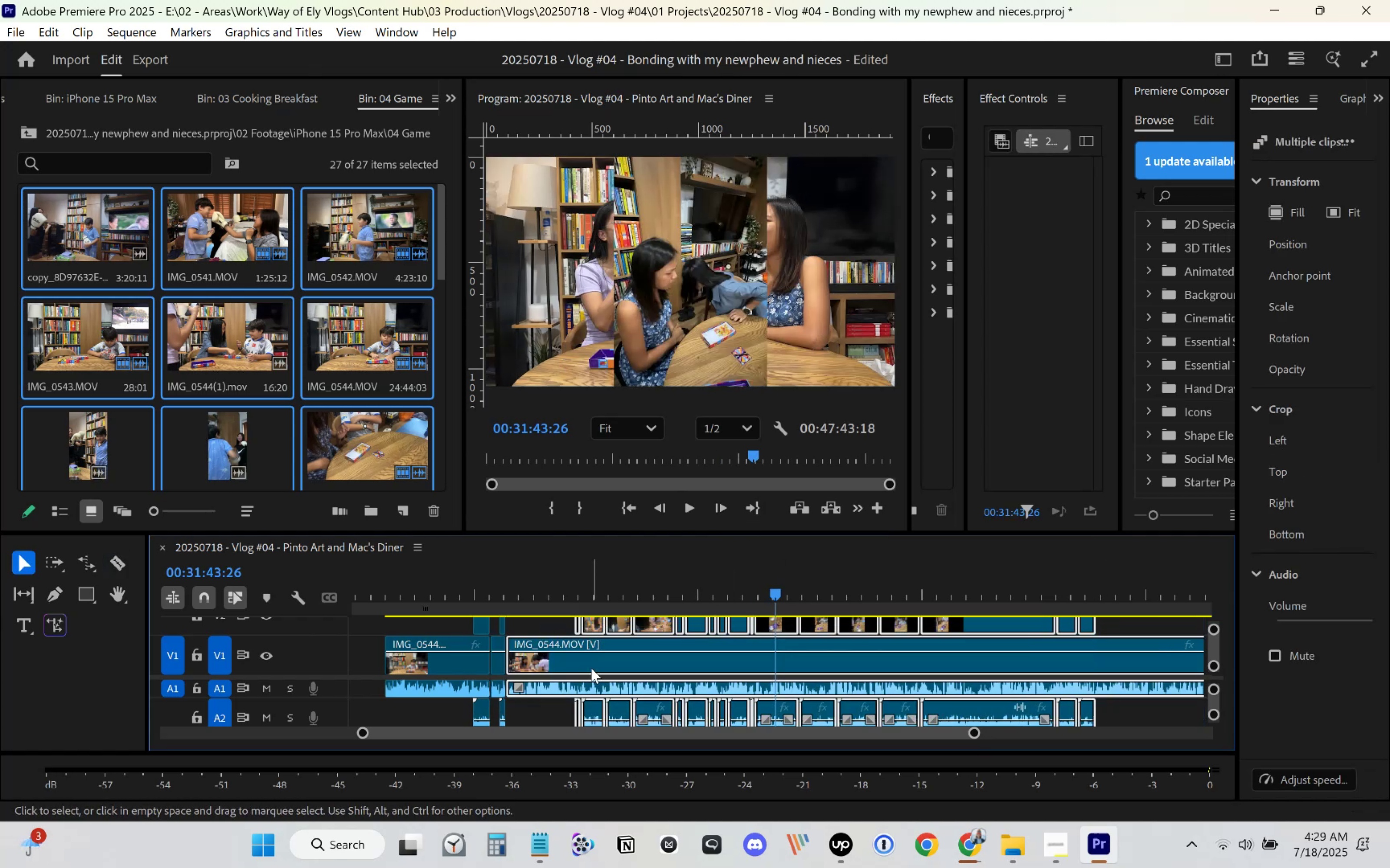 
left_click_drag(start_coordinate=[581, 668], to_coordinate=[721, 667])
 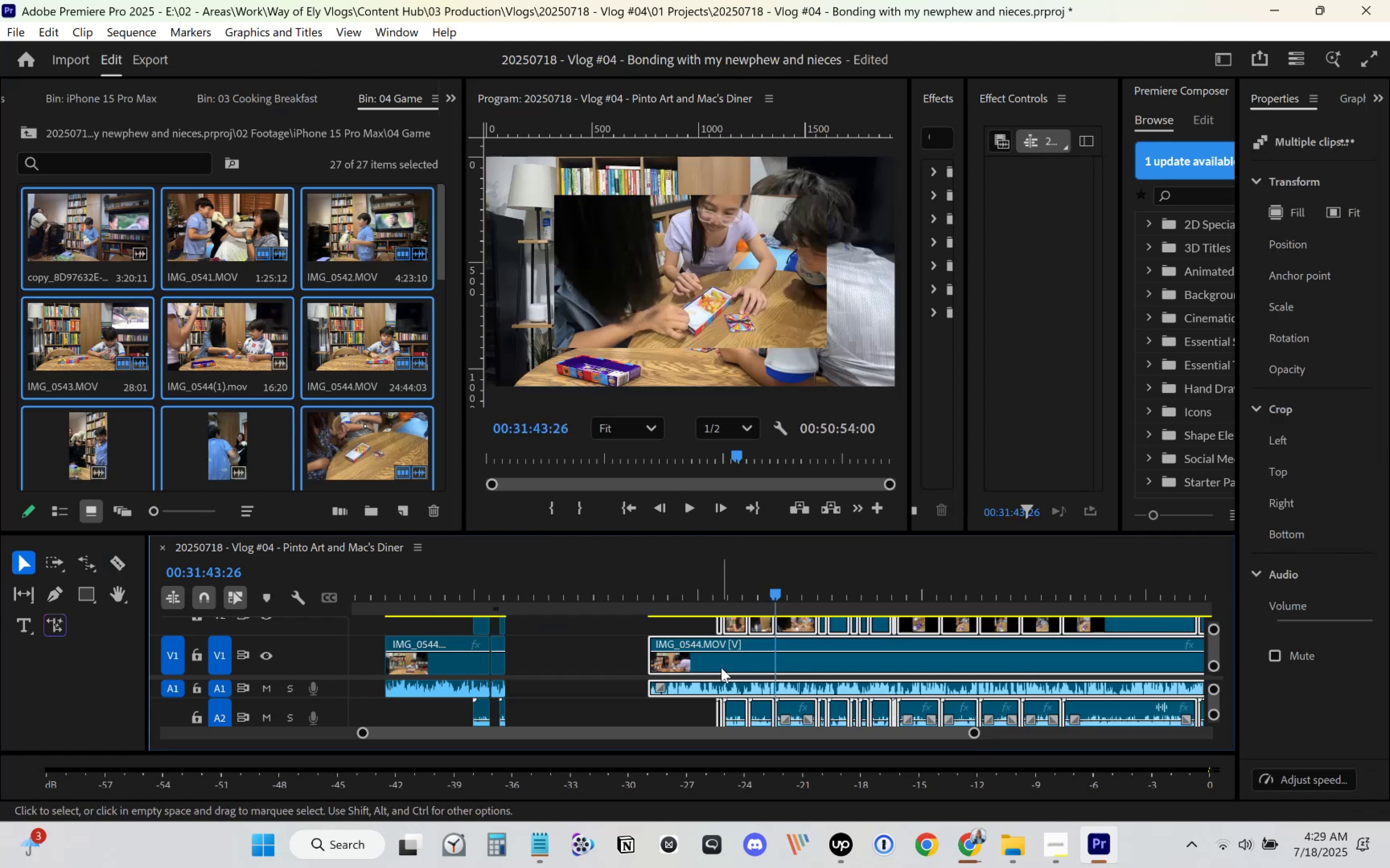 
left_click_drag(start_coordinate=[717, 667], to_coordinate=[687, 668])
 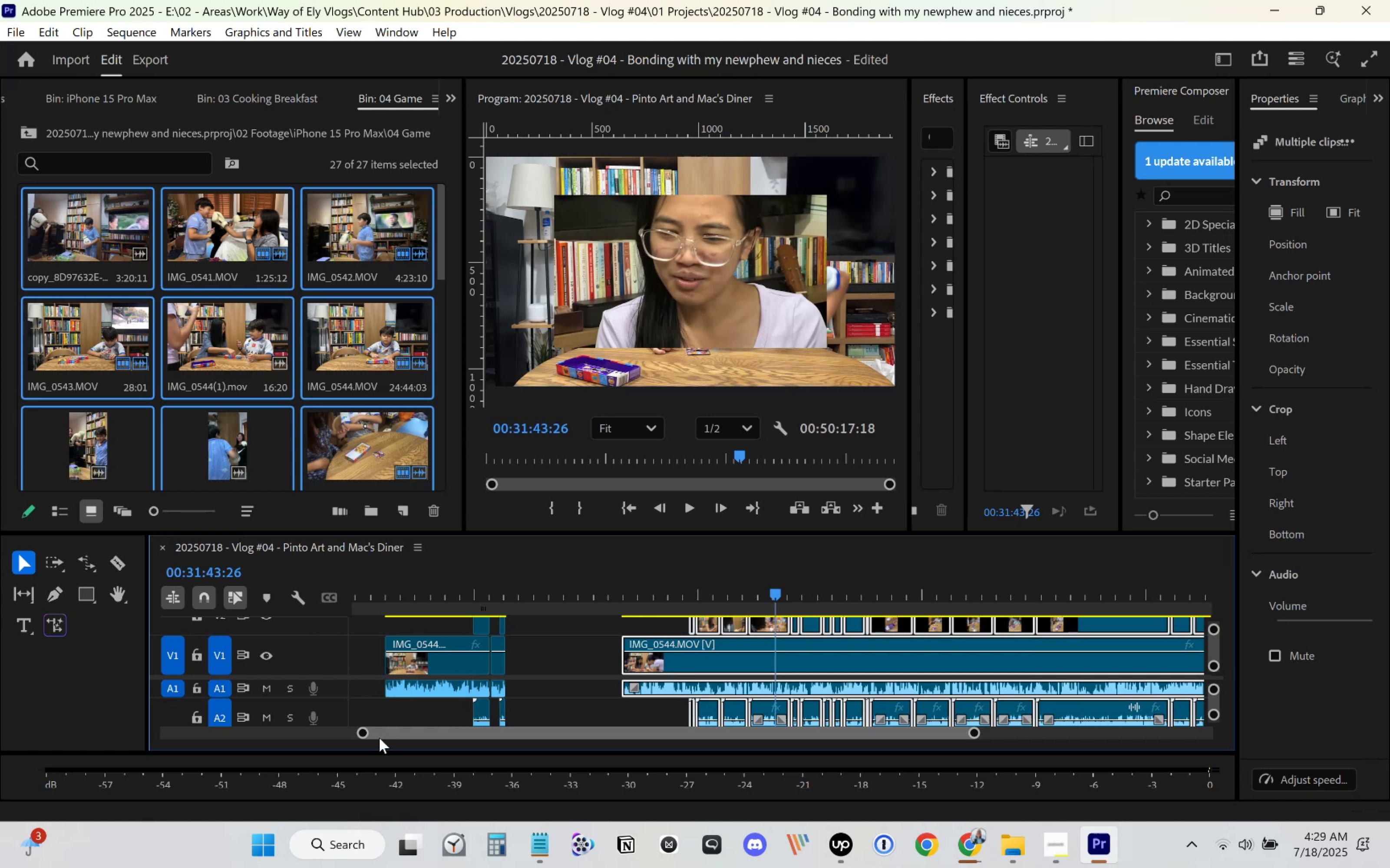 
left_click_drag(start_coordinate=[363, 734], to_coordinate=[257, 709])
 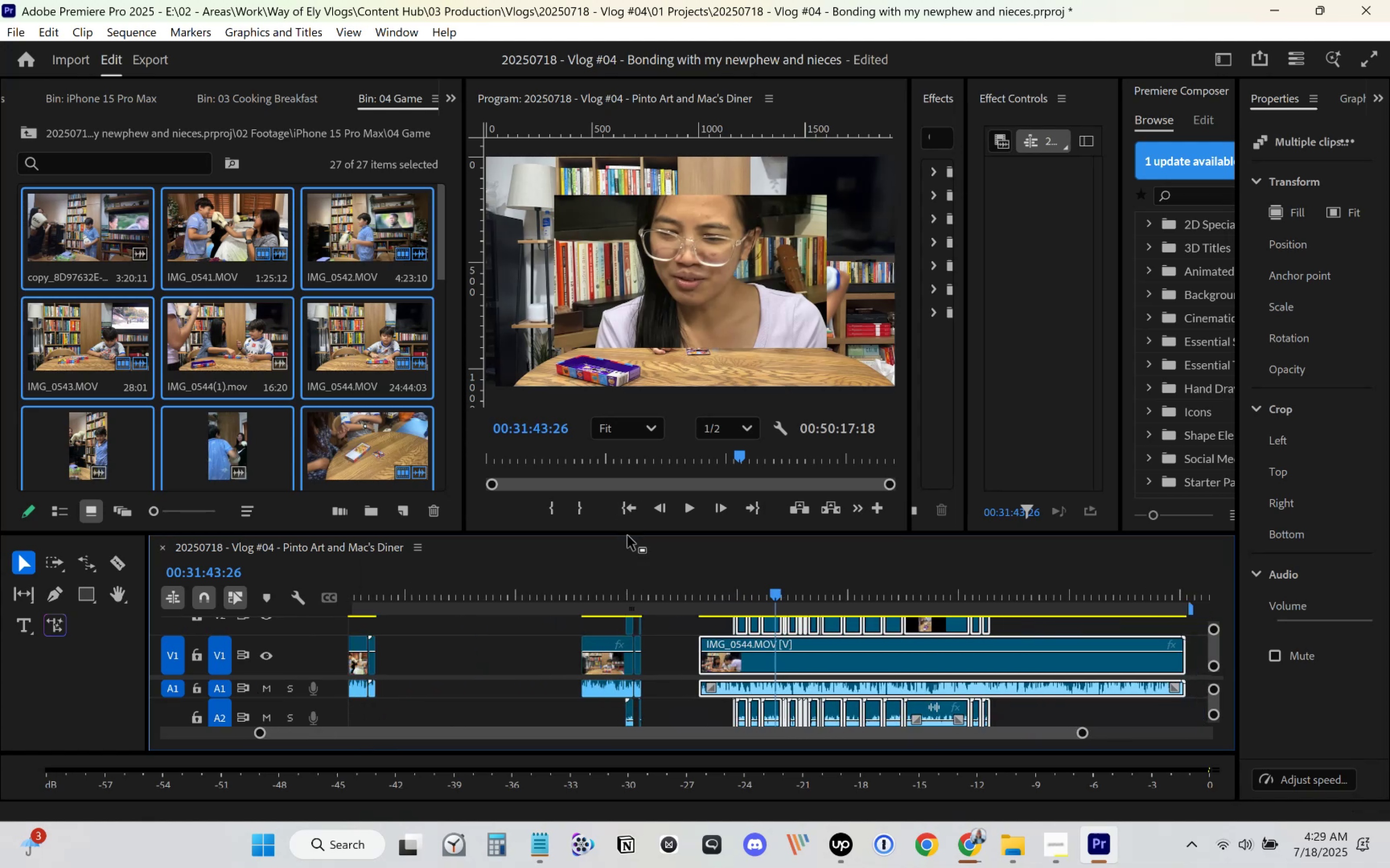 
left_click_drag(start_coordinate=[628, 534], to_coordinate=[663, 470])
 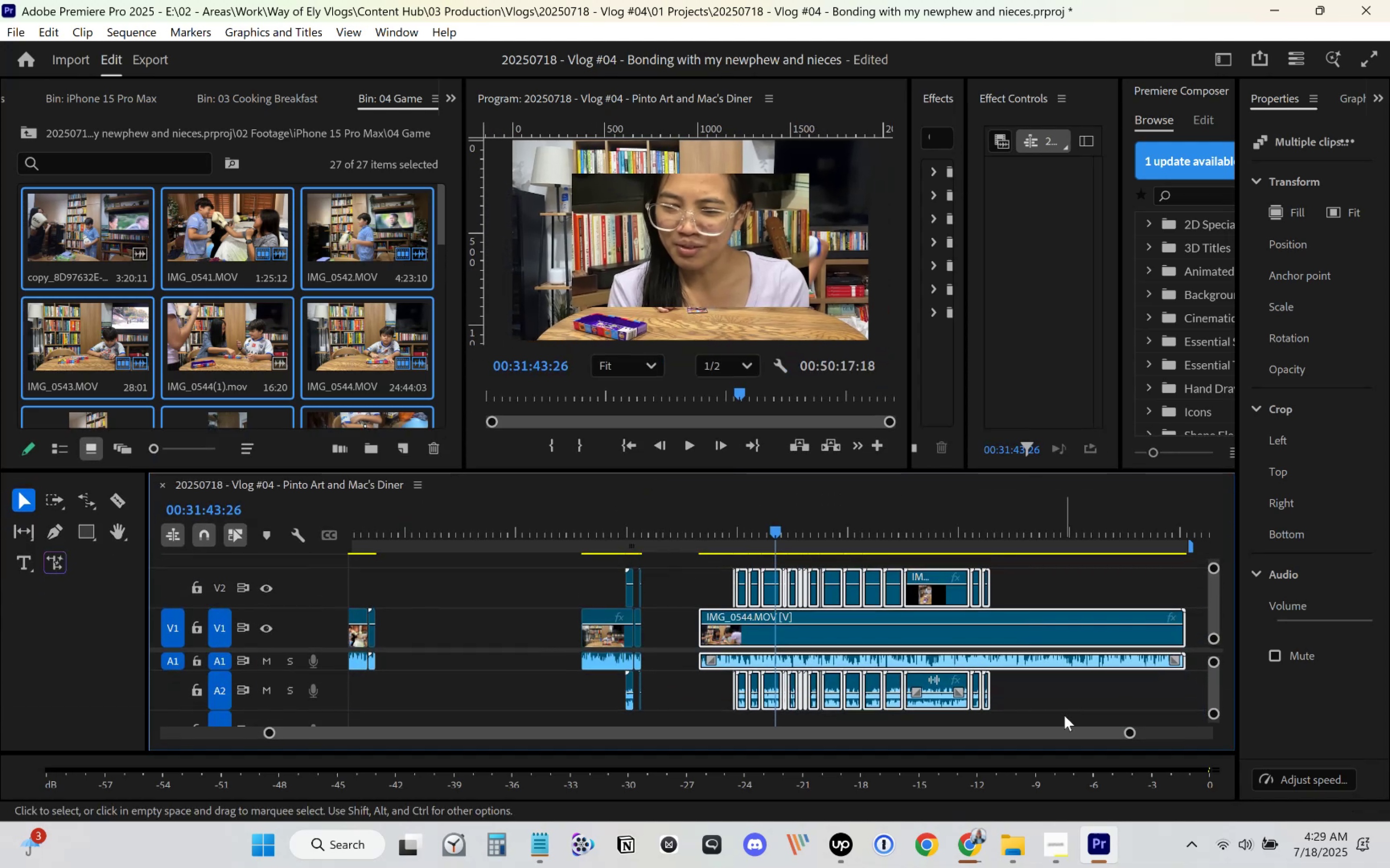 
left_click_drag(start_coordinate=[1036, 736], to_coordinate=[1075, 728])
 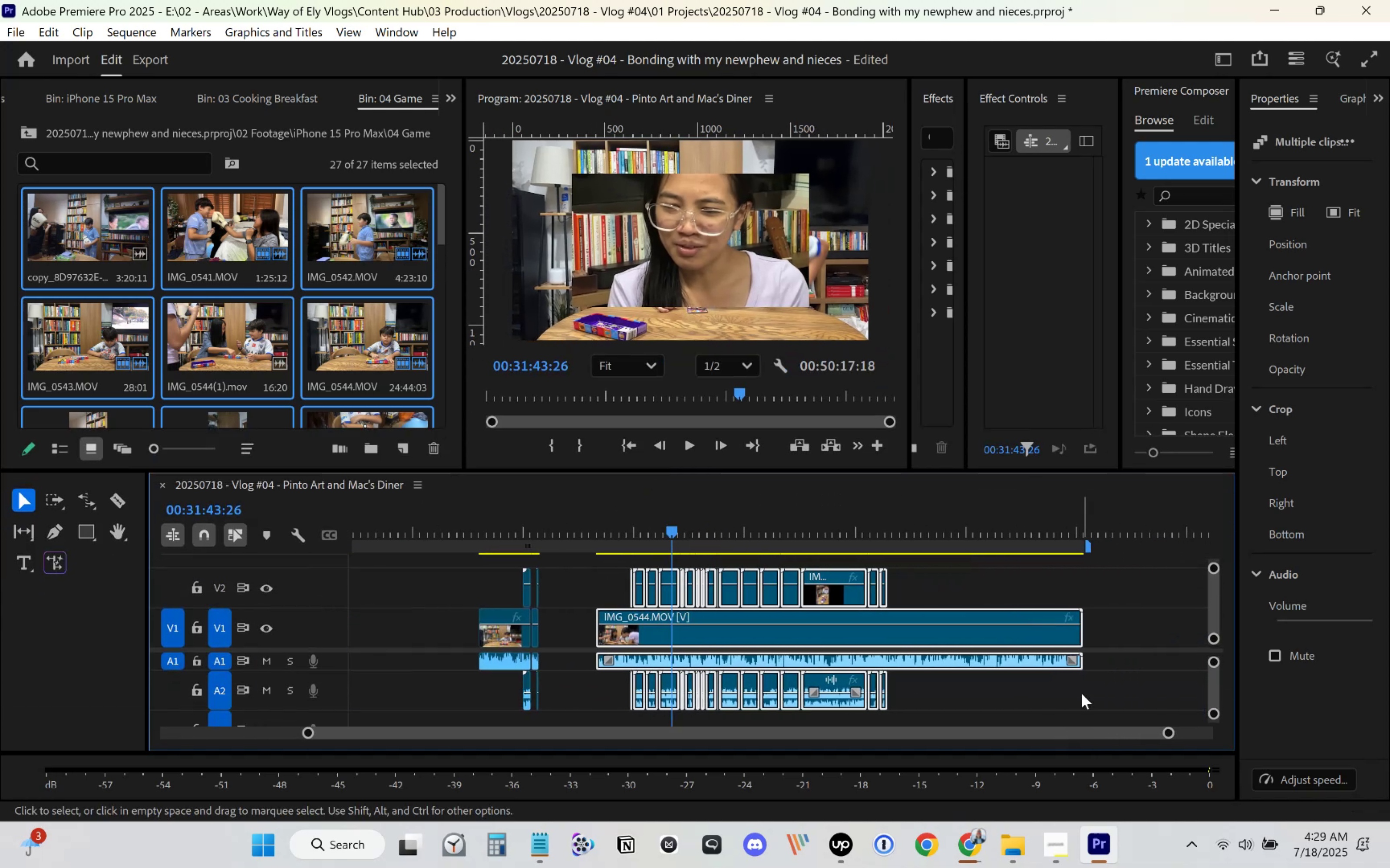 
left_click([1083, 691])
 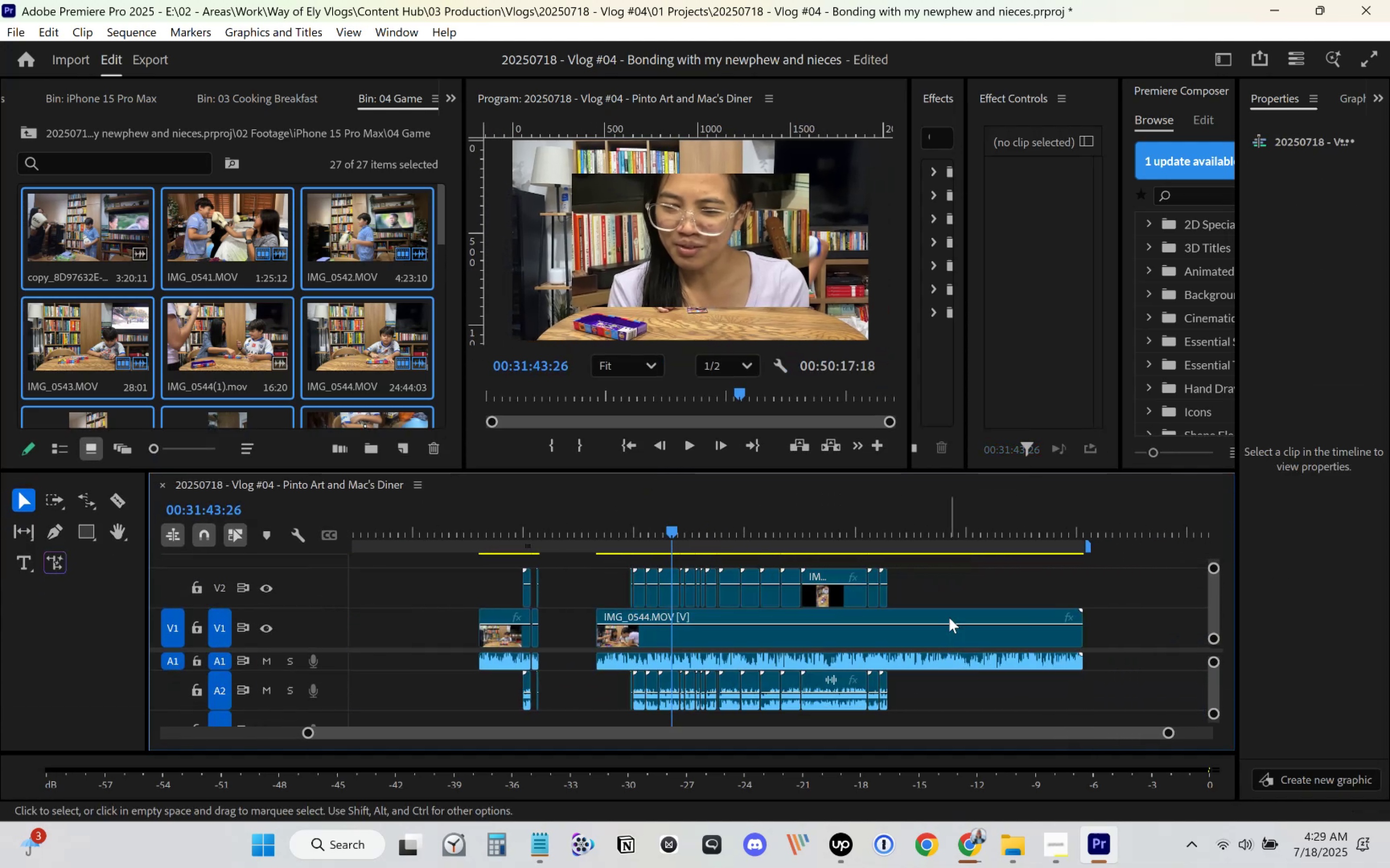 
left_click_drag(start_coordinate=[957, 594], to_coordinate=[620, 576])
 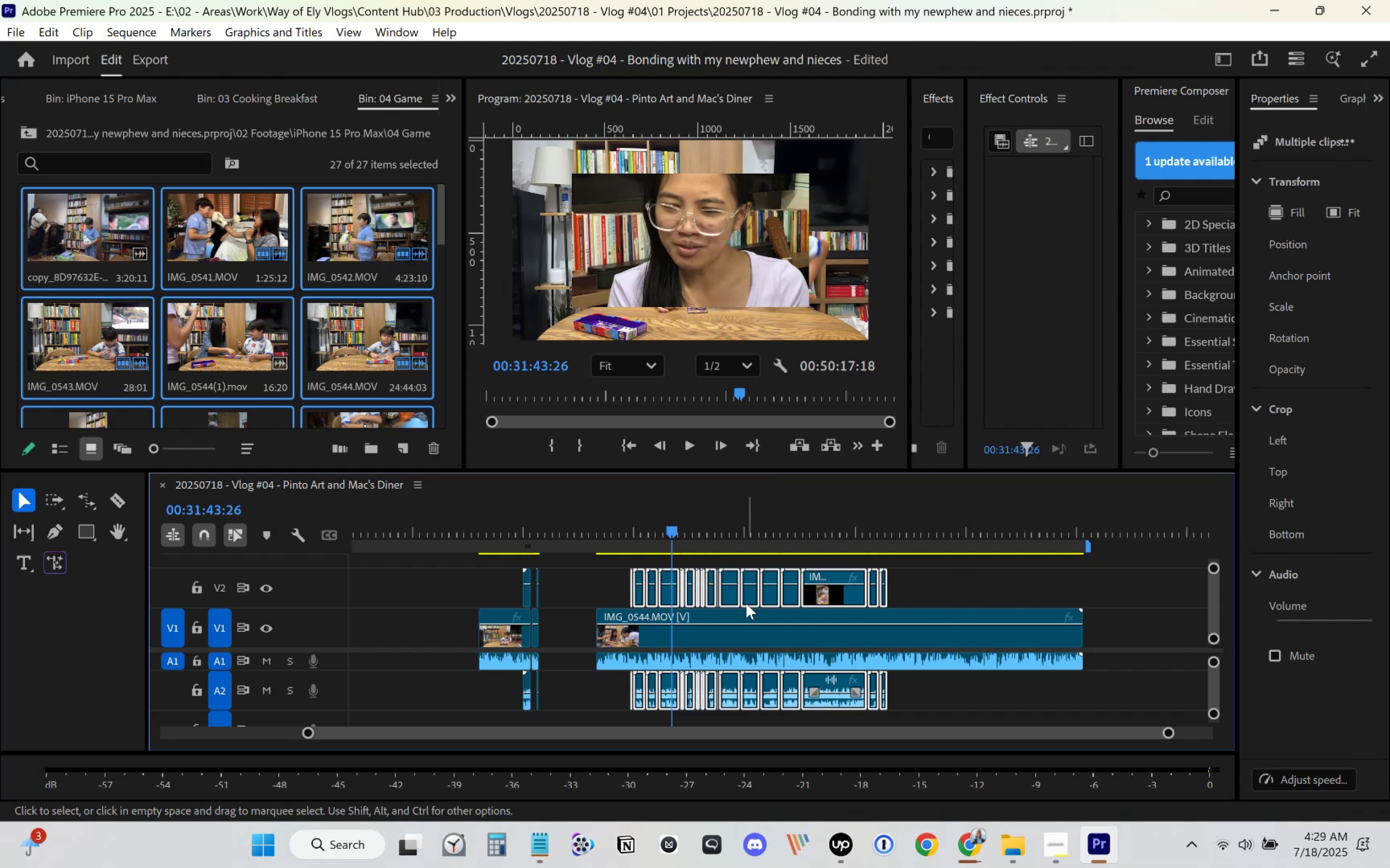 
left_click_drag(start_coordinate=[746, 600], to_coordinate=[893, 597])
 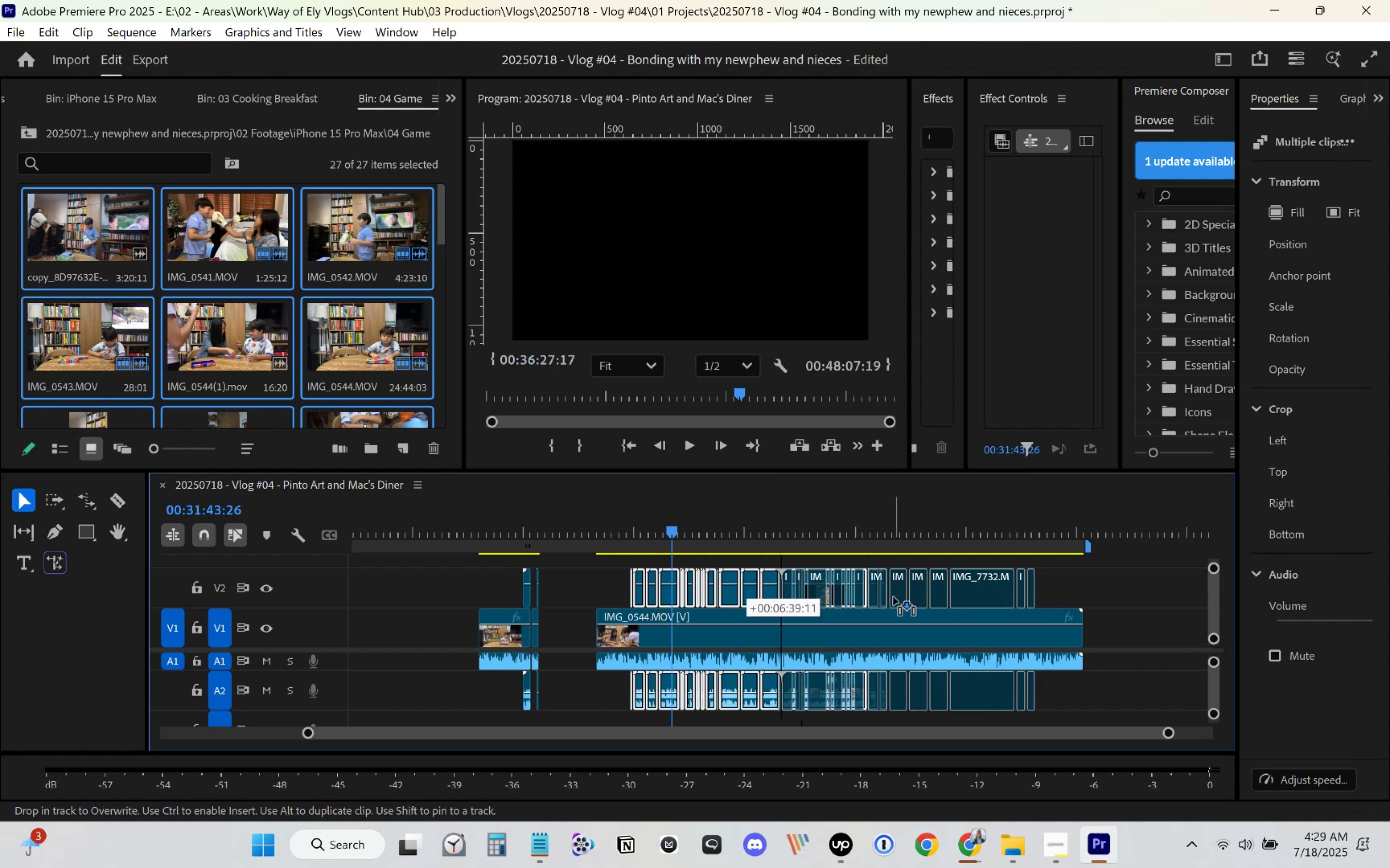 
key(Control+S)
 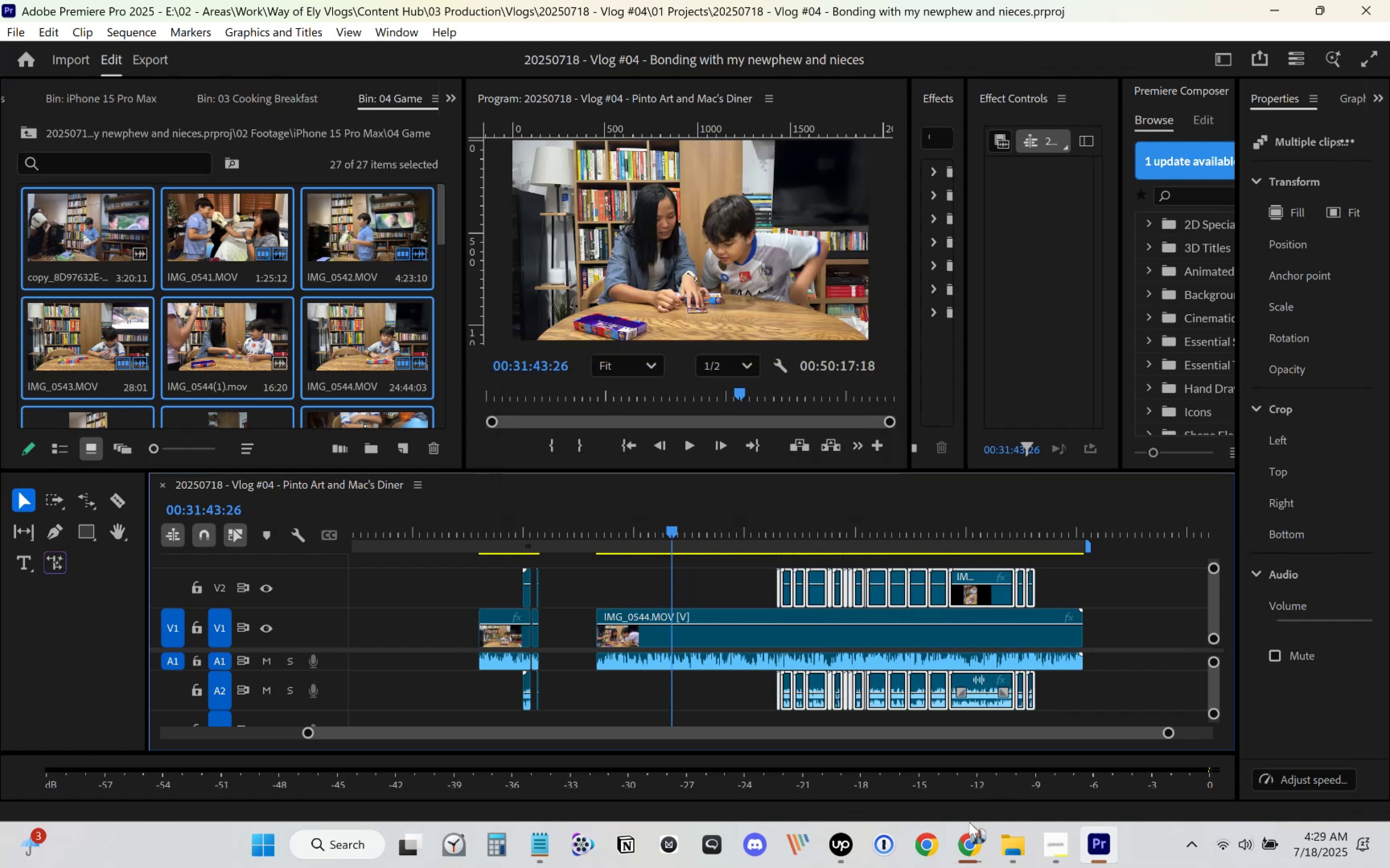 
left_click([968, 837])
 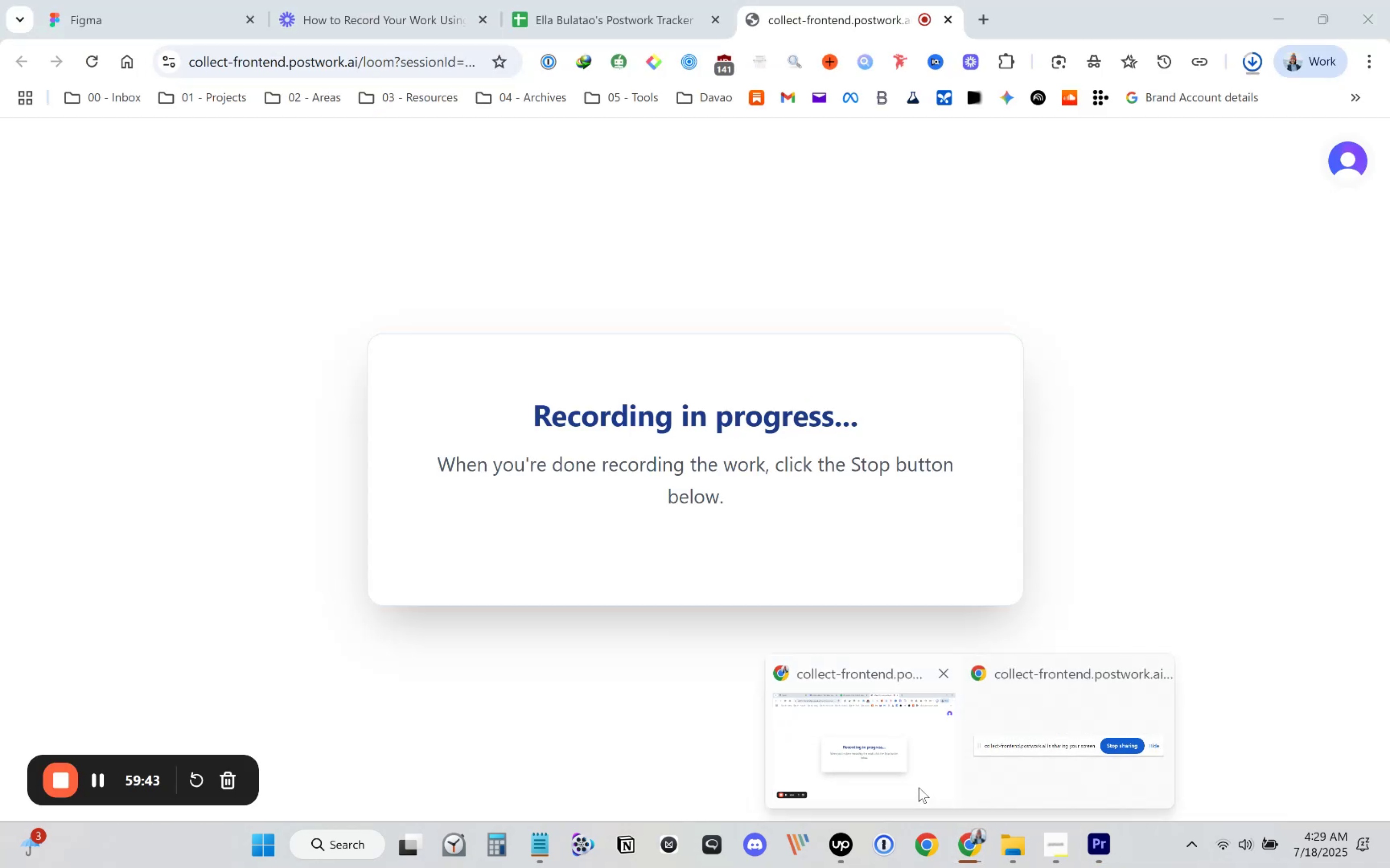 
left_click([918, 787])
 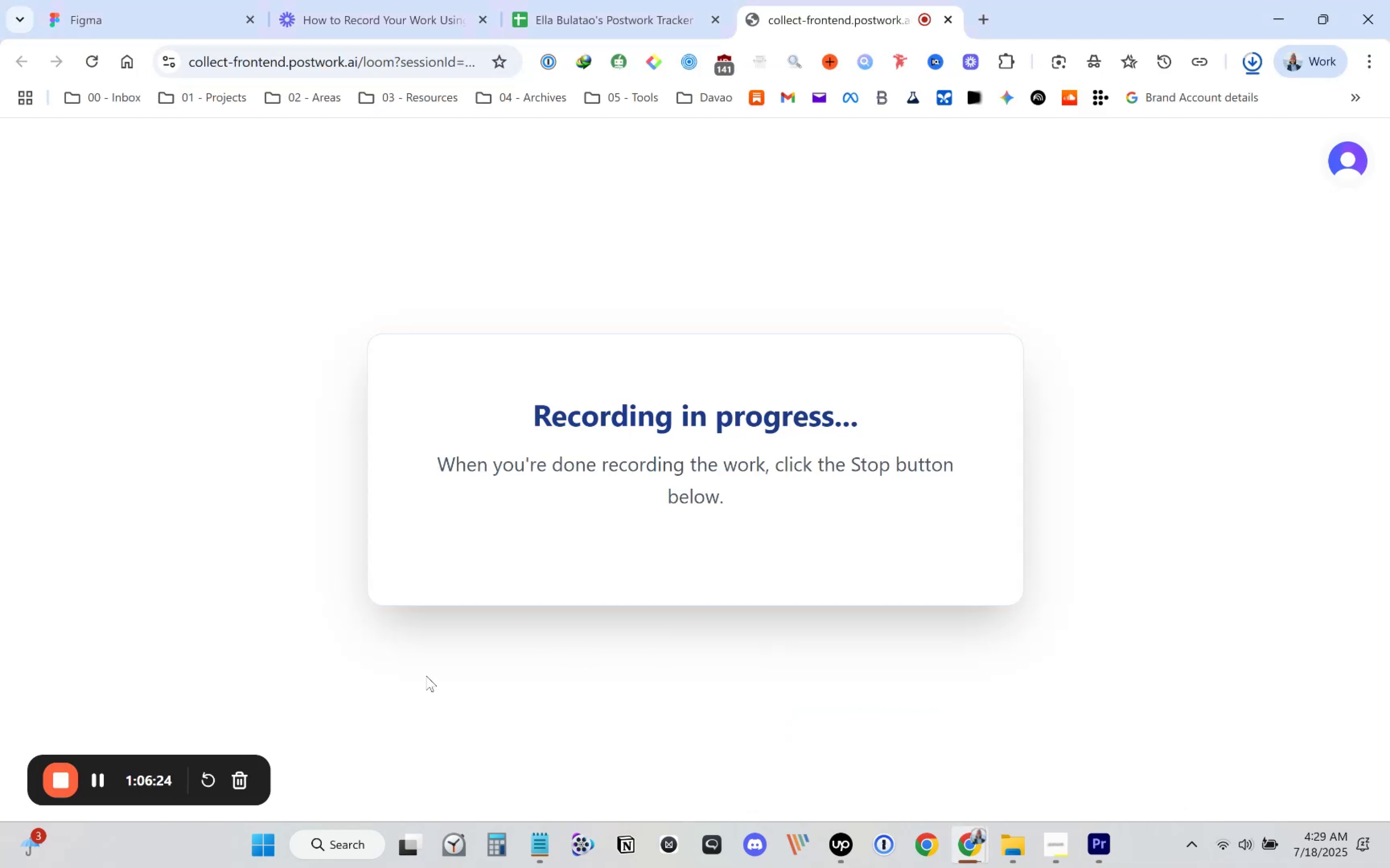 